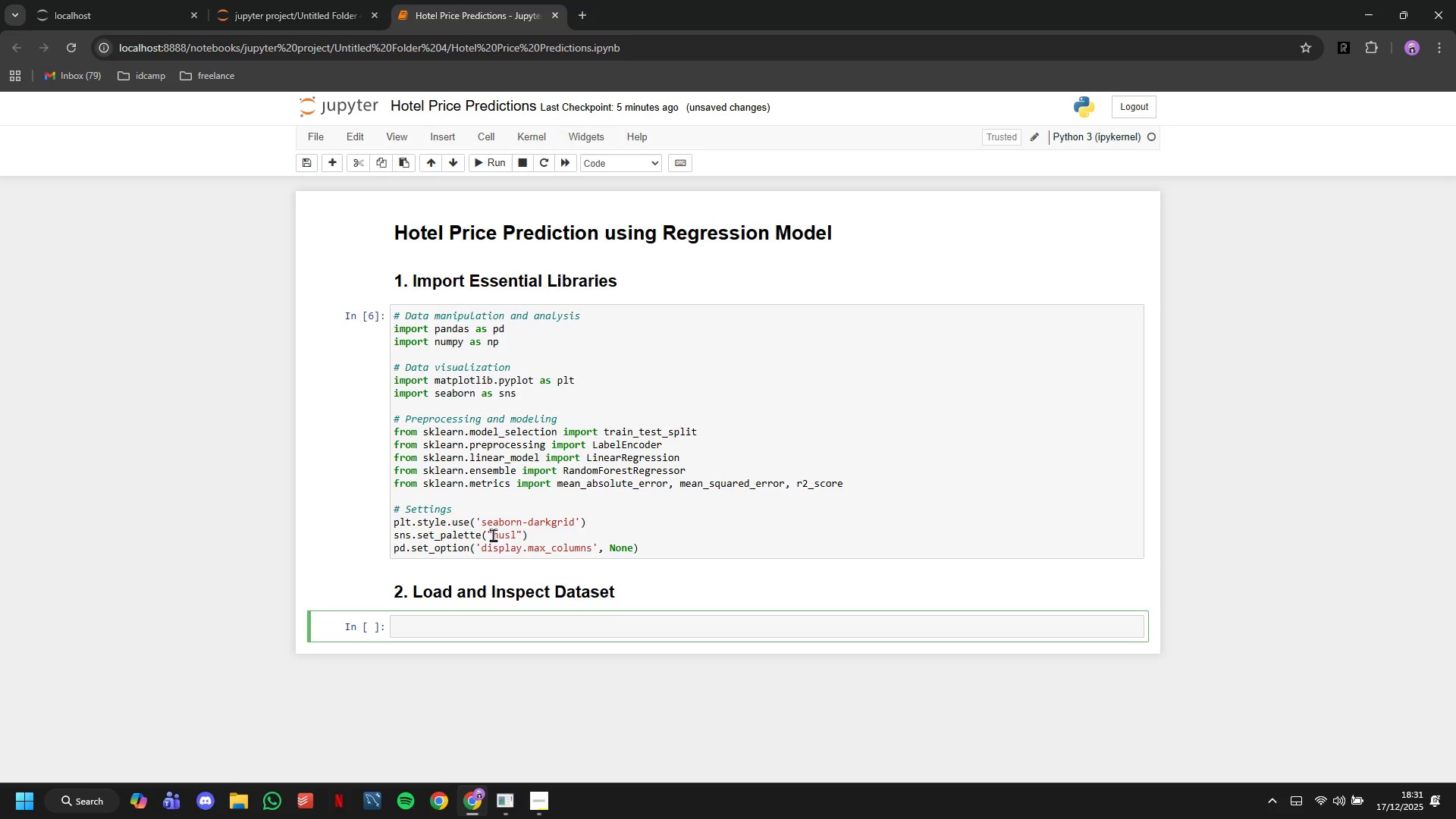 
type(# Load the dataset)
 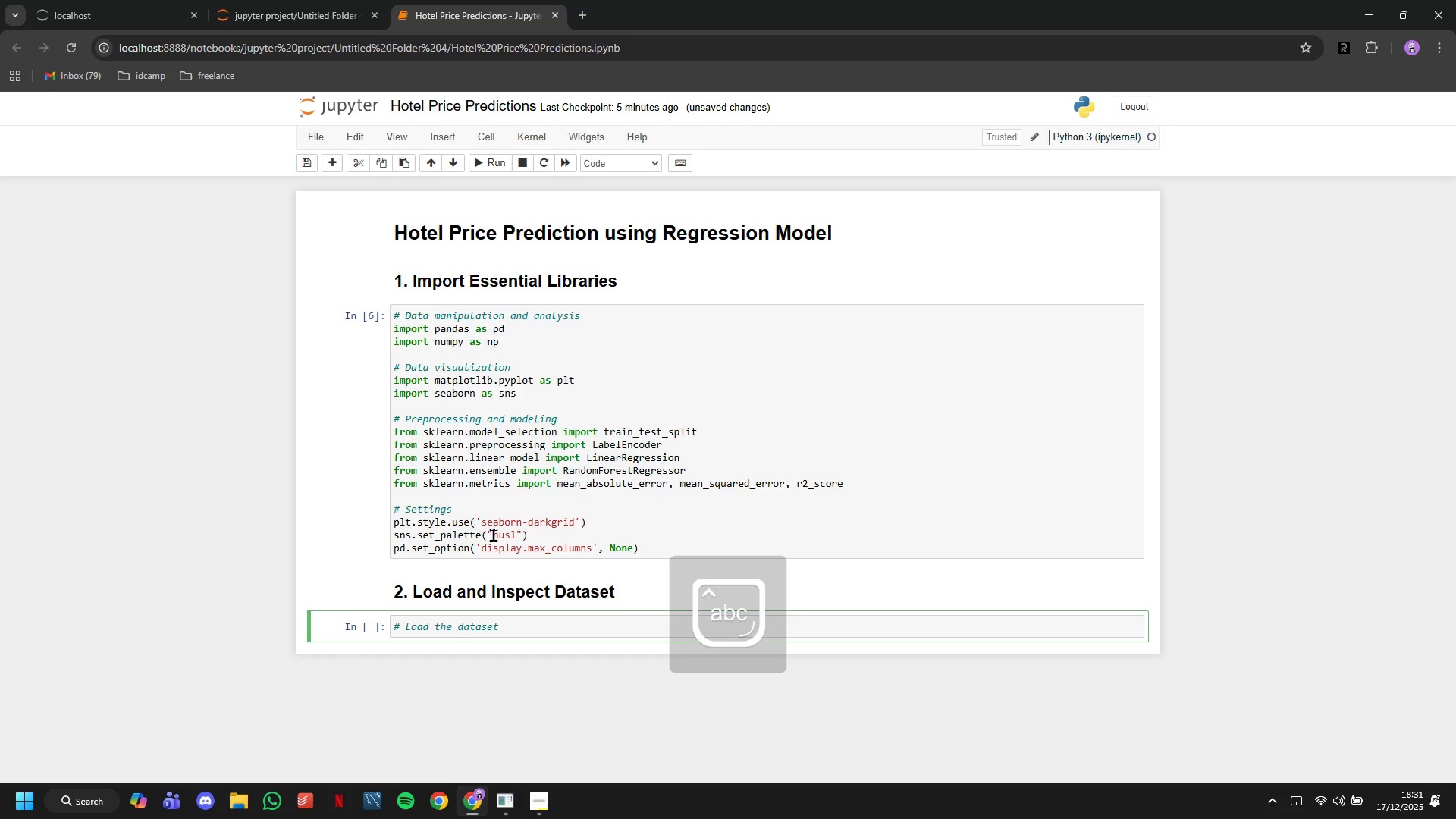 
key(Enter)
 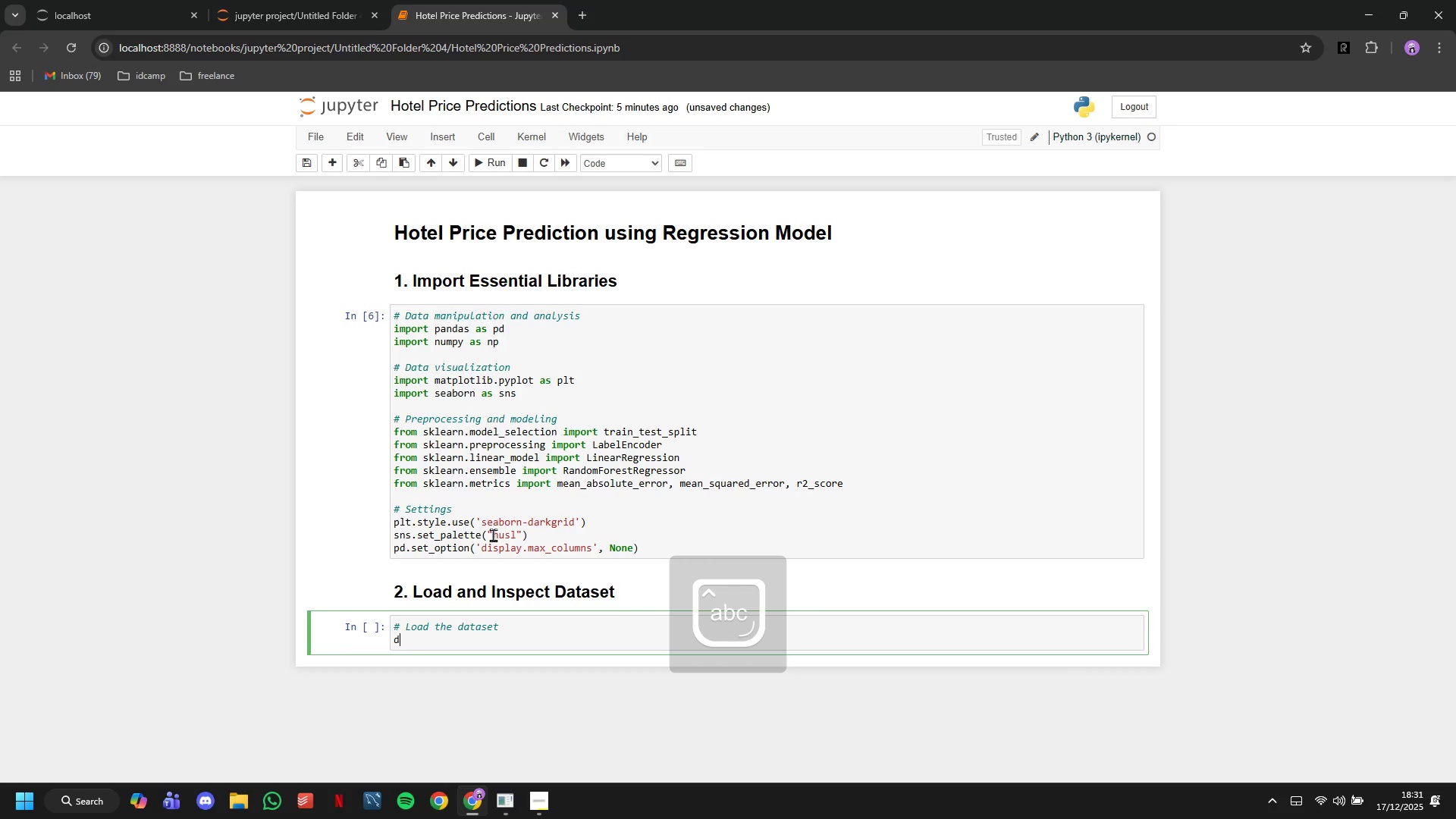 
type(df = pd.read_excel(')
 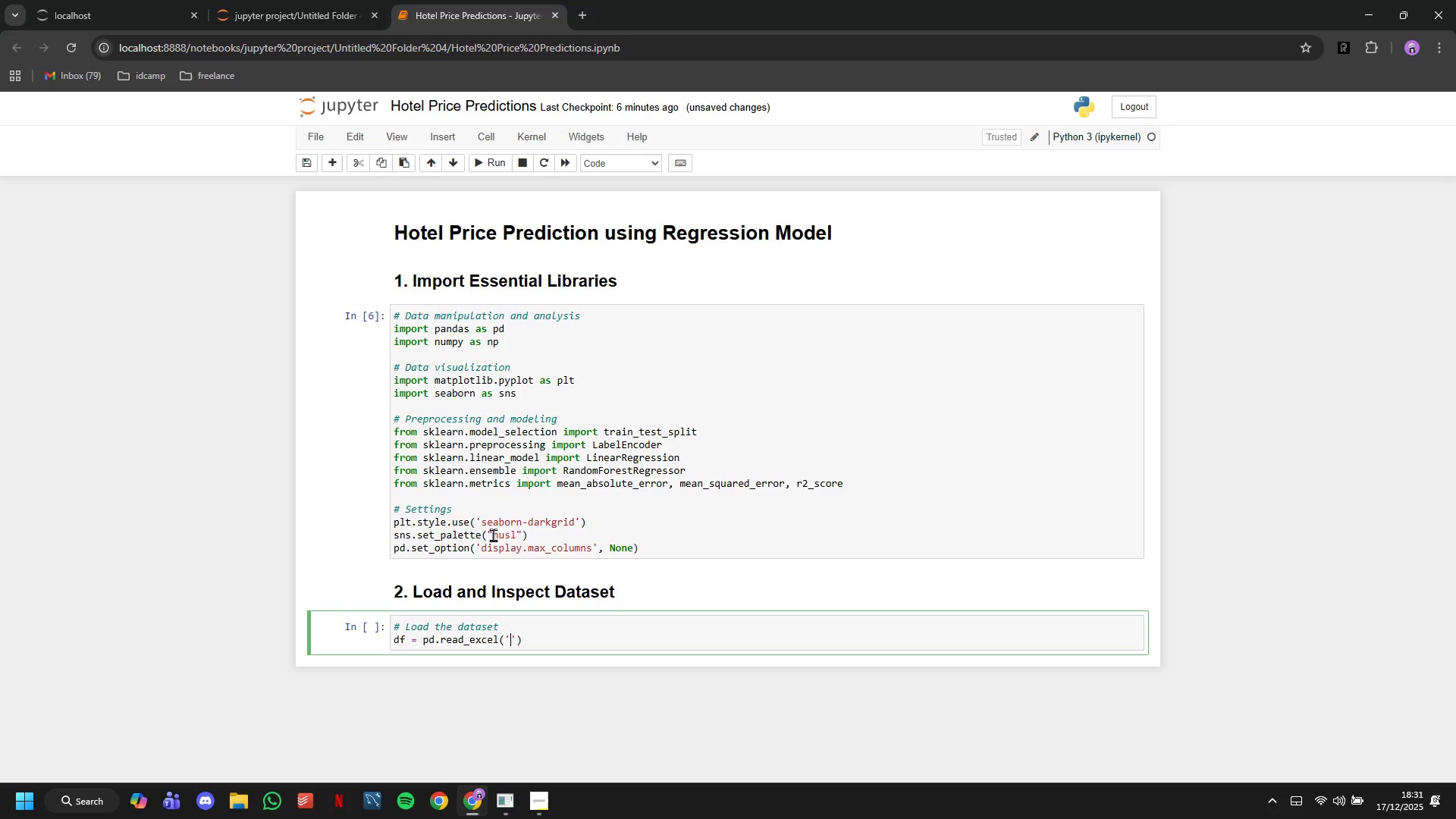 
type(data.xlsx)
 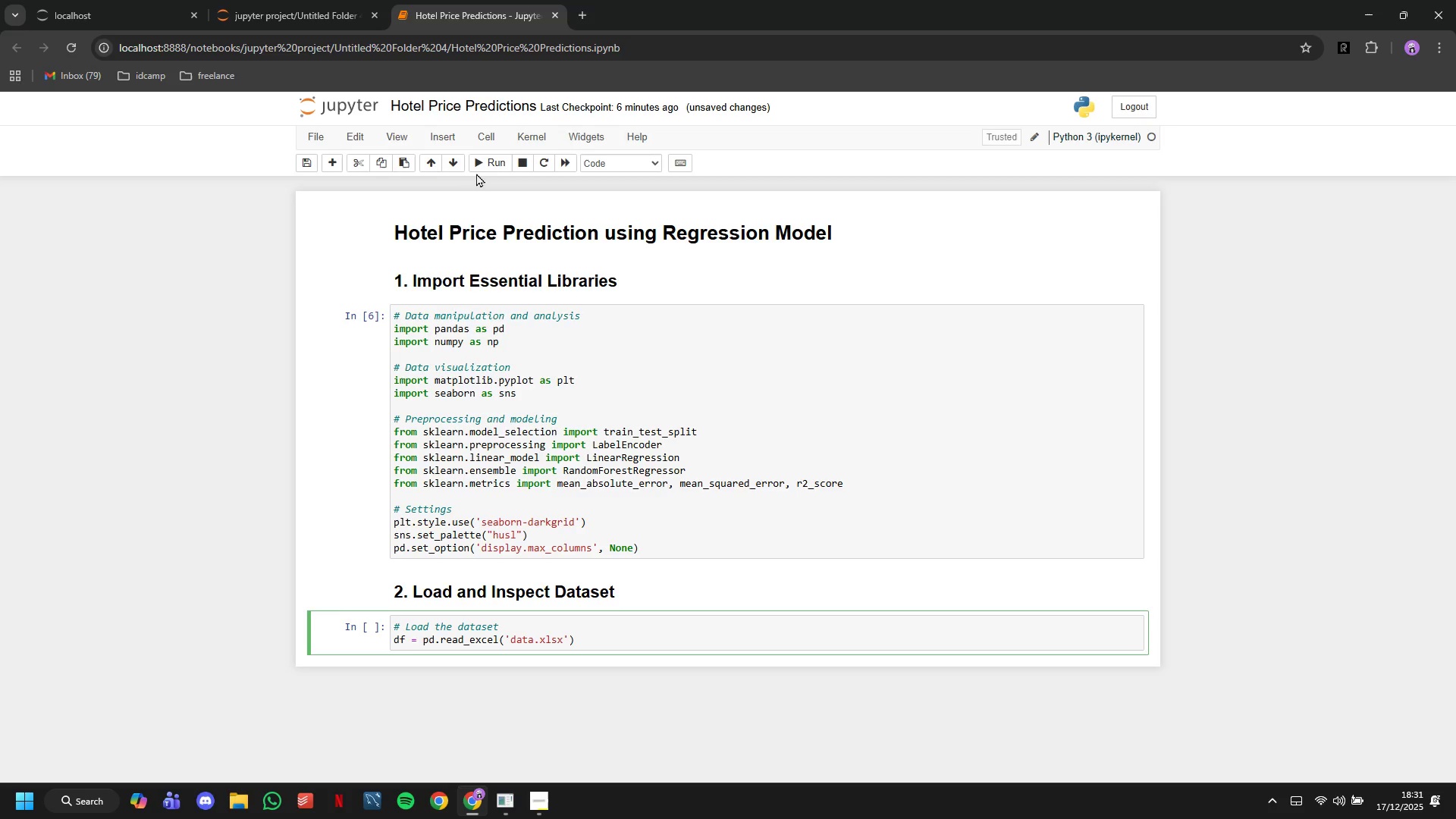 
left_click([478, 170])
 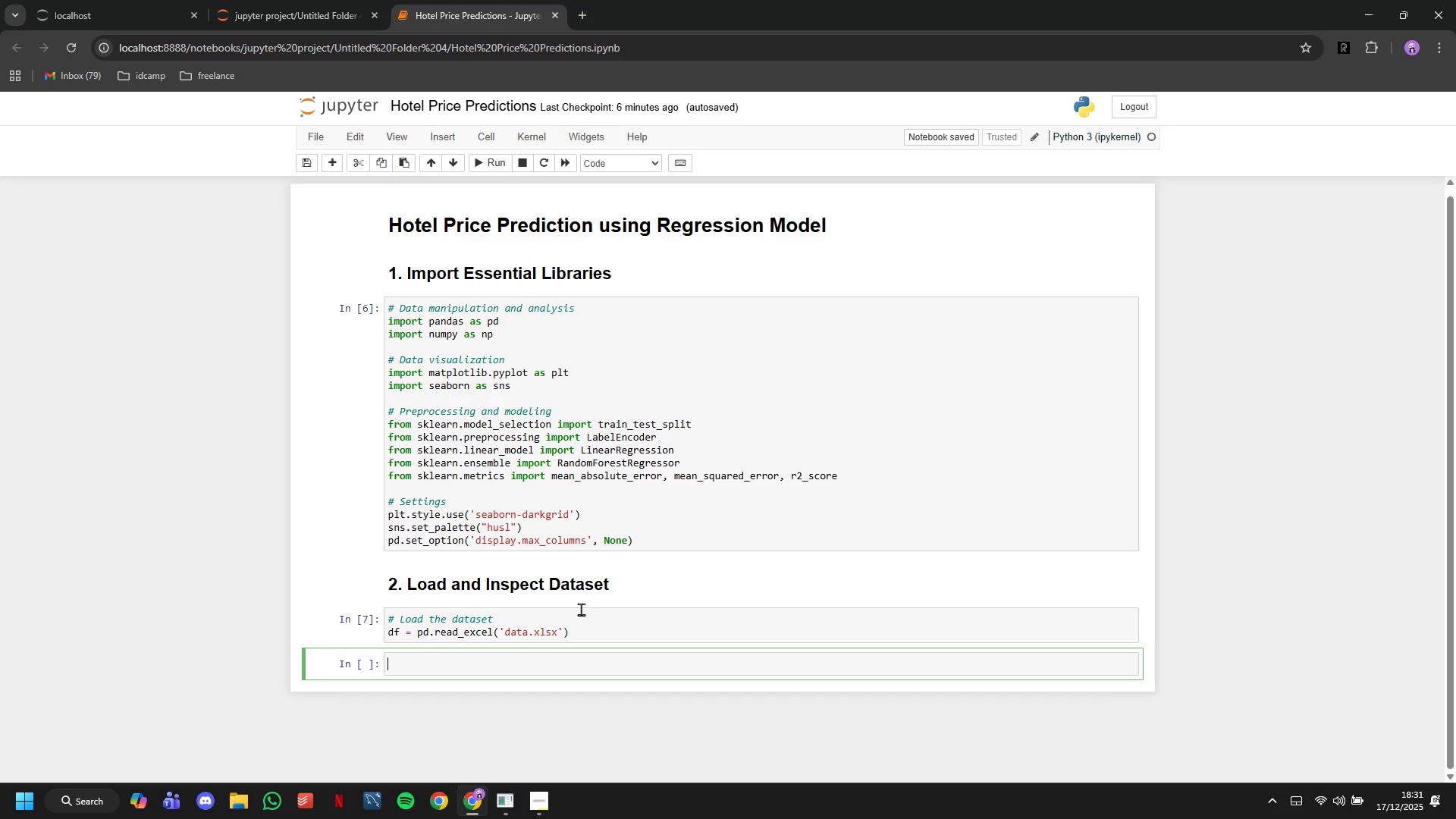 
type(print)
 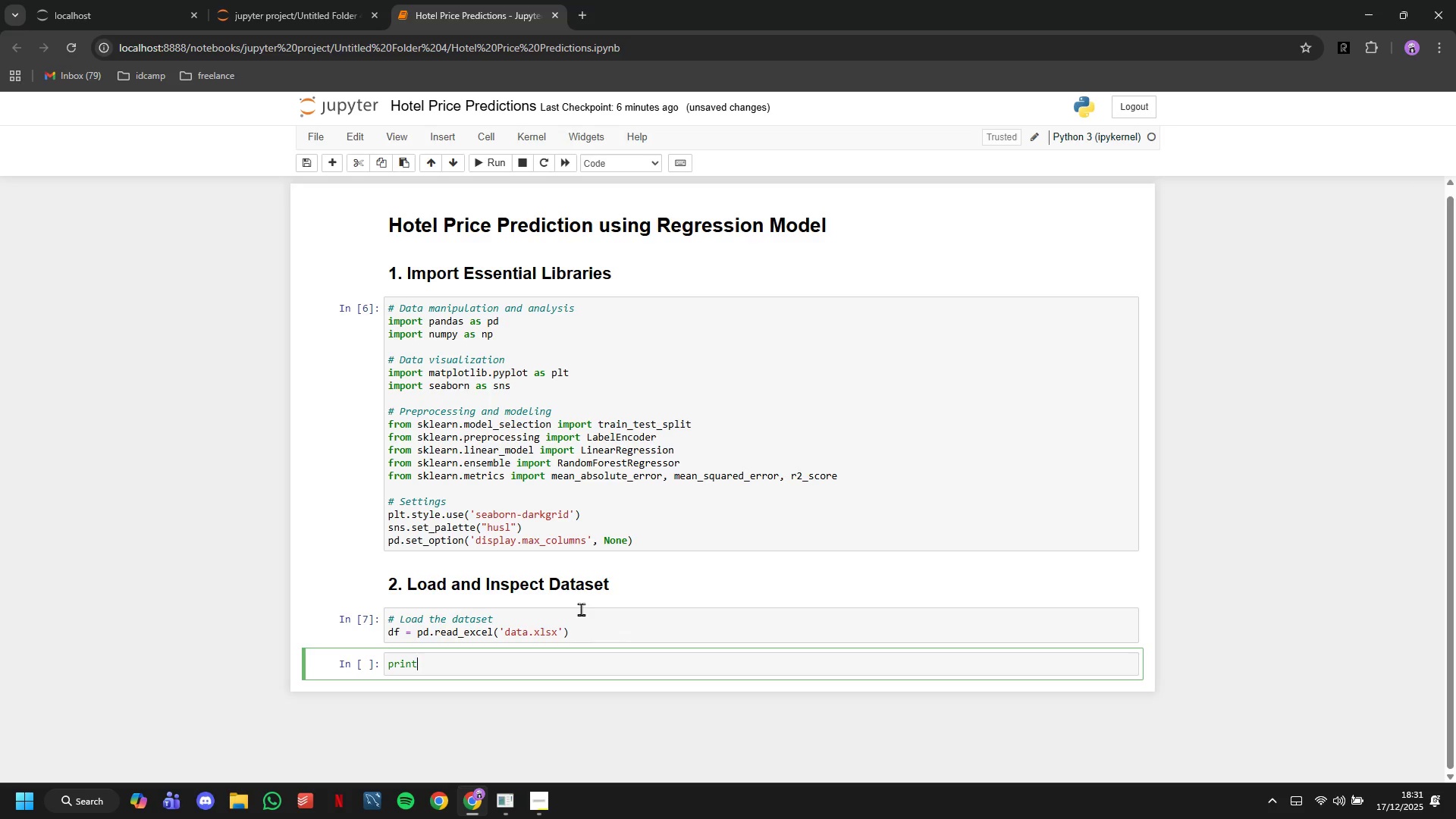 
wait(7.62)
 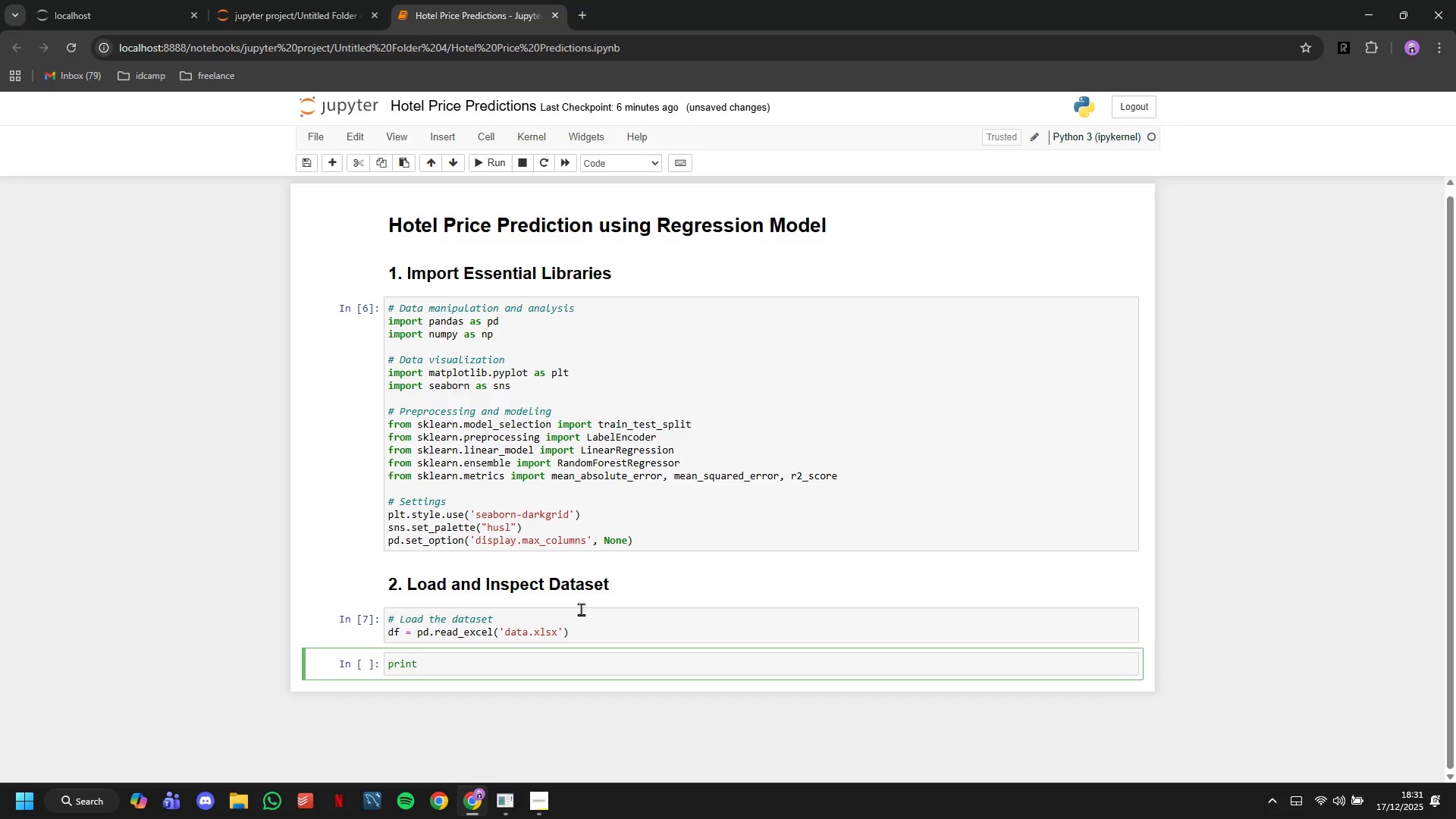 
key(Shift+9)
 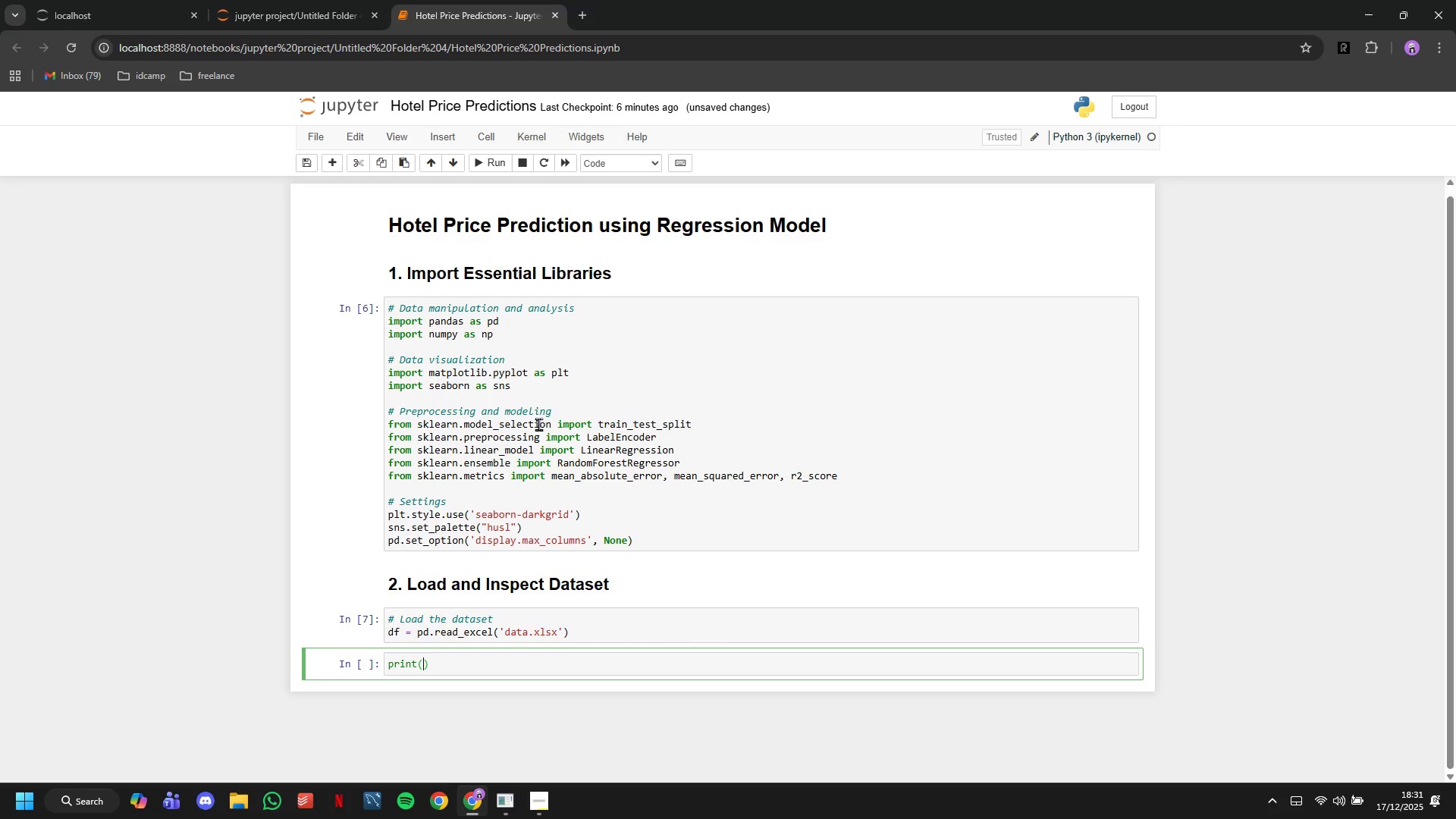 
wait(5.98)
 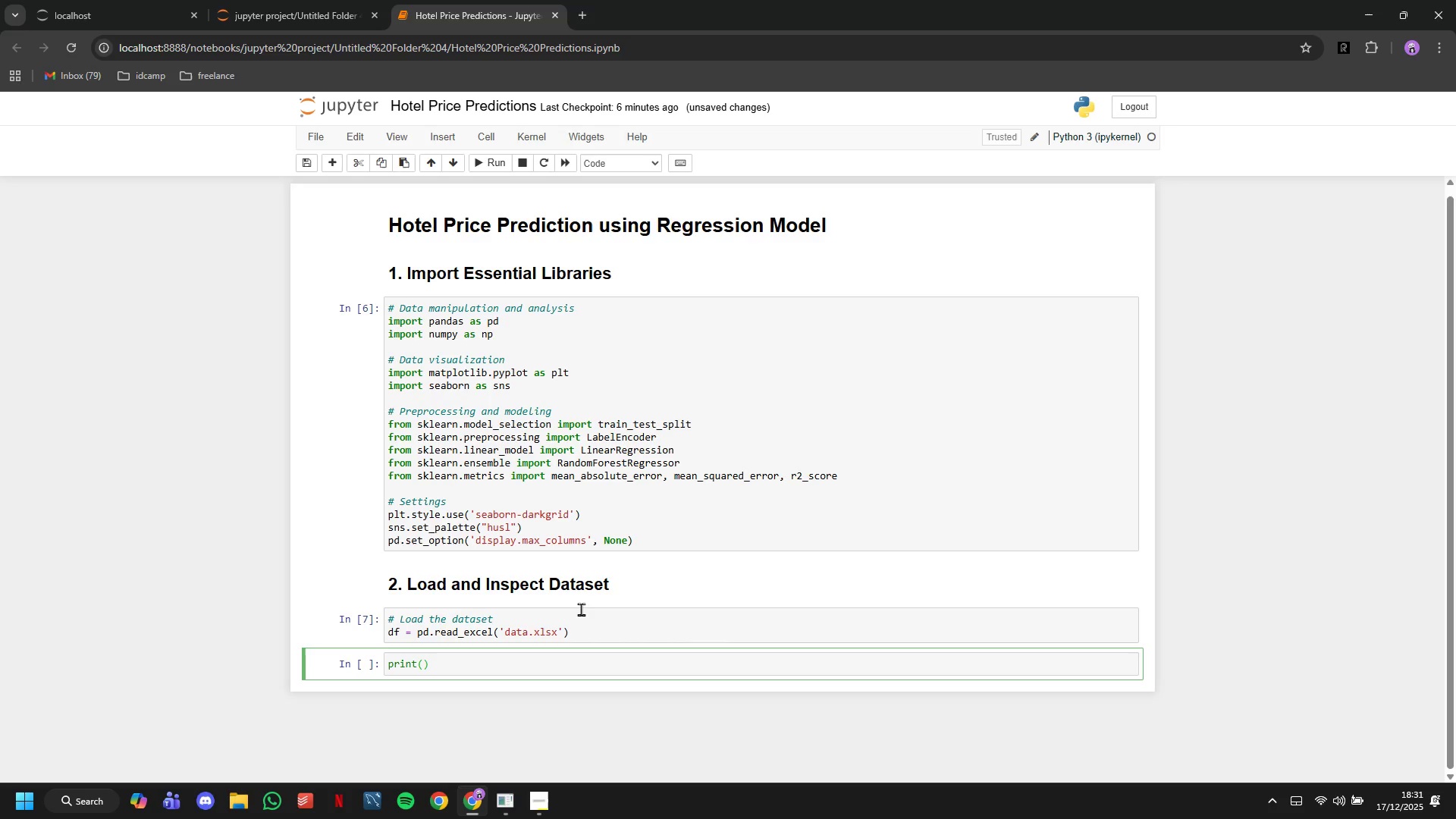 
type(})
key(Backspace)
type("Dataset shape: )
 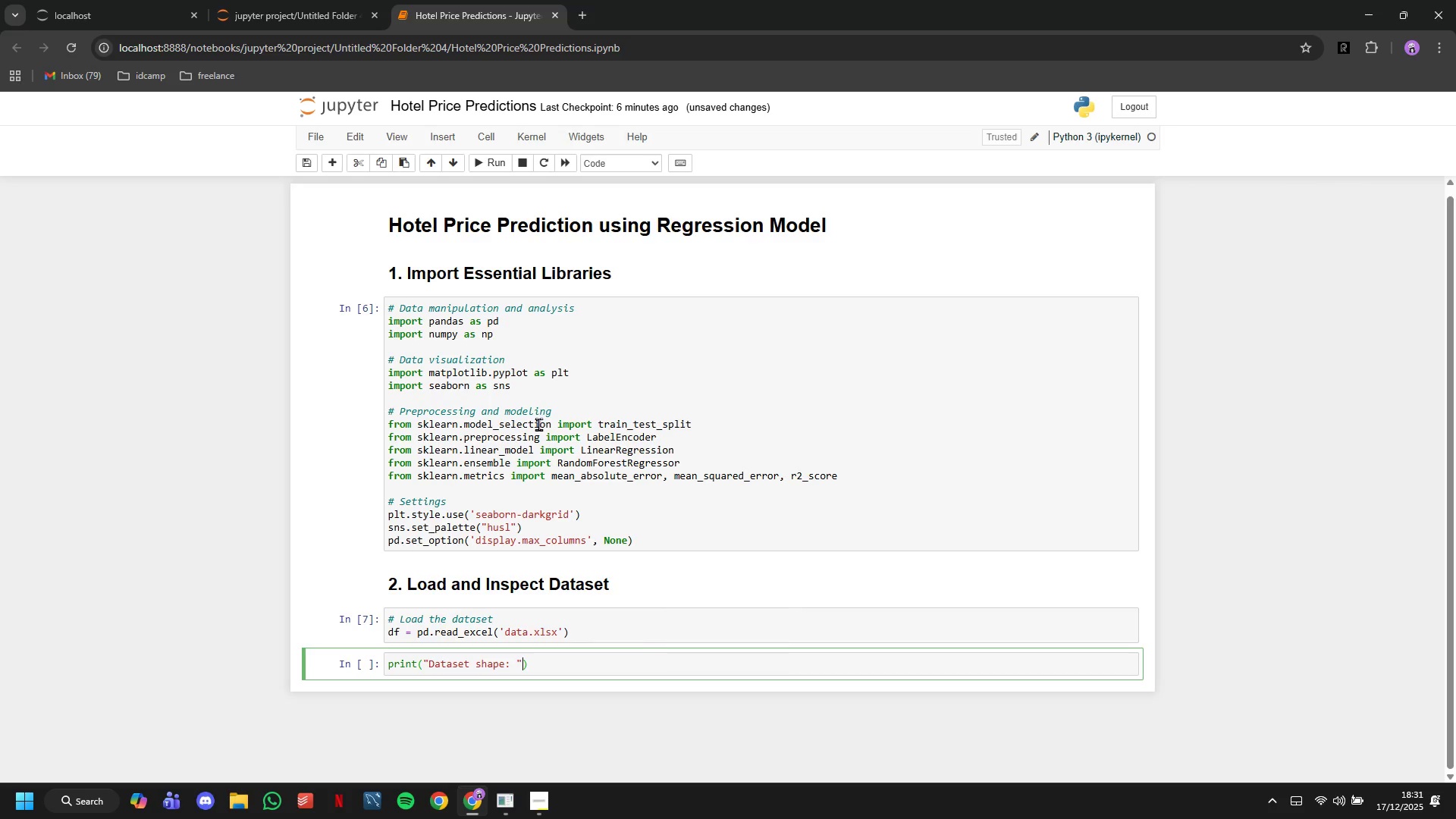 
 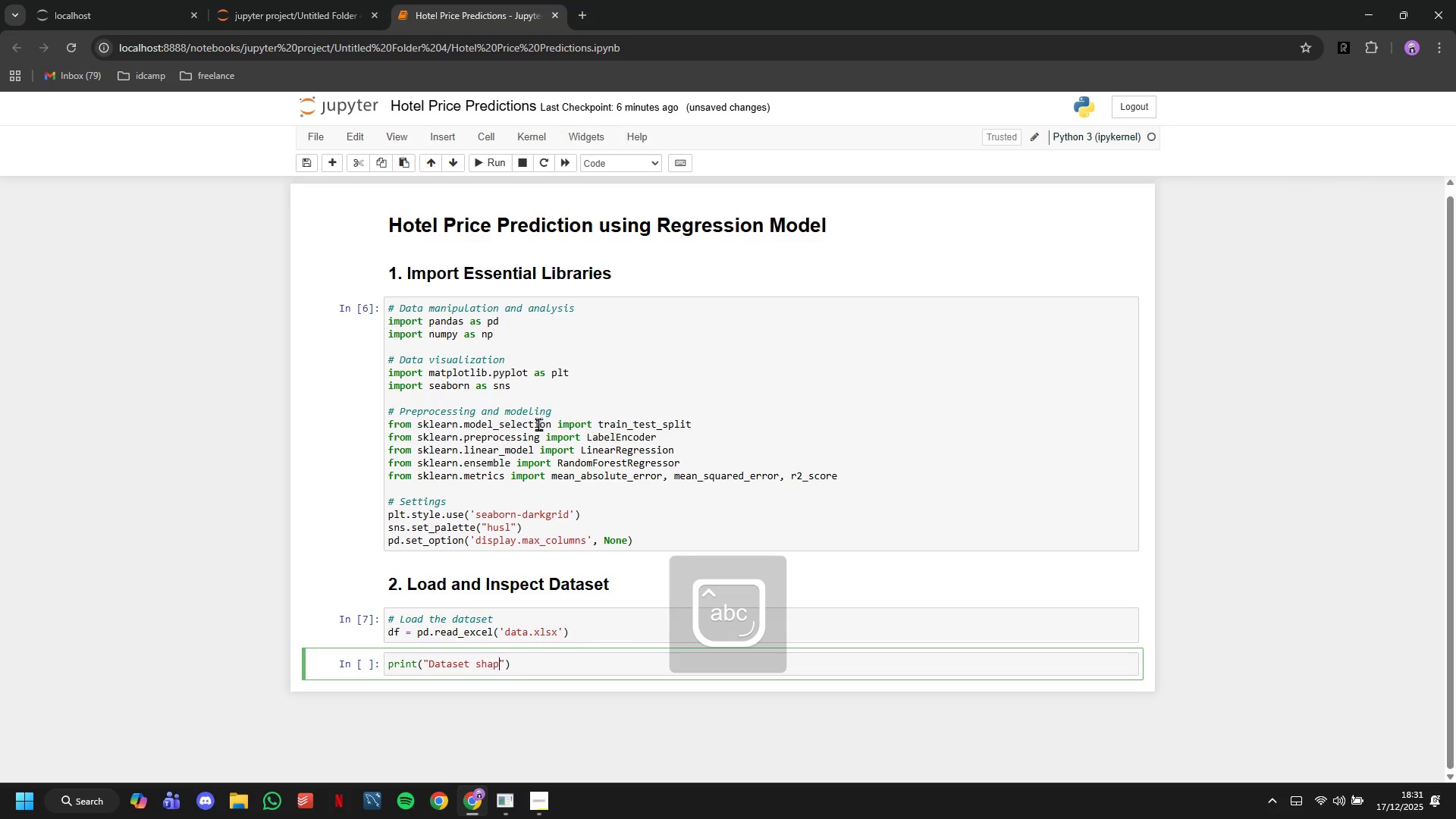 
key(ArrowRight)
 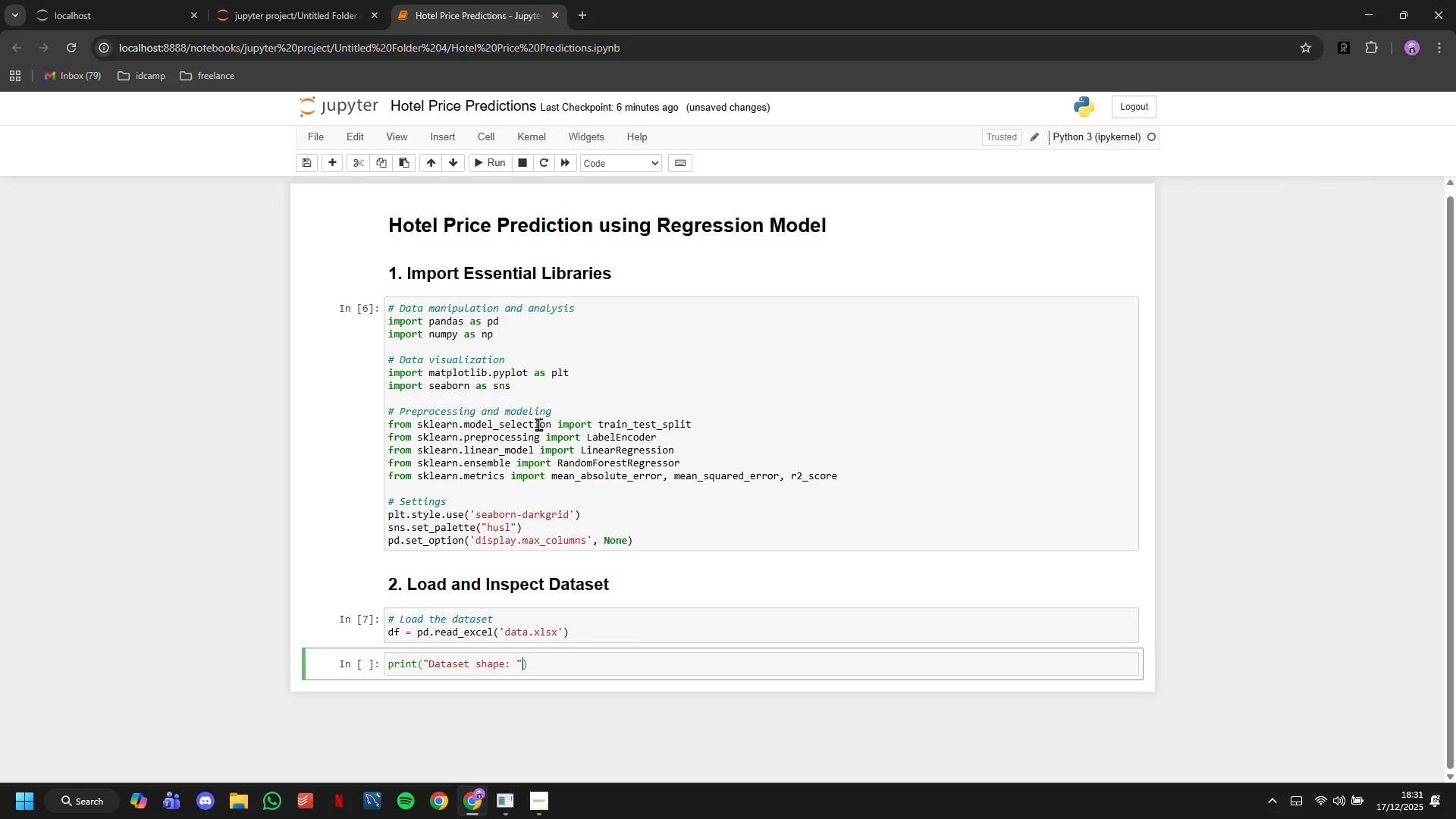 
type(, df.shape)
 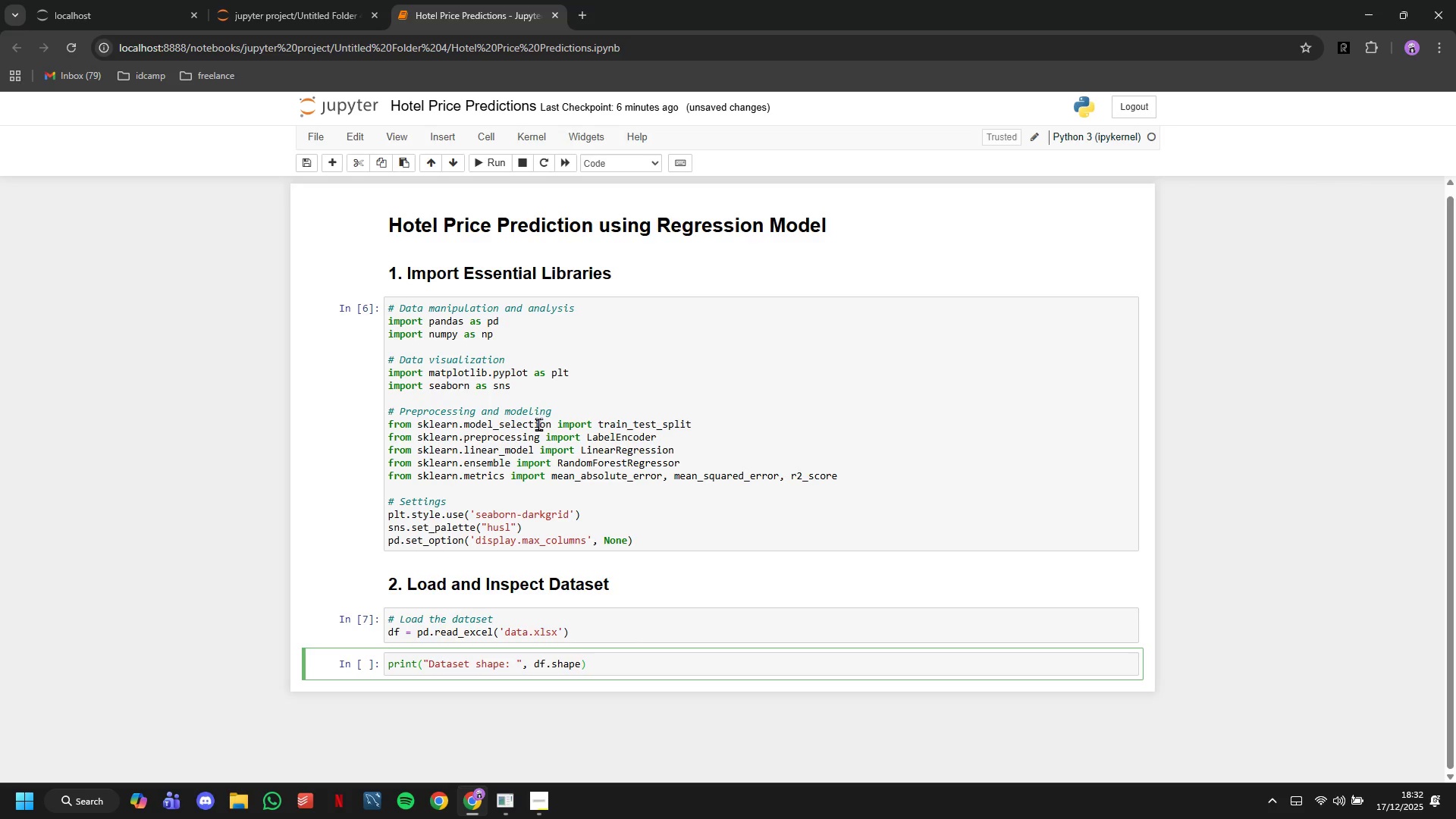 
key(ArrowRight)
 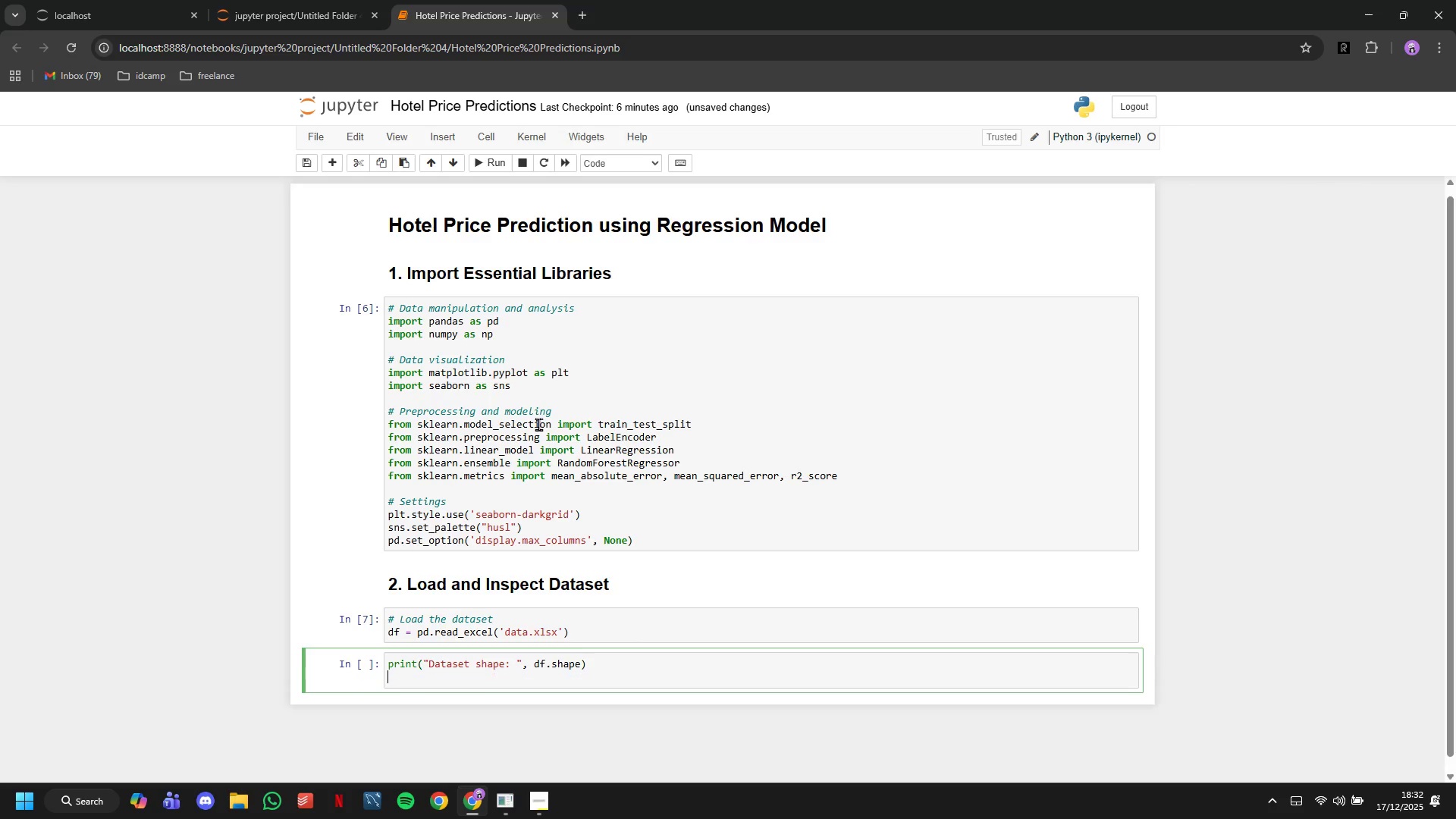 
key(Enter)
 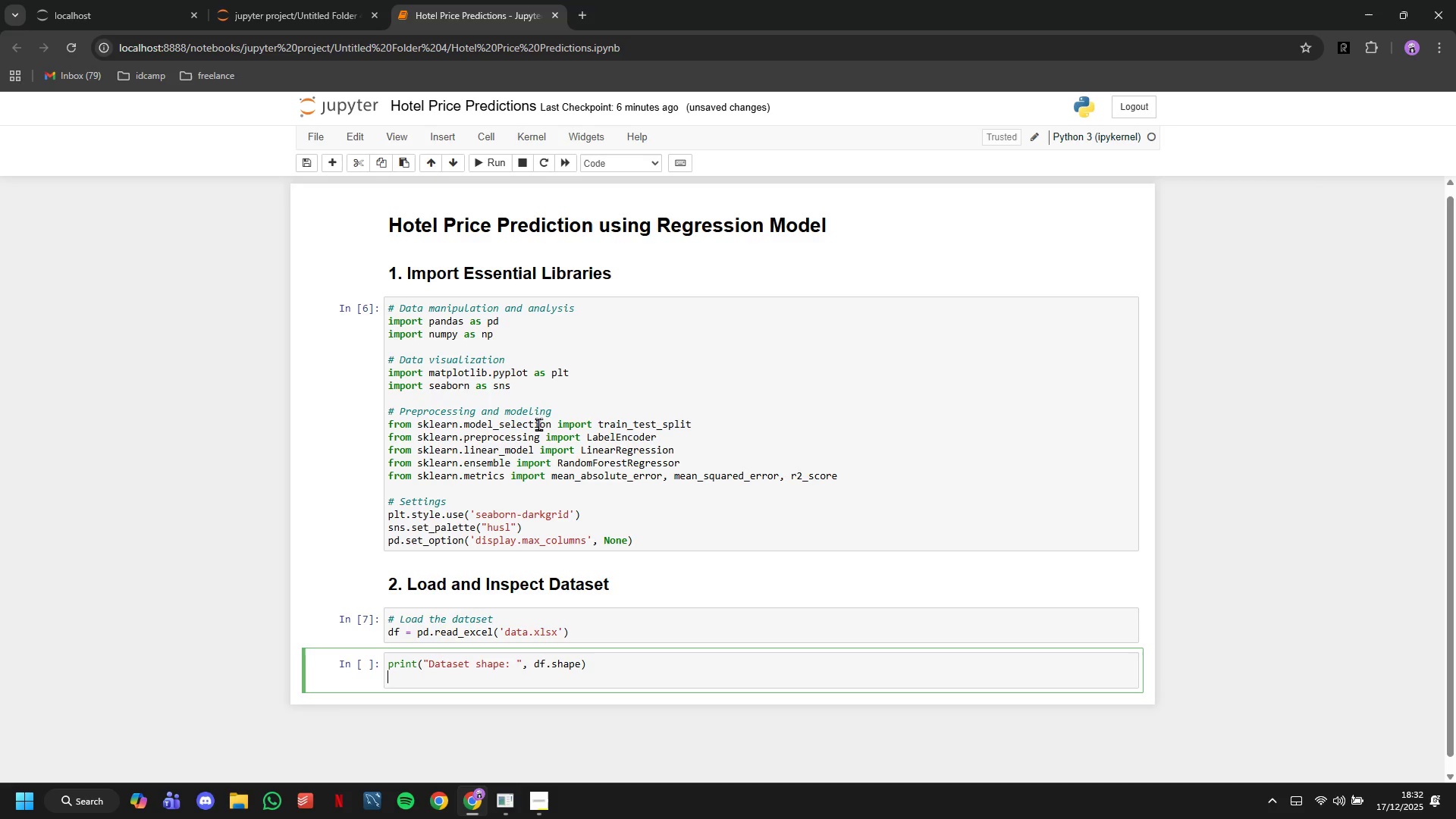 
type(print(f)
key(Backspace)
type("First 5Rows:)
 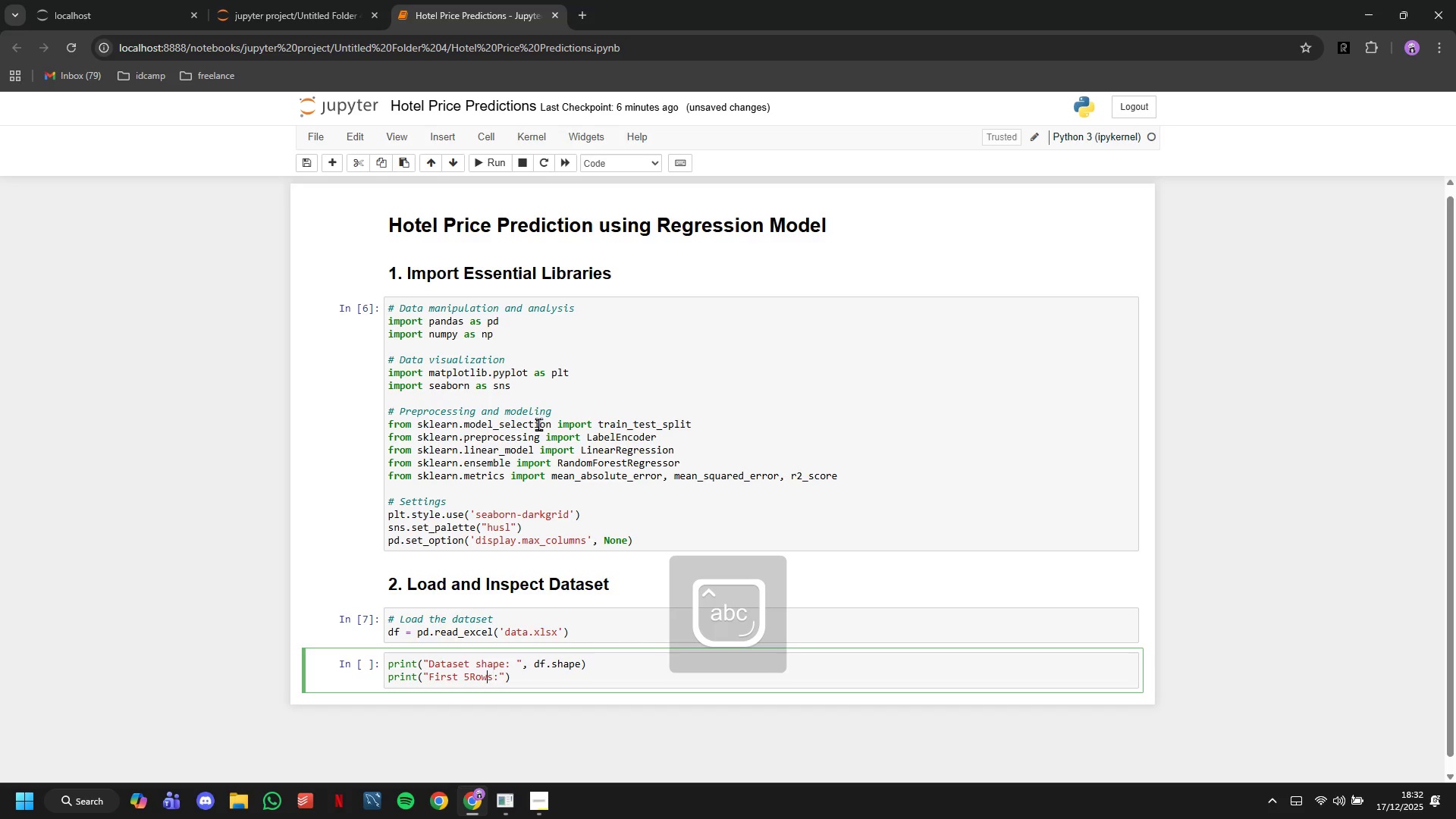 
 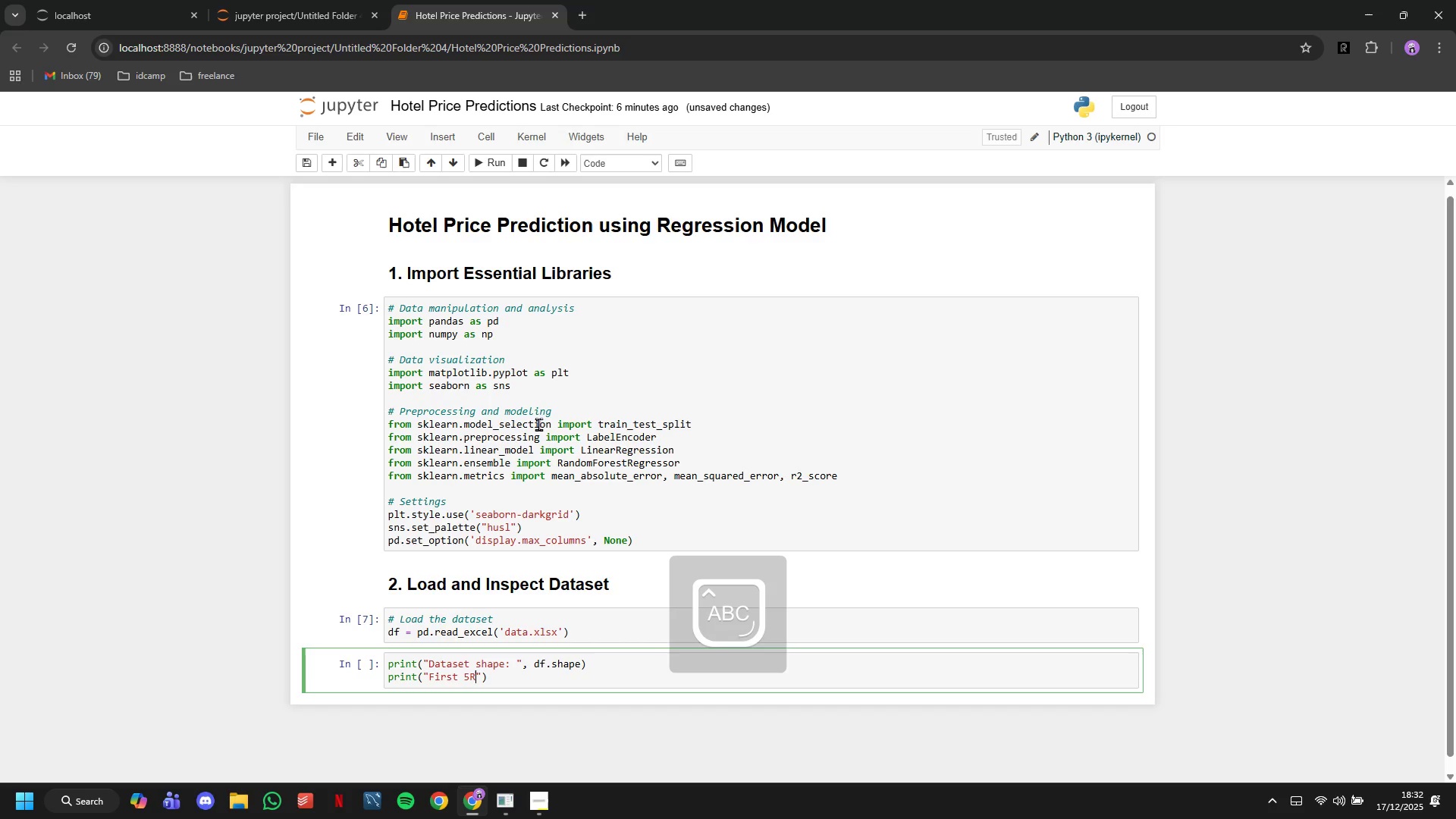 
key(ArrowLeft)
 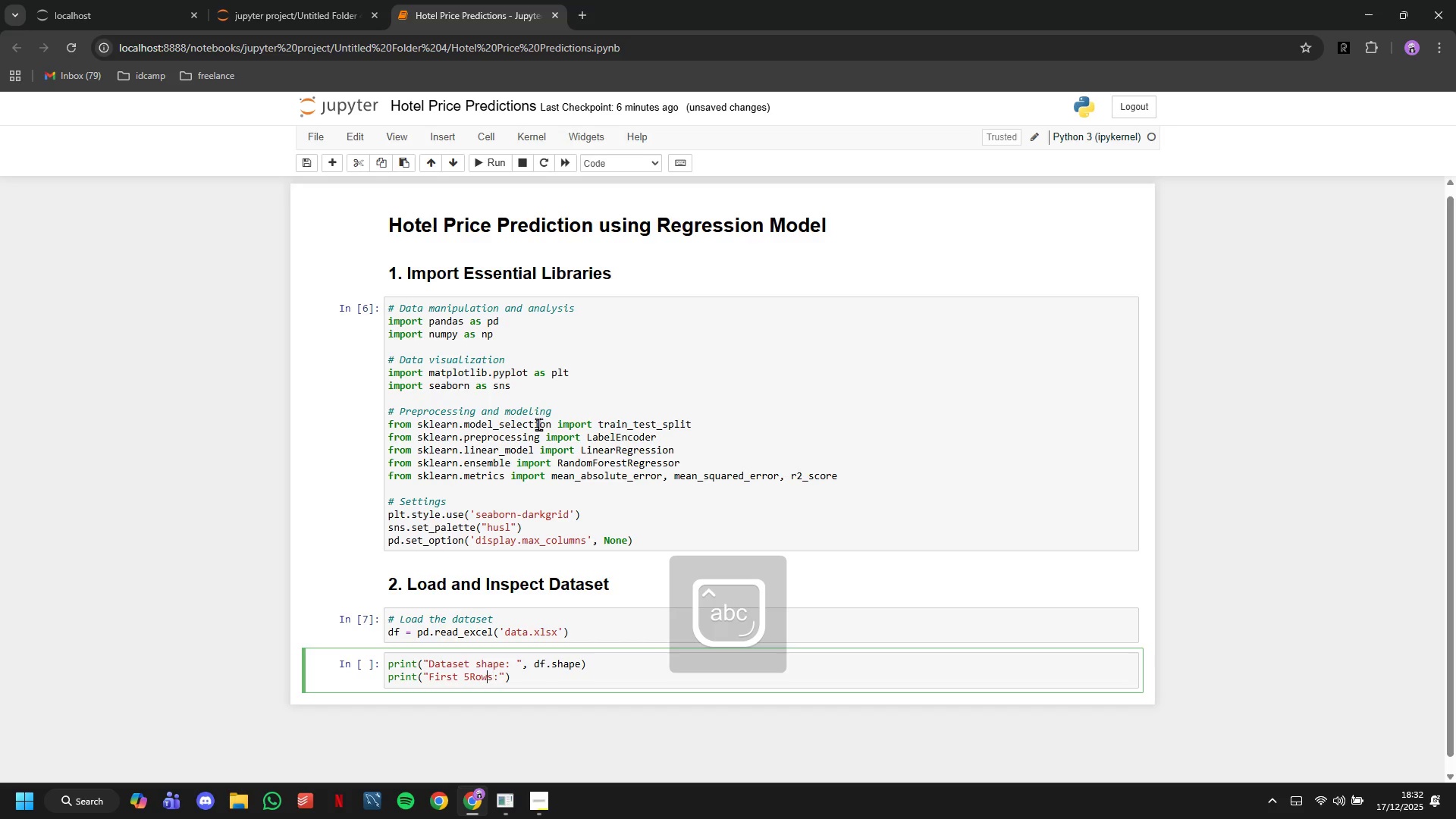 
key(ArrowLeft)
 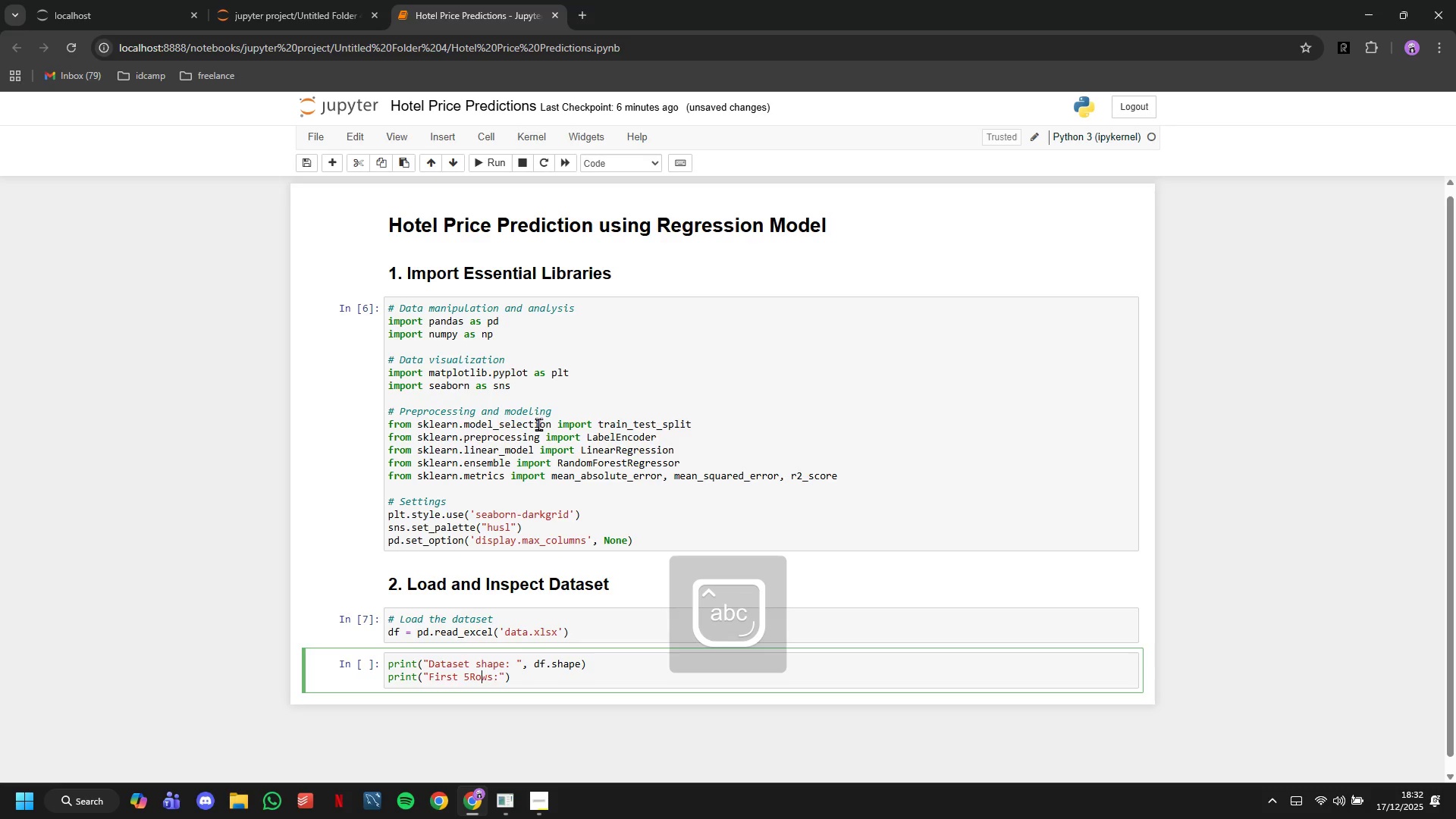 
key(ArrowLeft)
 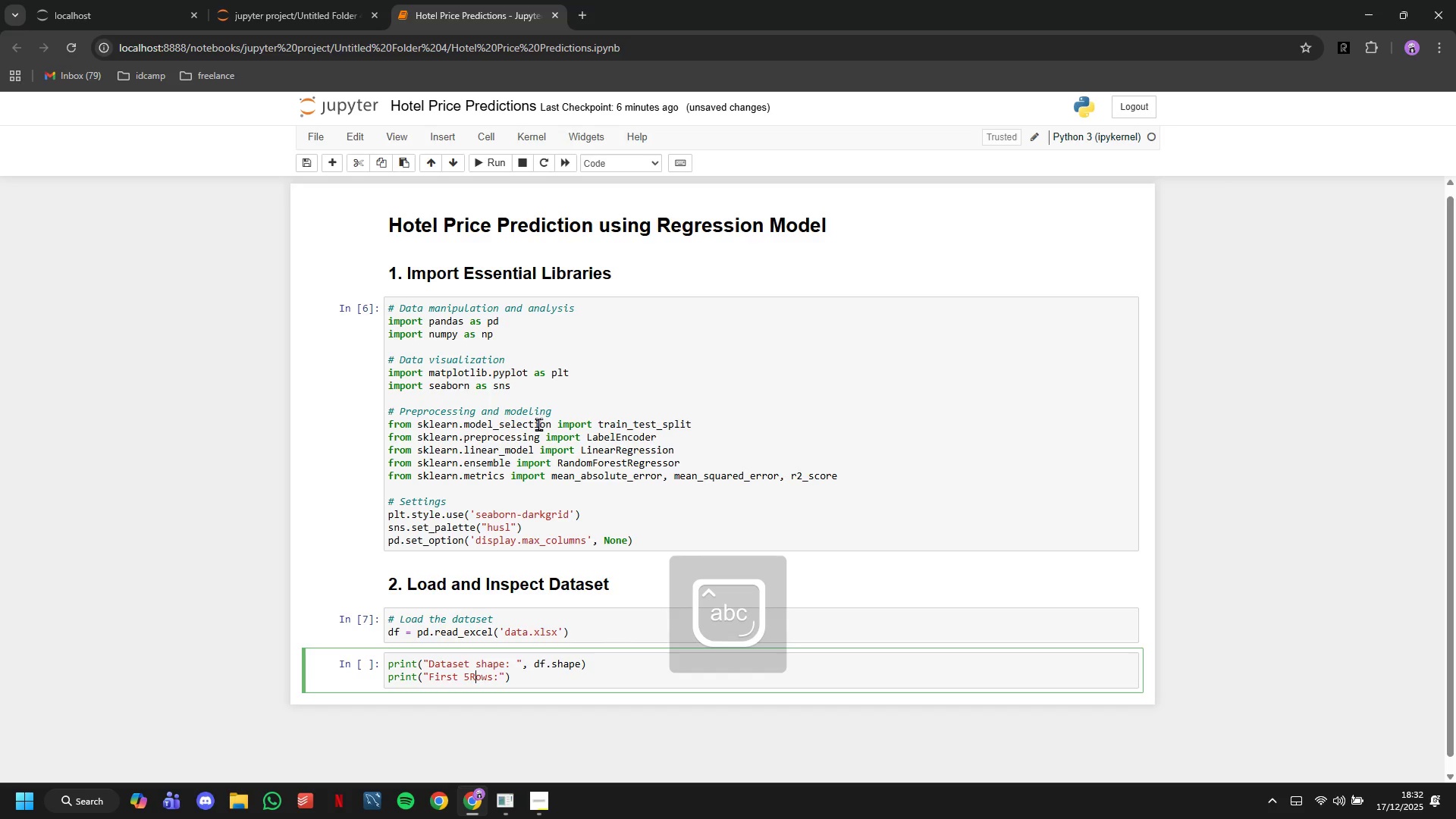 
key(ArrowLeft)
 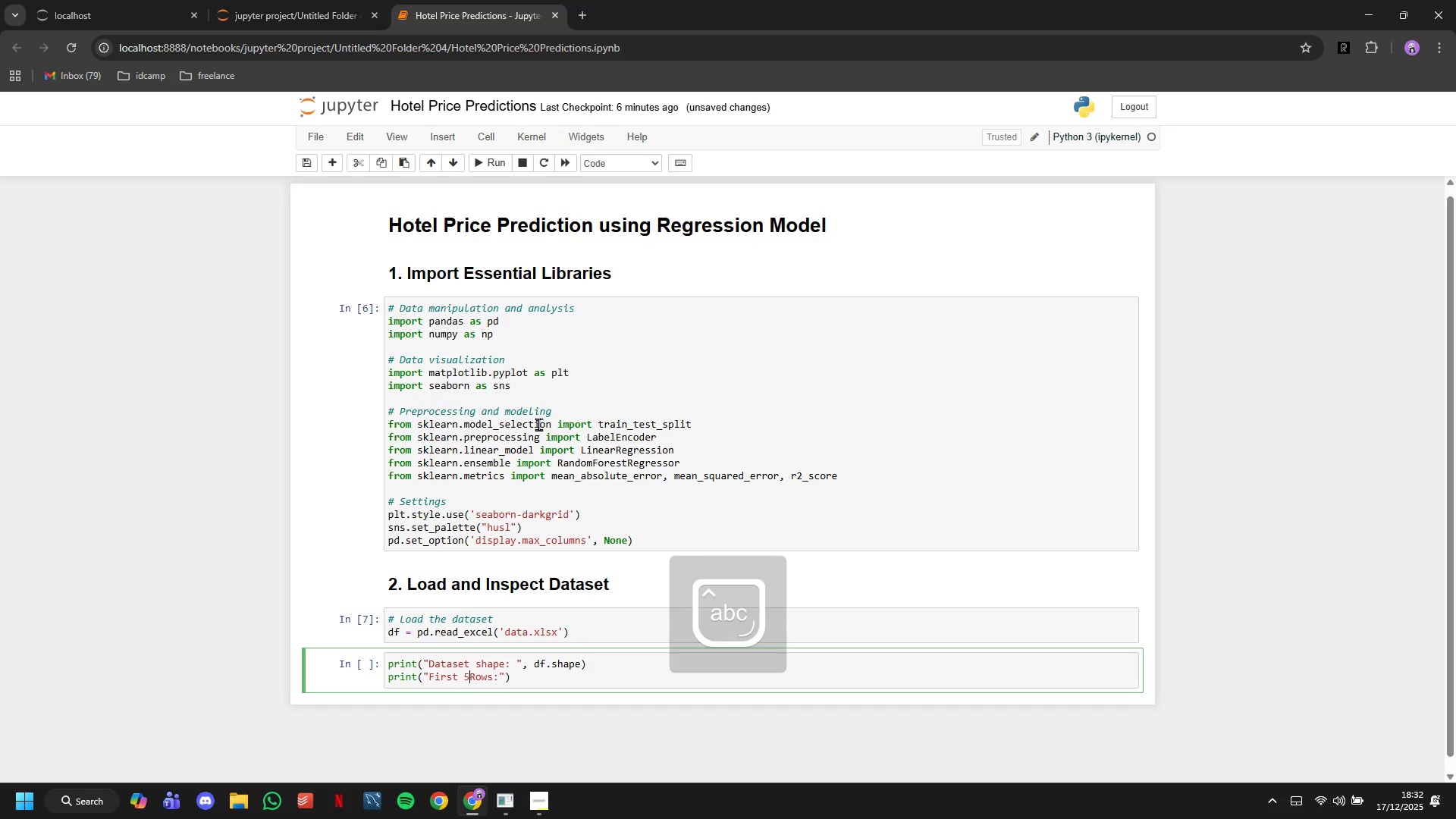 
key(ArrowLeft)
 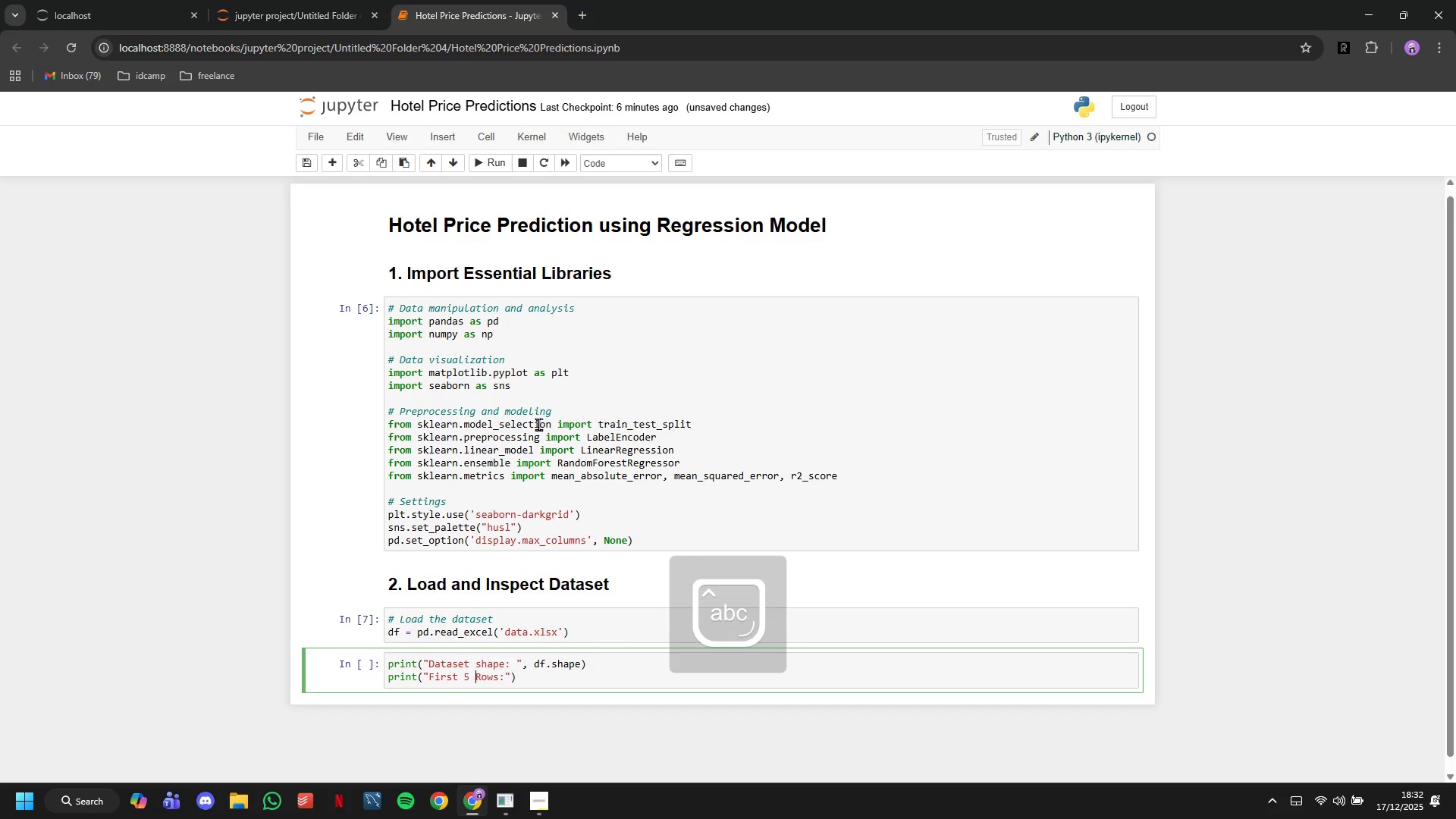 
key(Space)
 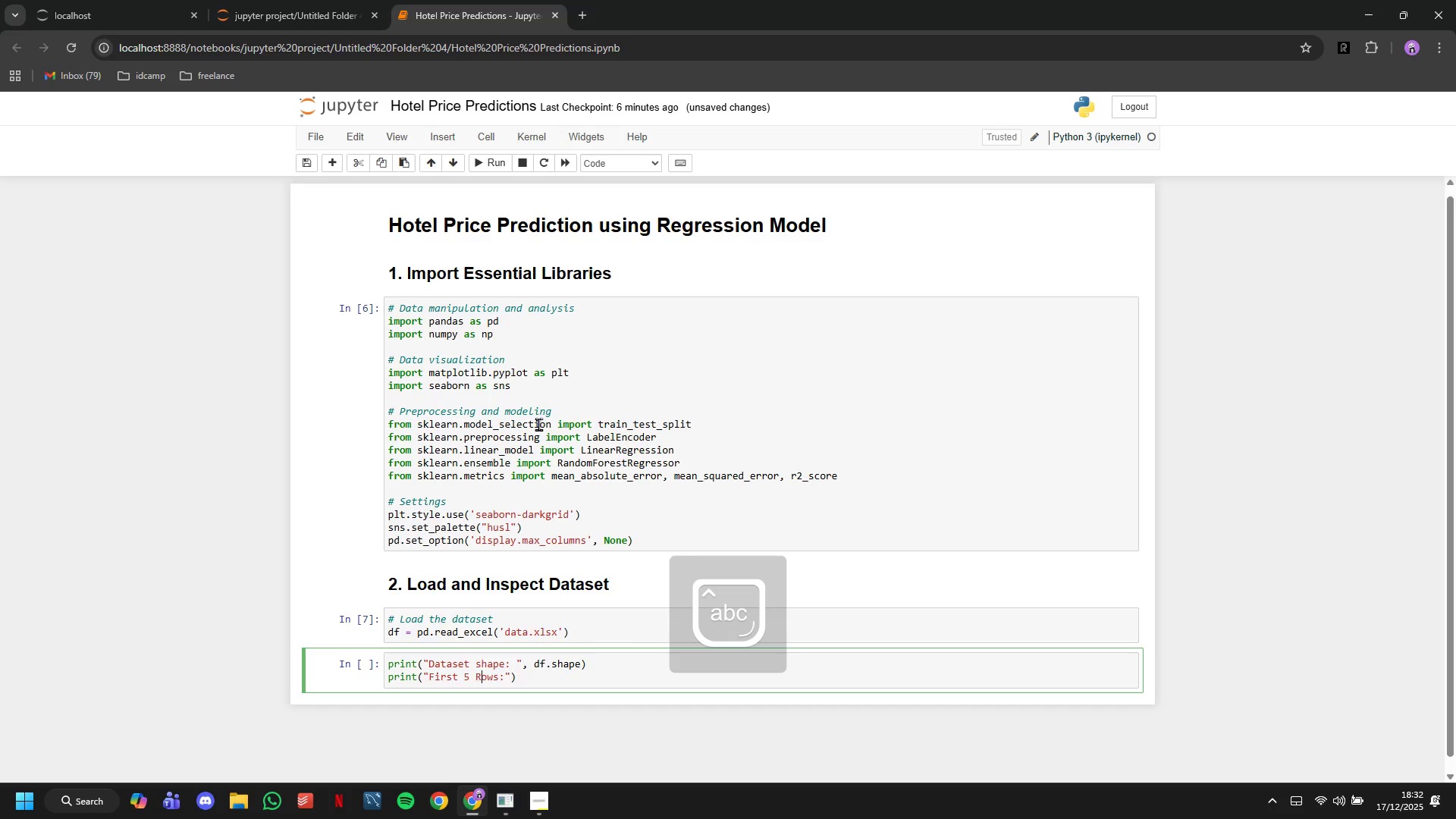 
key(ArrowRight)
 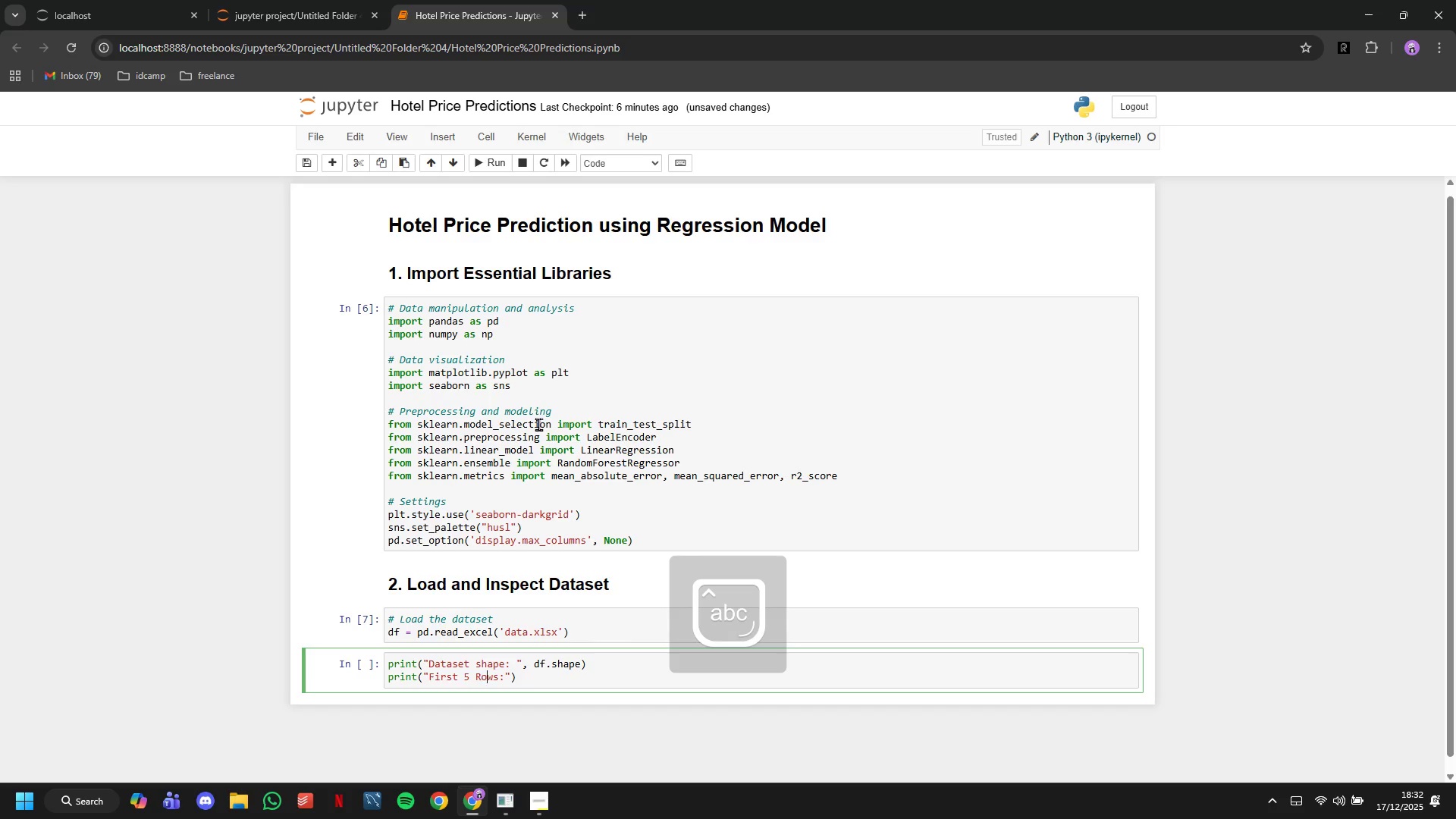 
key(ArrowRight)
 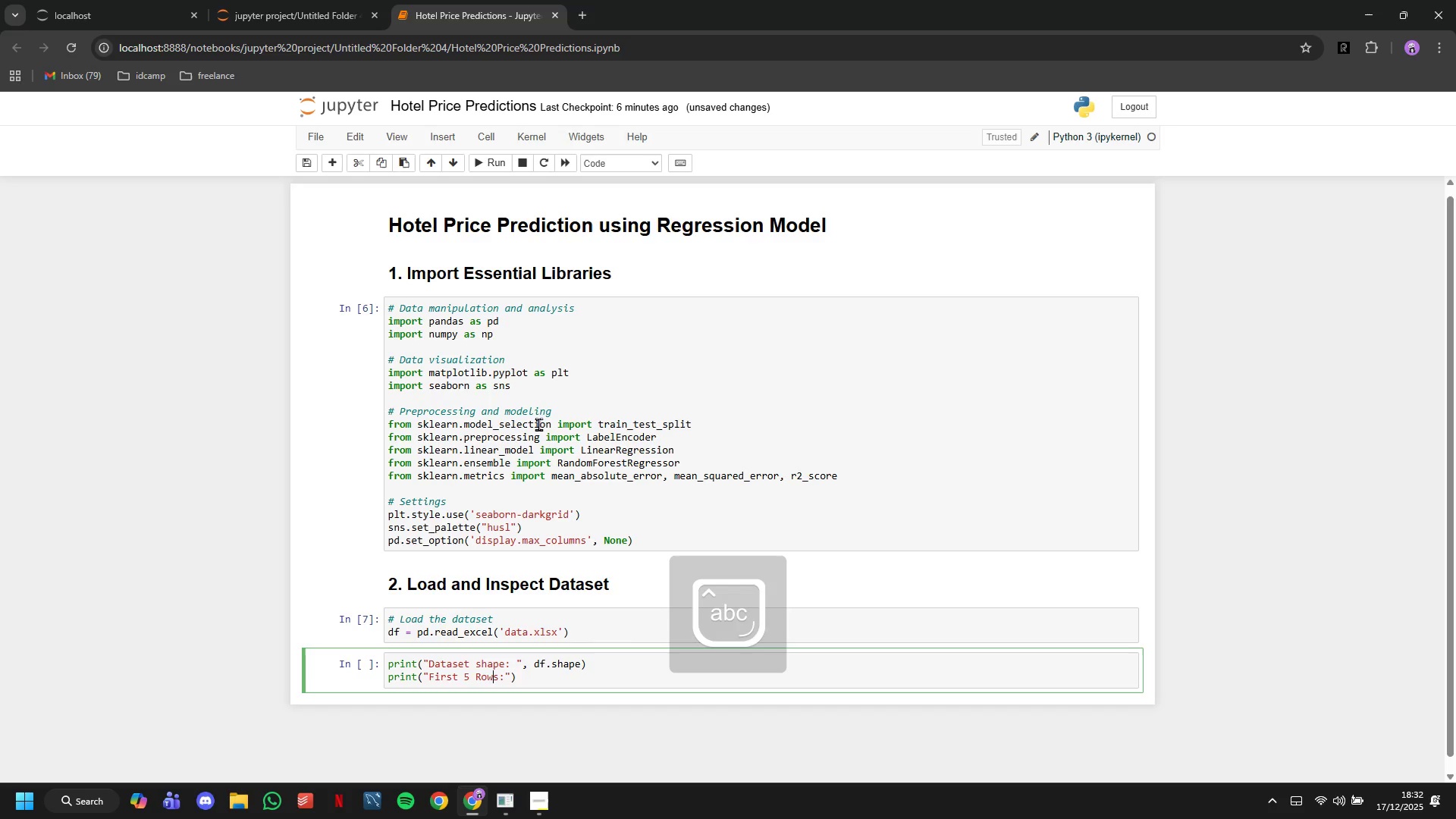 
key(ArrowRight)
 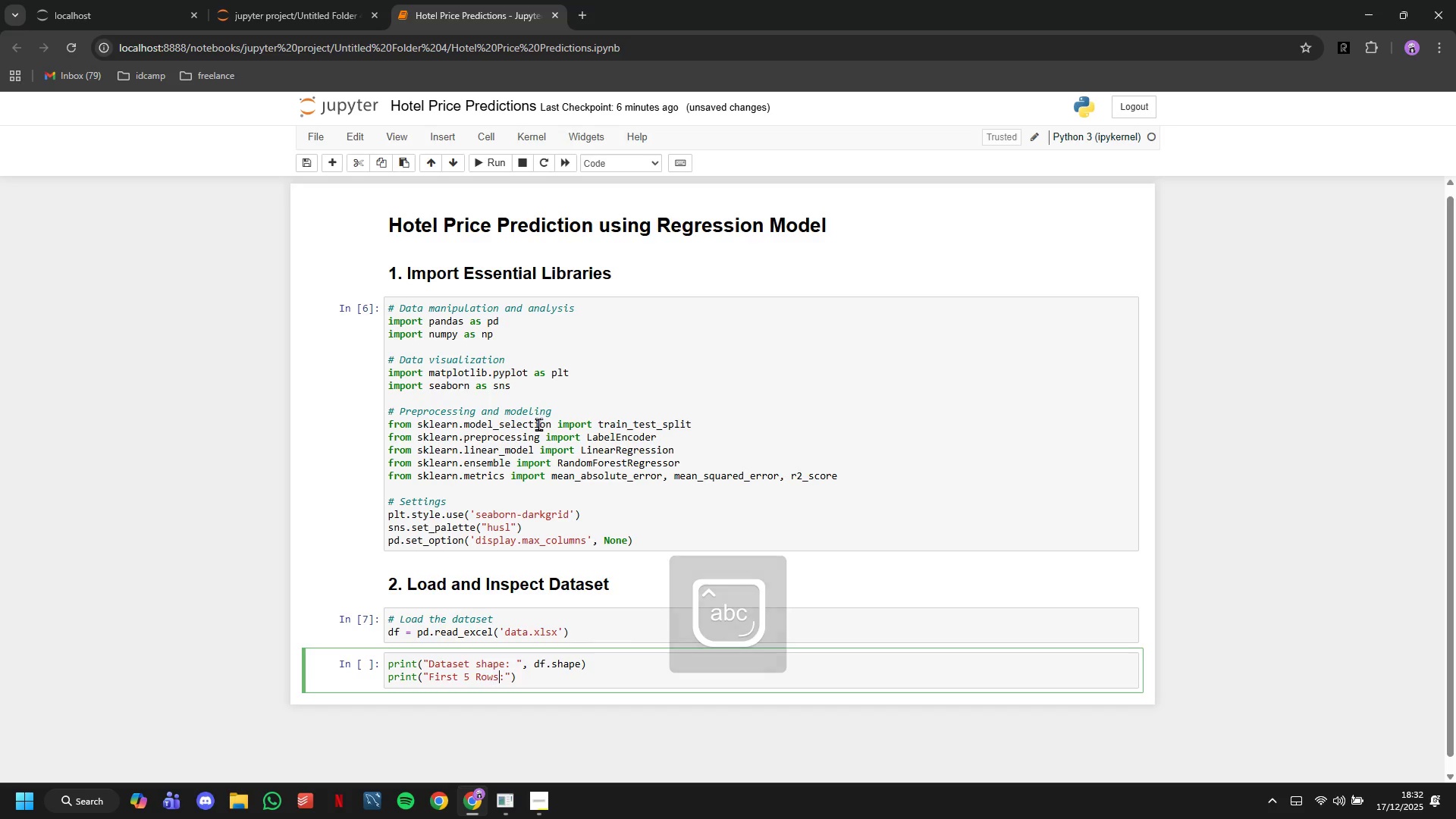 
key(ArrowRight)
 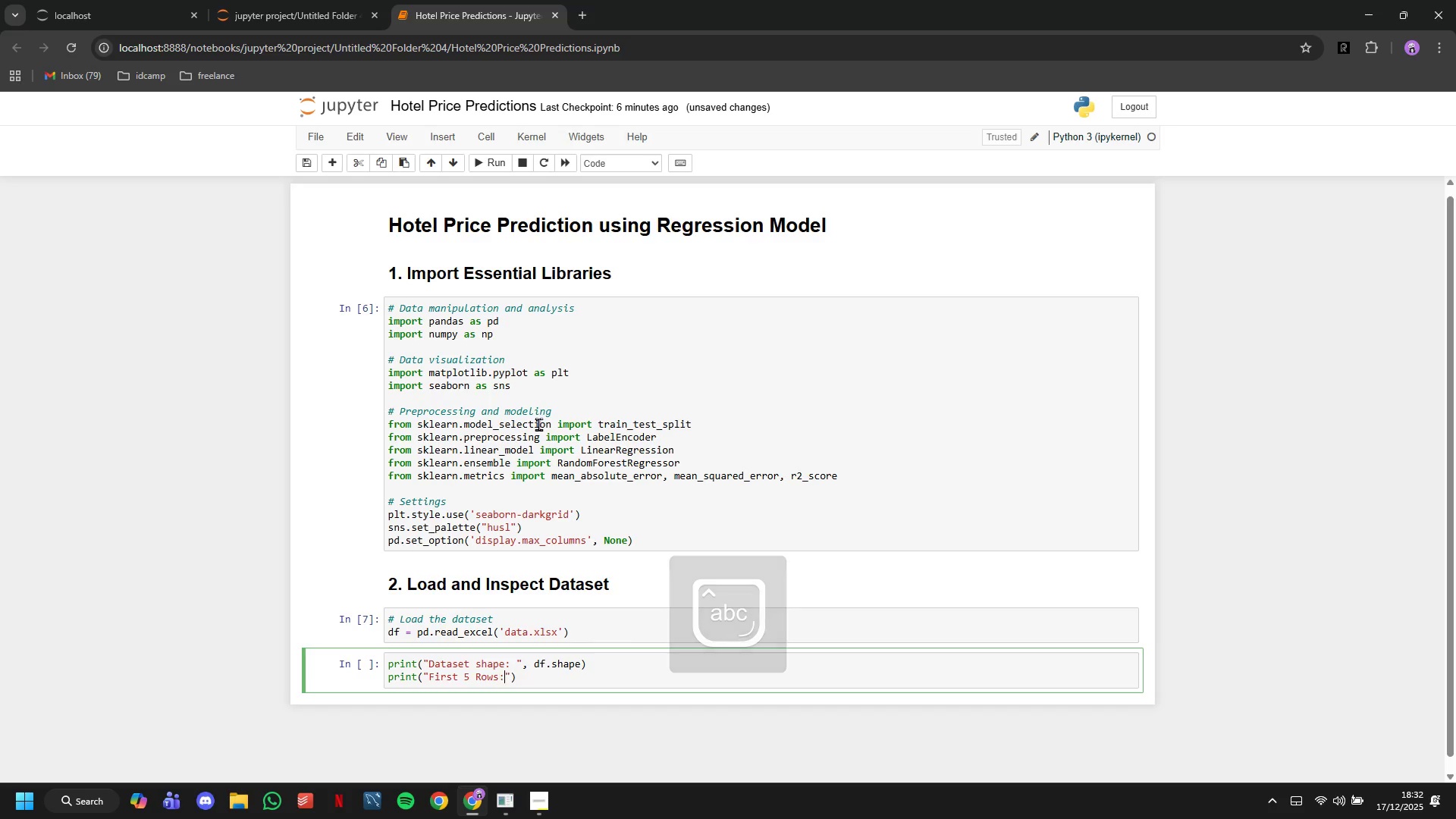 
key(ArrowRight)
 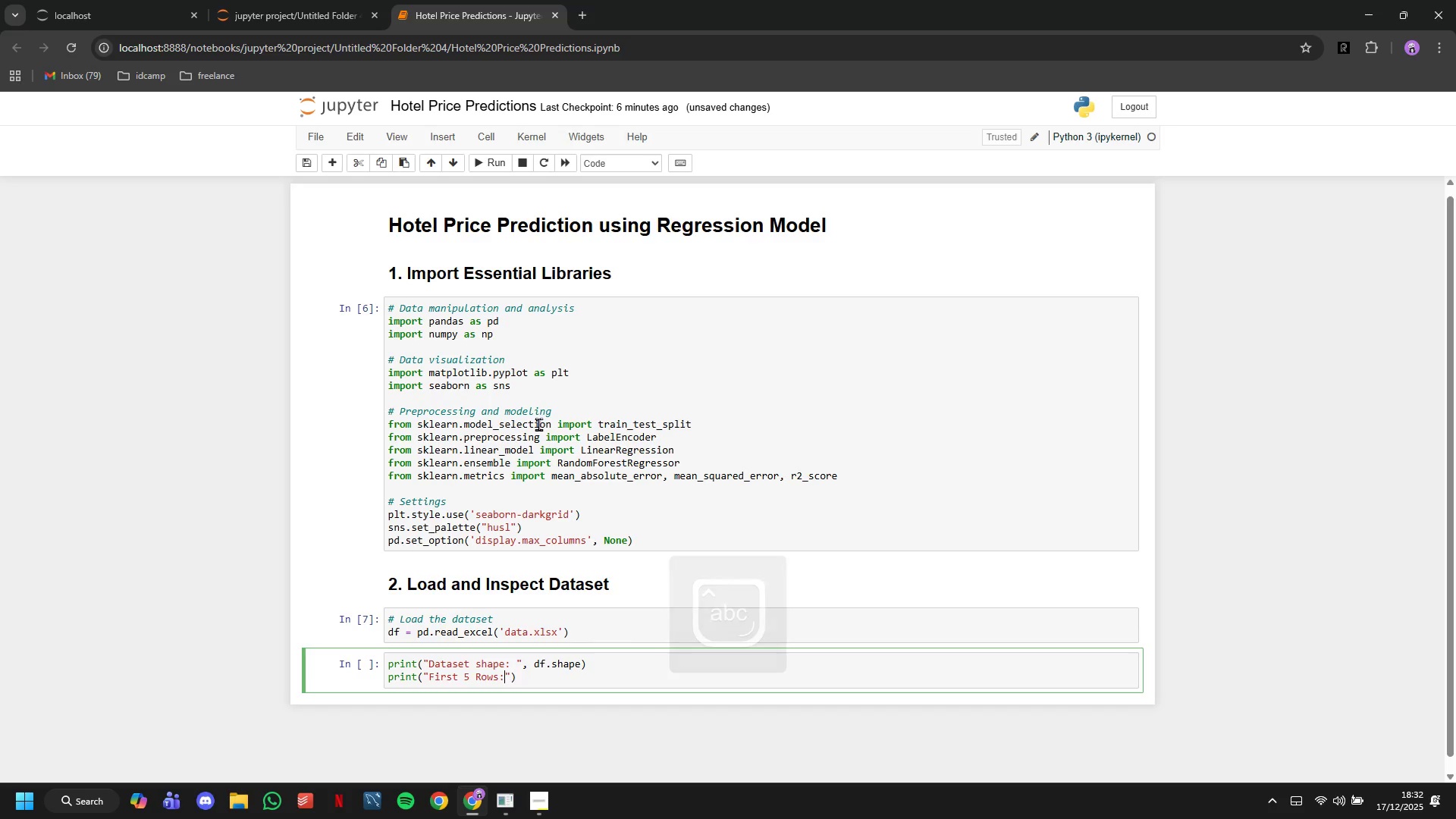 
key(ArrowRight)
 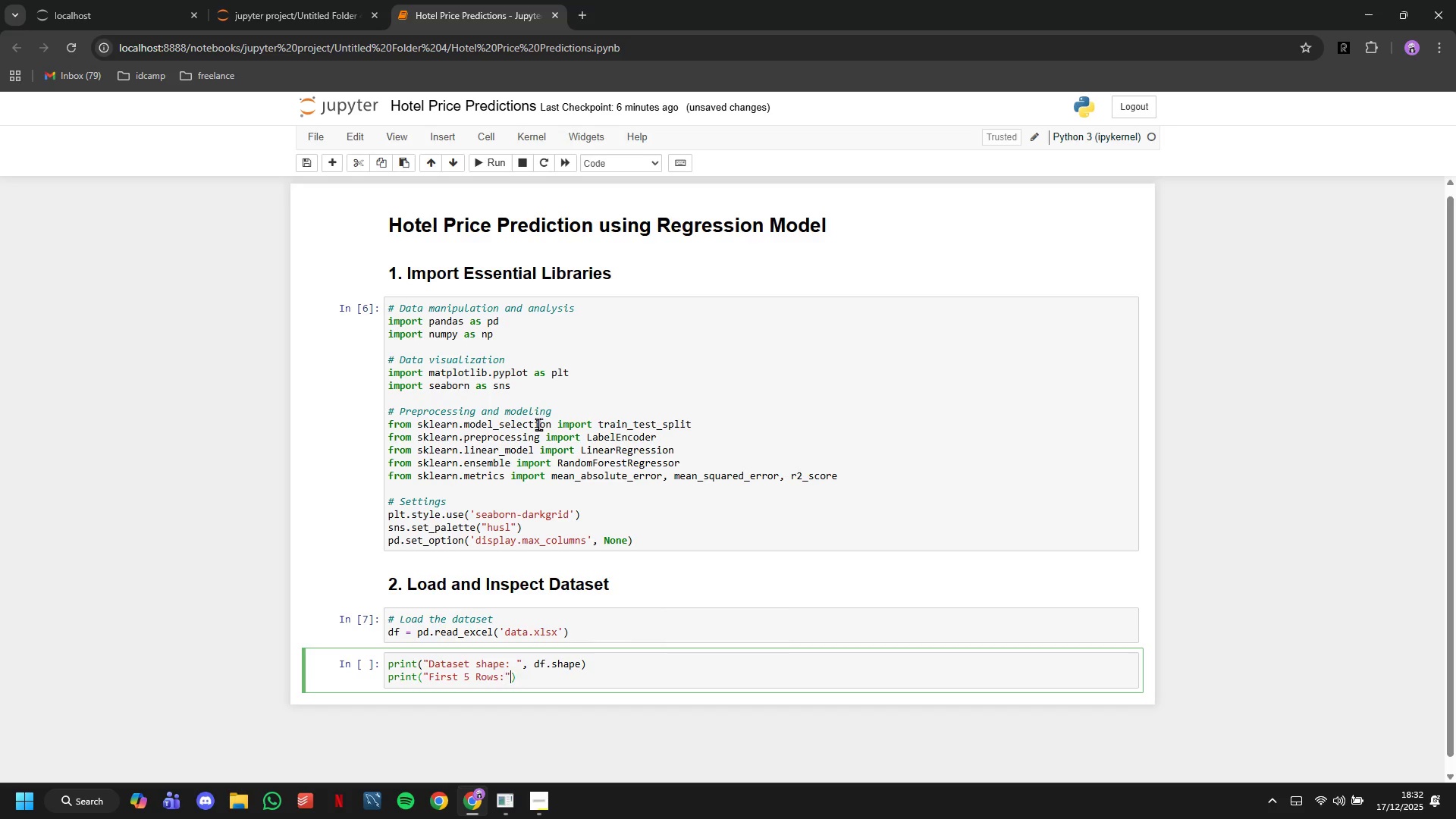 
key(ArrowRight)
 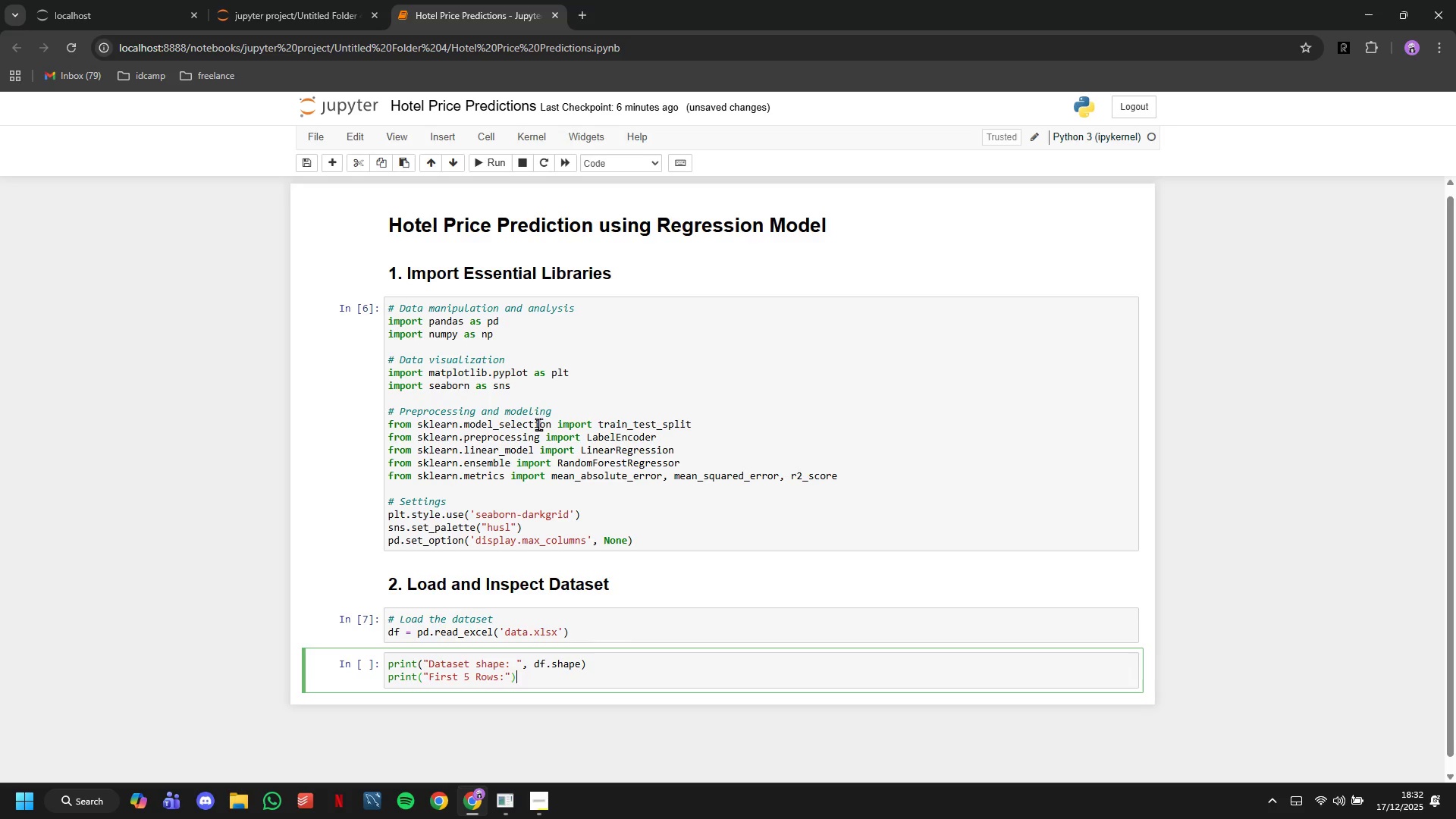 
key(Enter)
 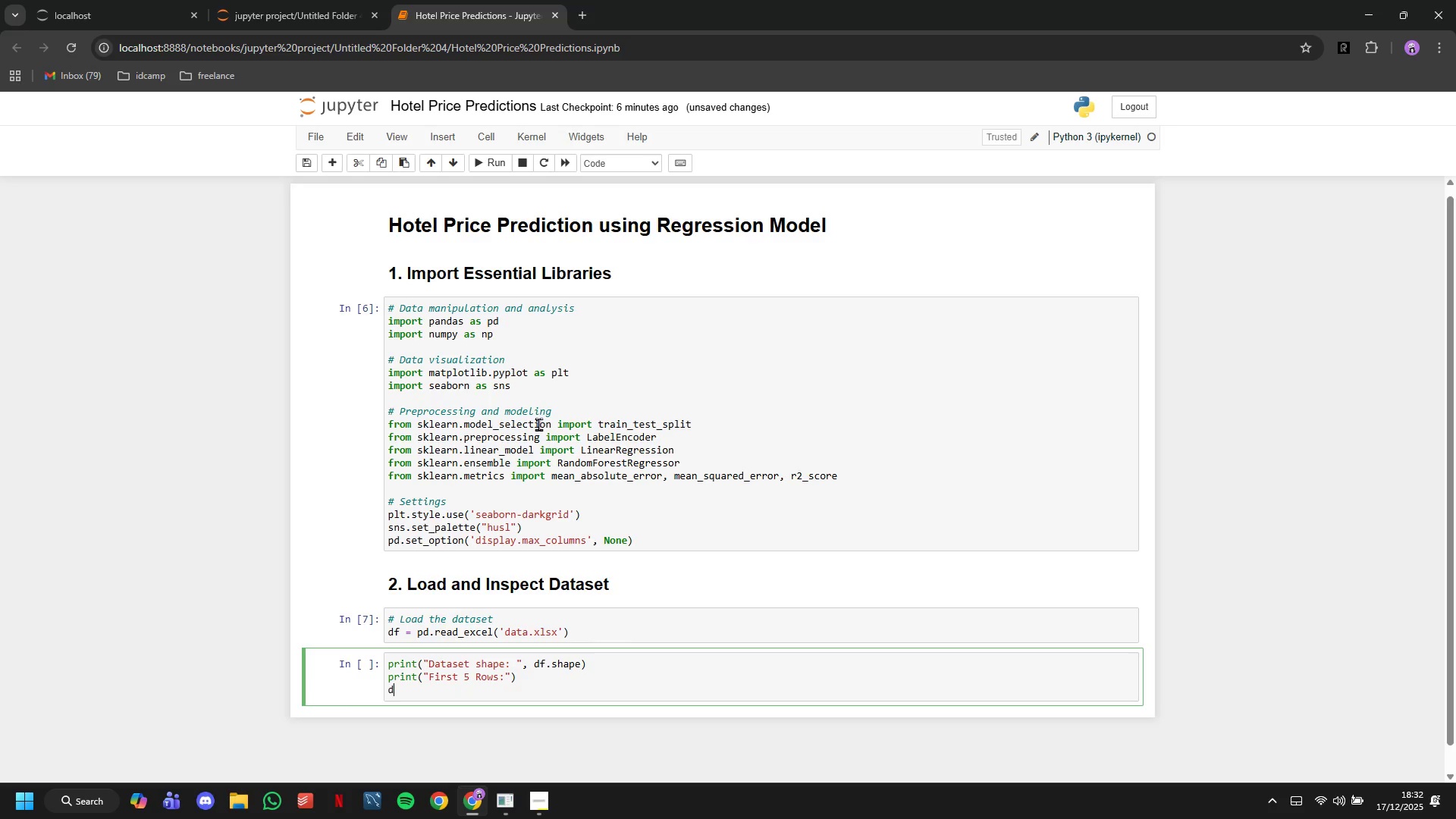 
type(df.head()
 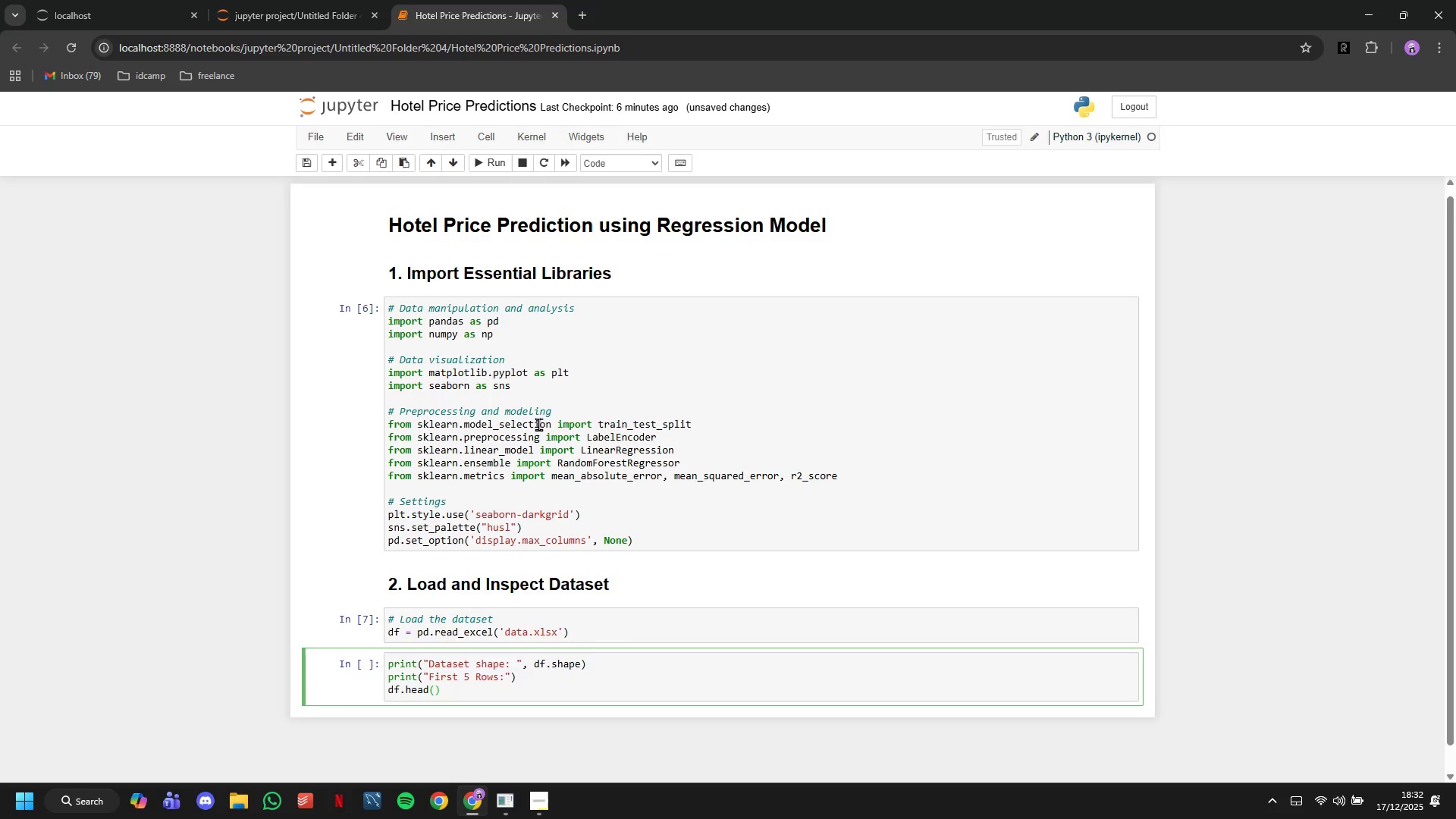 
scroll: coordinate [538, 424], scroll_direction: down, amount: 2.0
 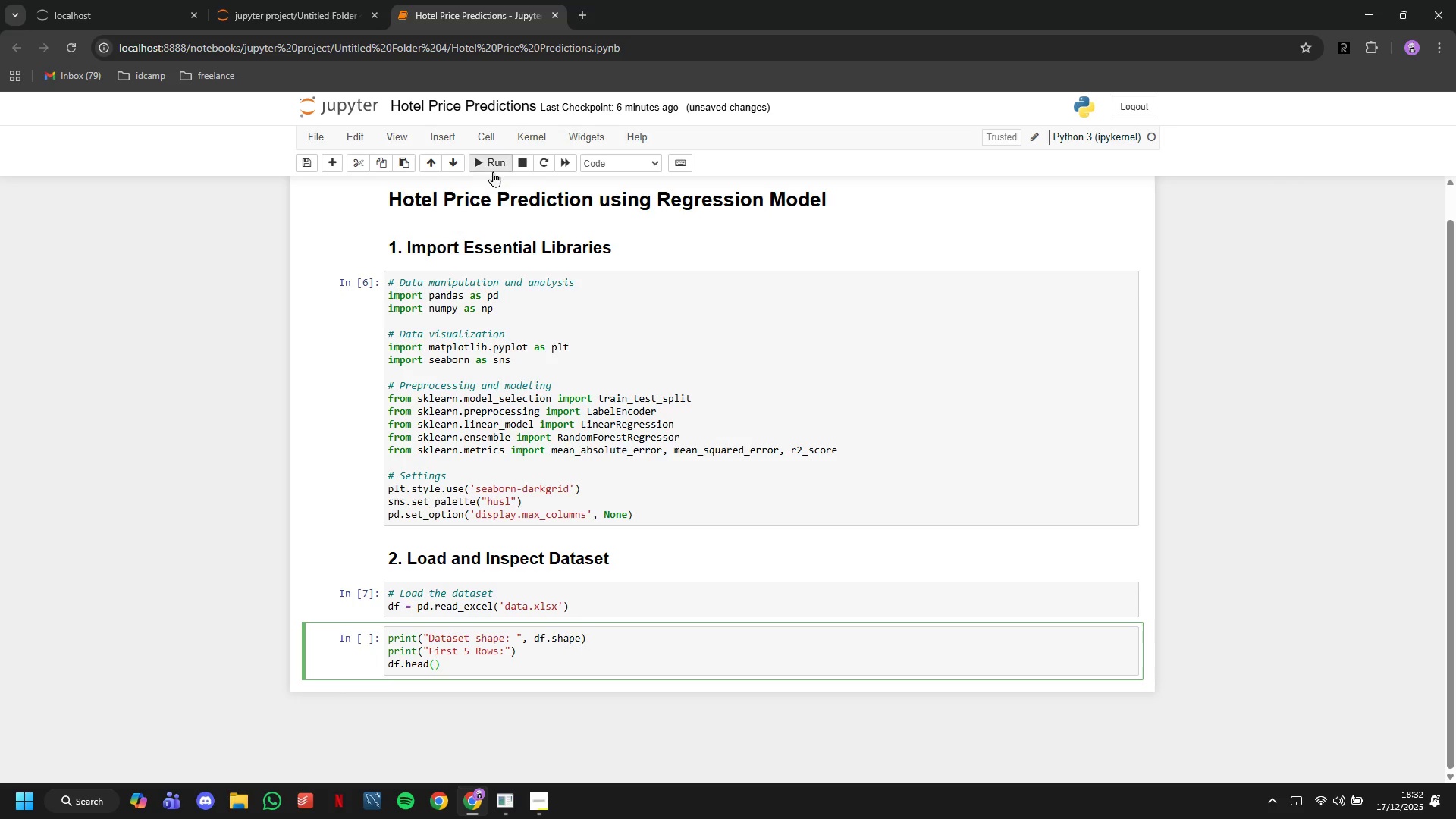 
left_click([493, 171])
 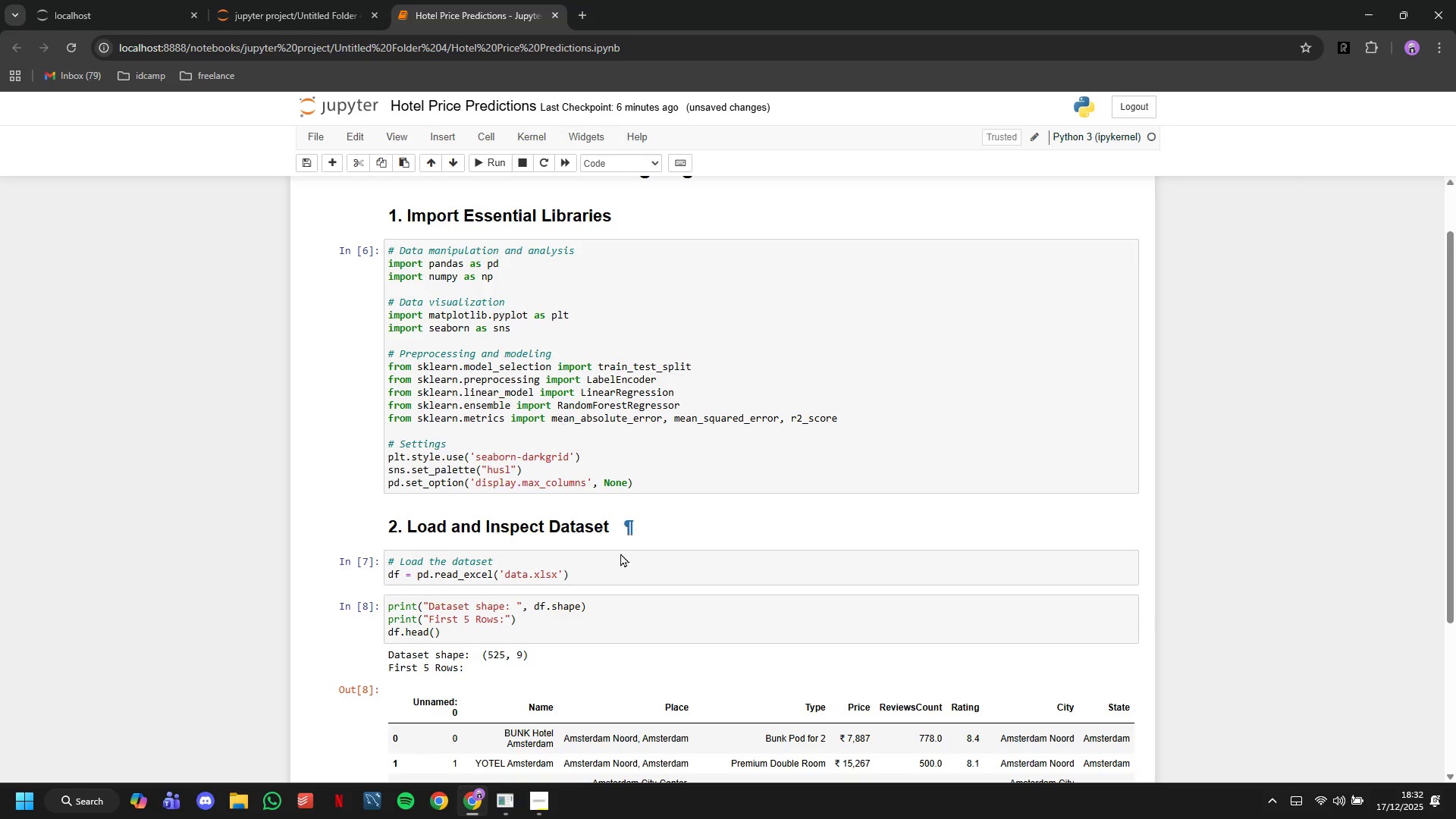 
scroll: coordinate [629, 567], scroll_direction: down, amount: 3.0
 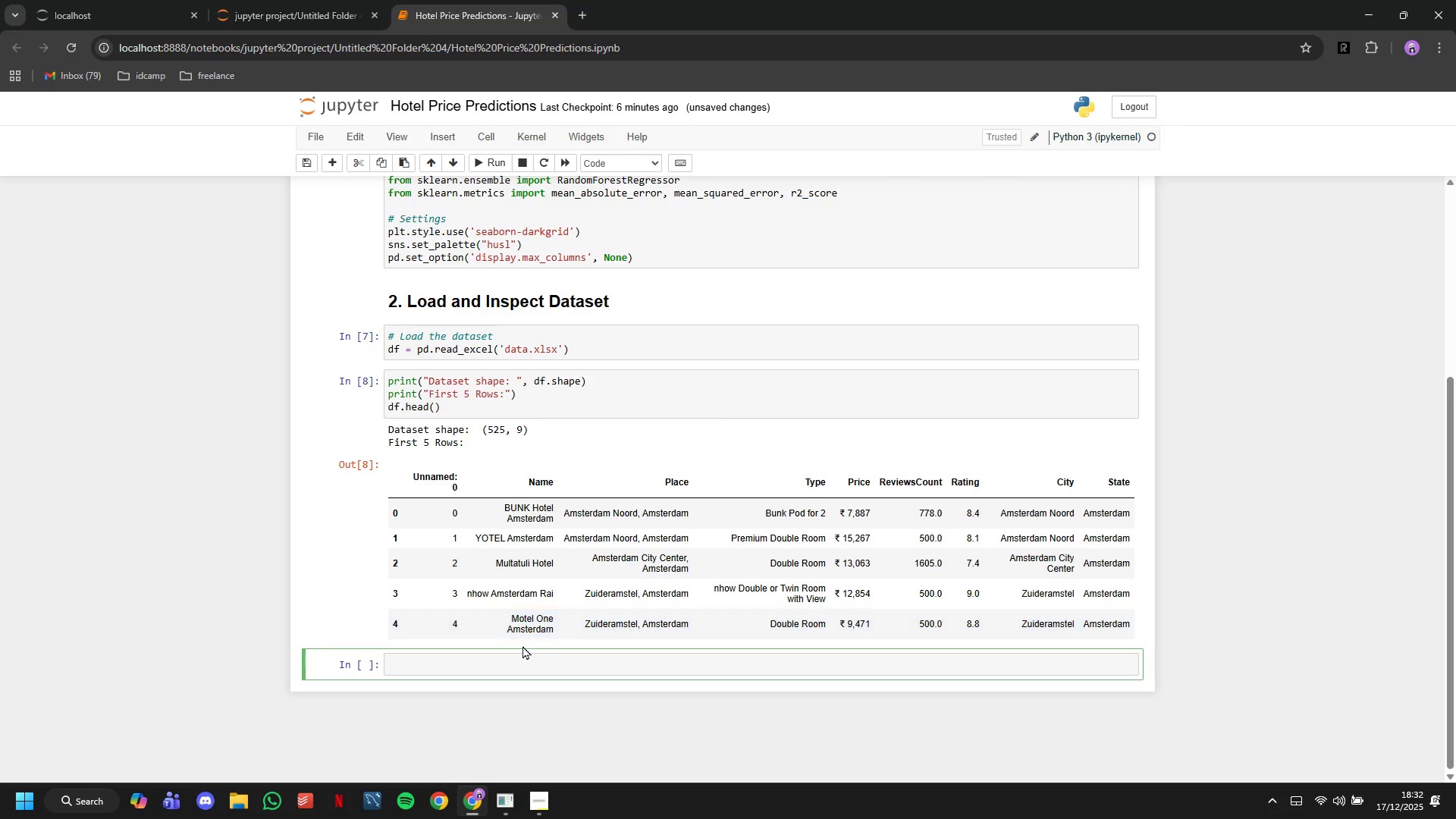 
left_click([529, 668])
 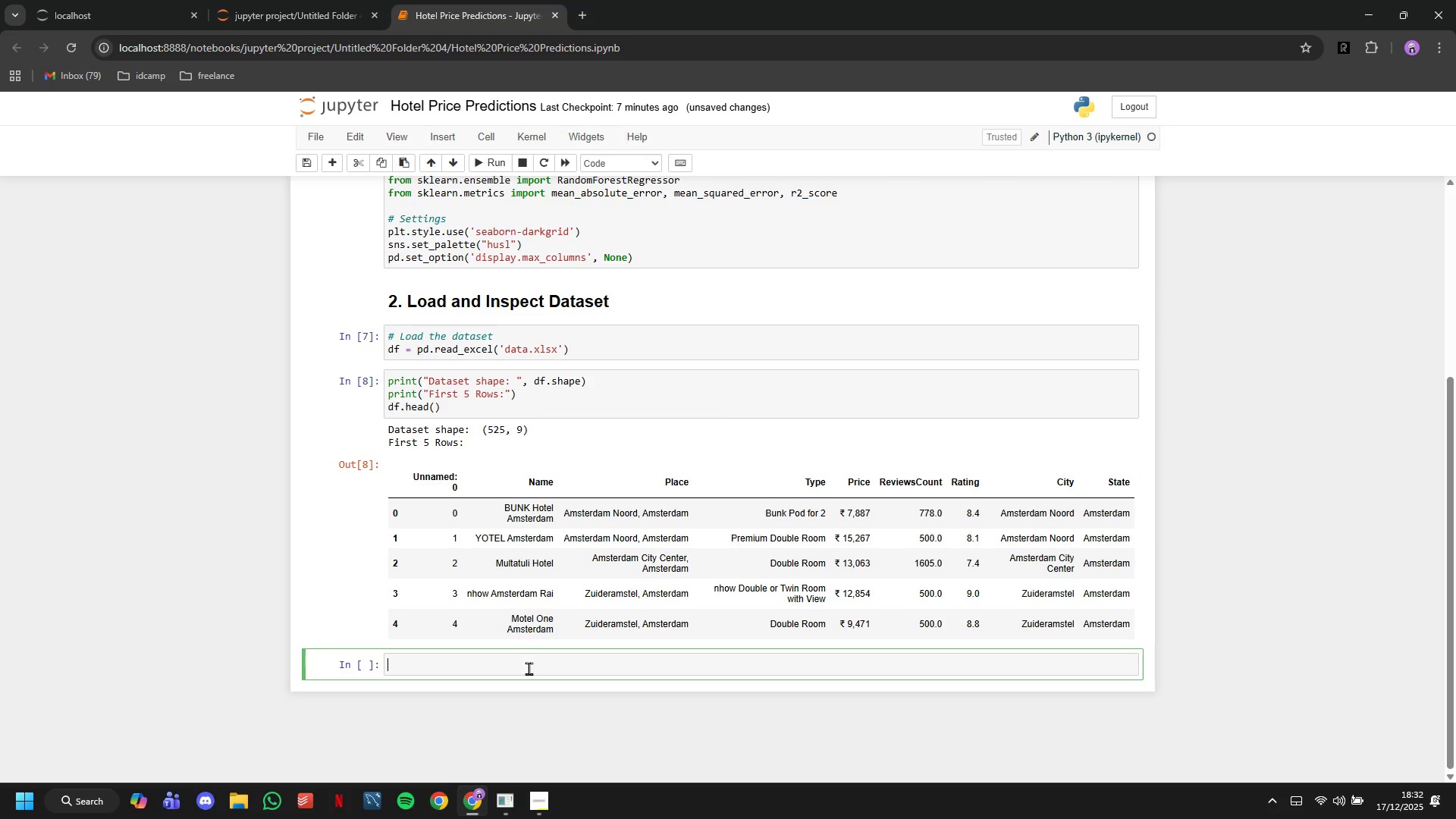 
type(print("Dataset Info: )
 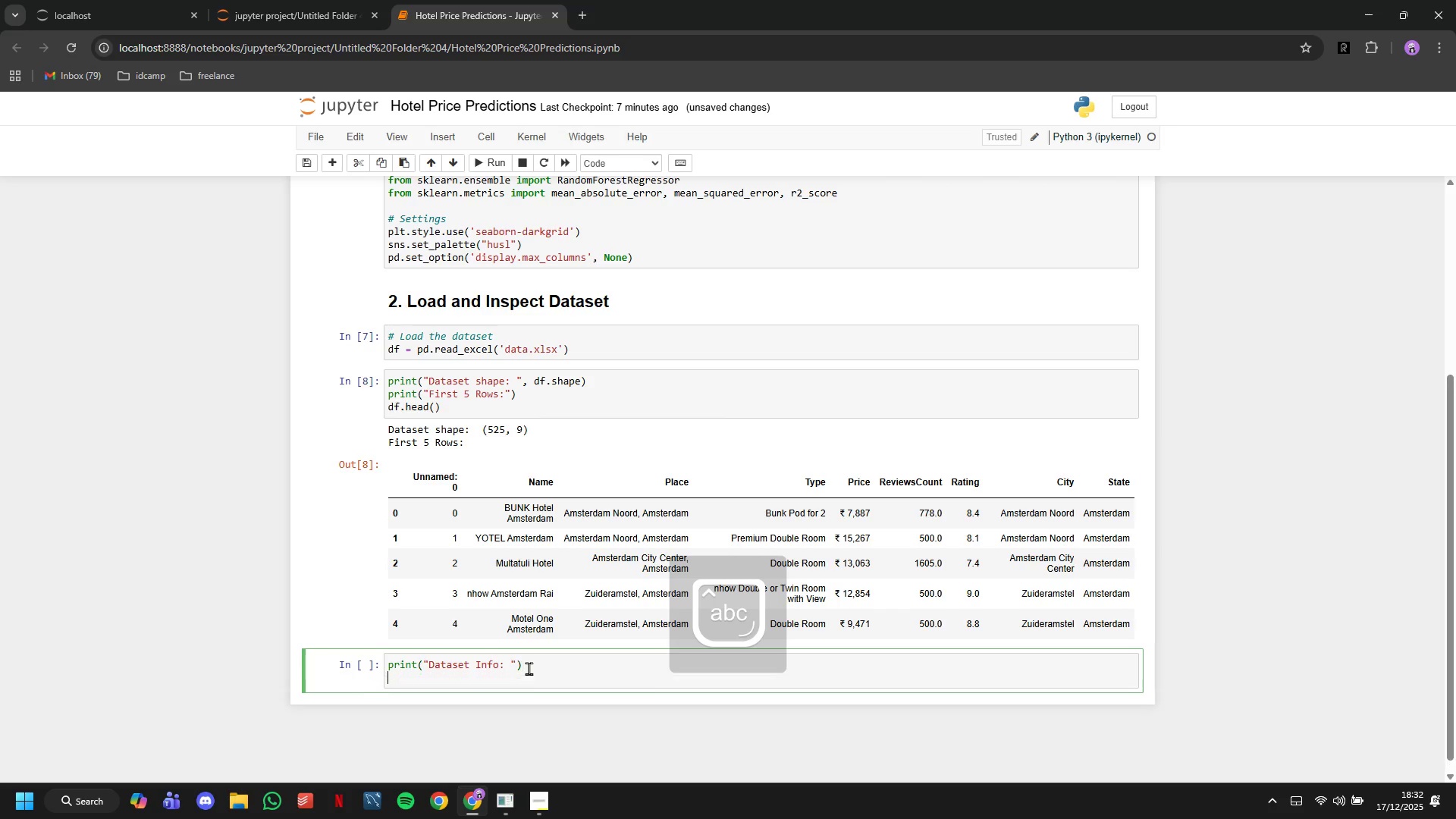 
 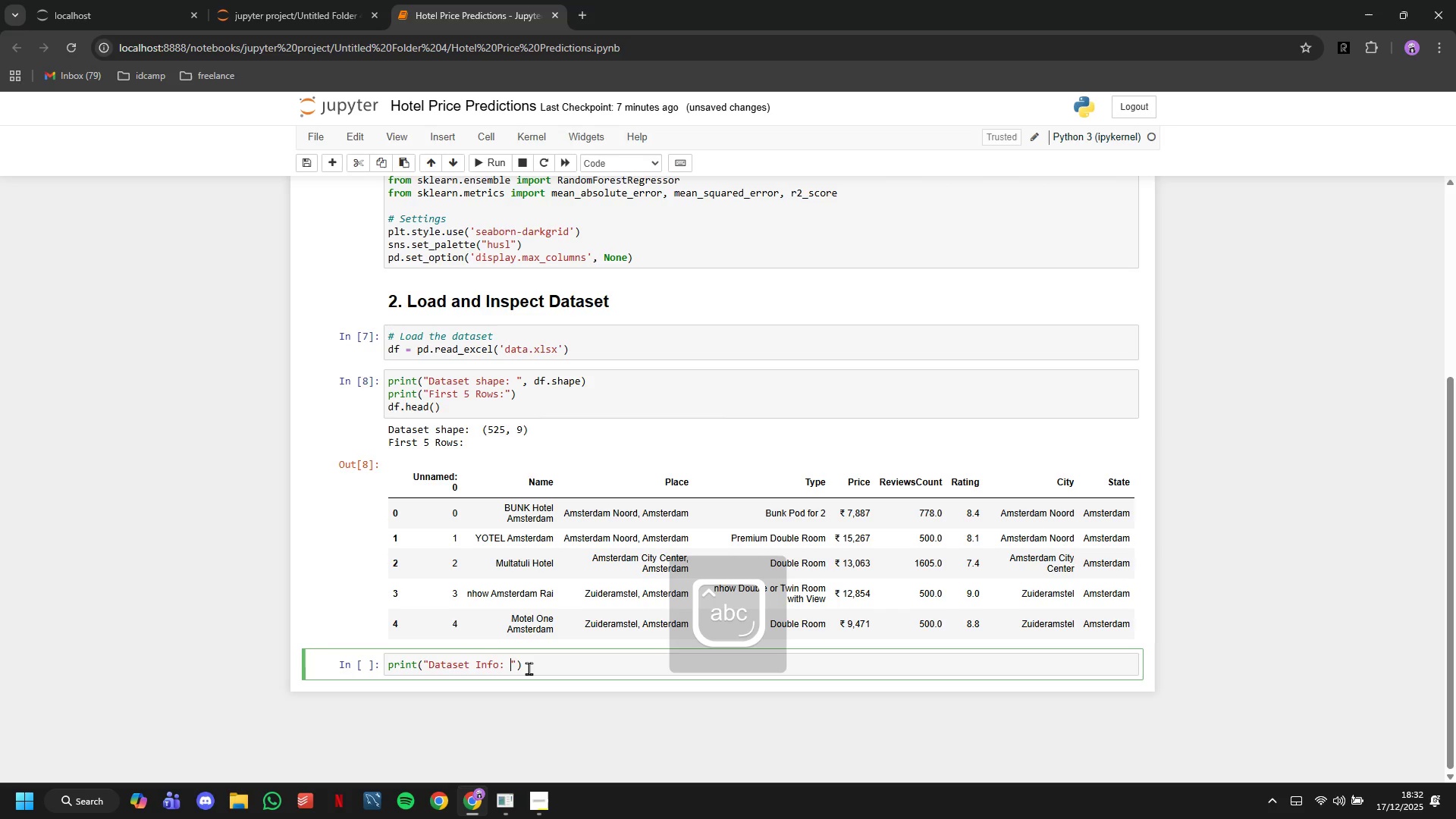 
key(ArrowRight)
 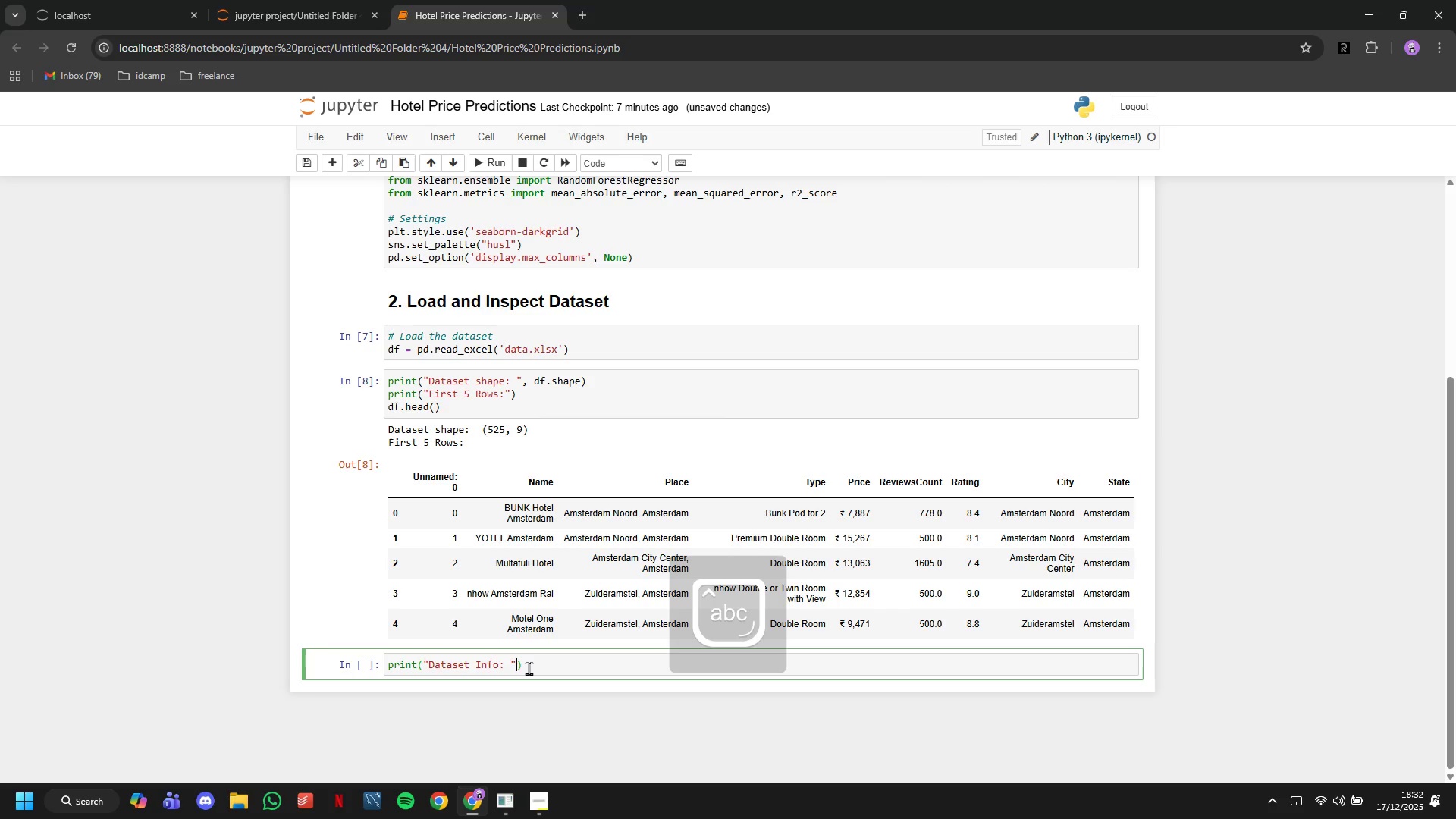 
key(ArrowRight)
 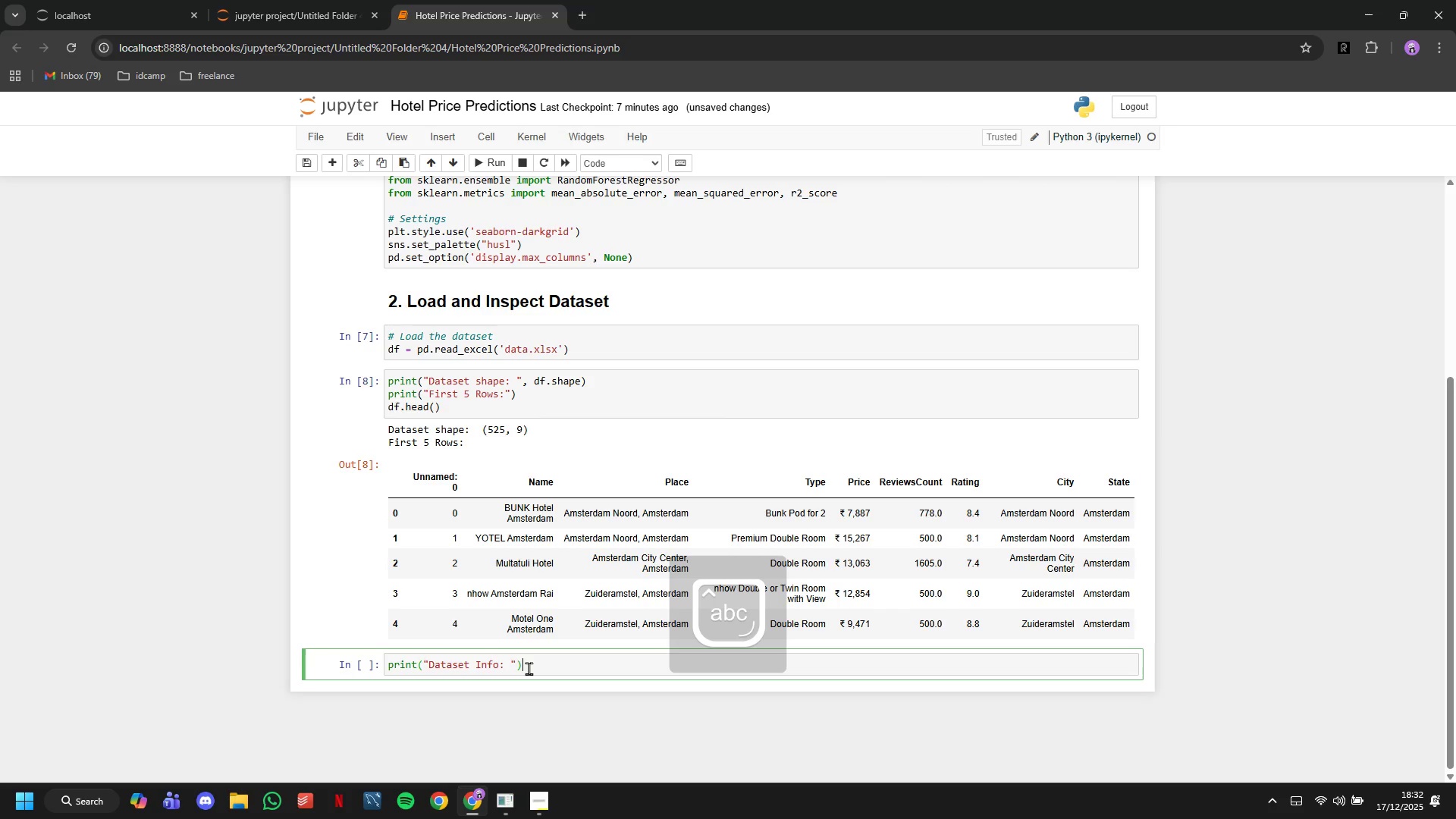 
key(Enter)
 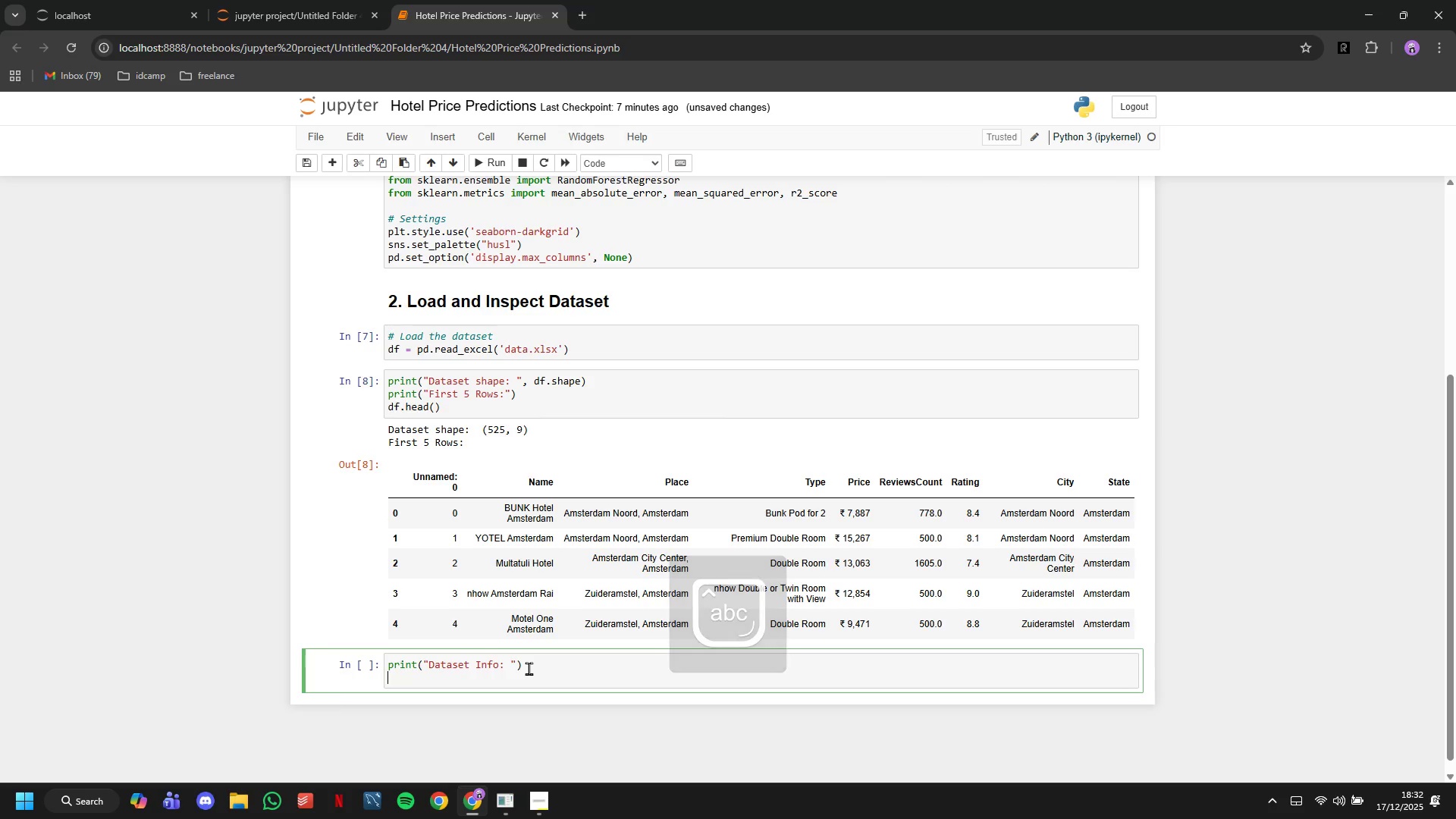 
type(df.info()
 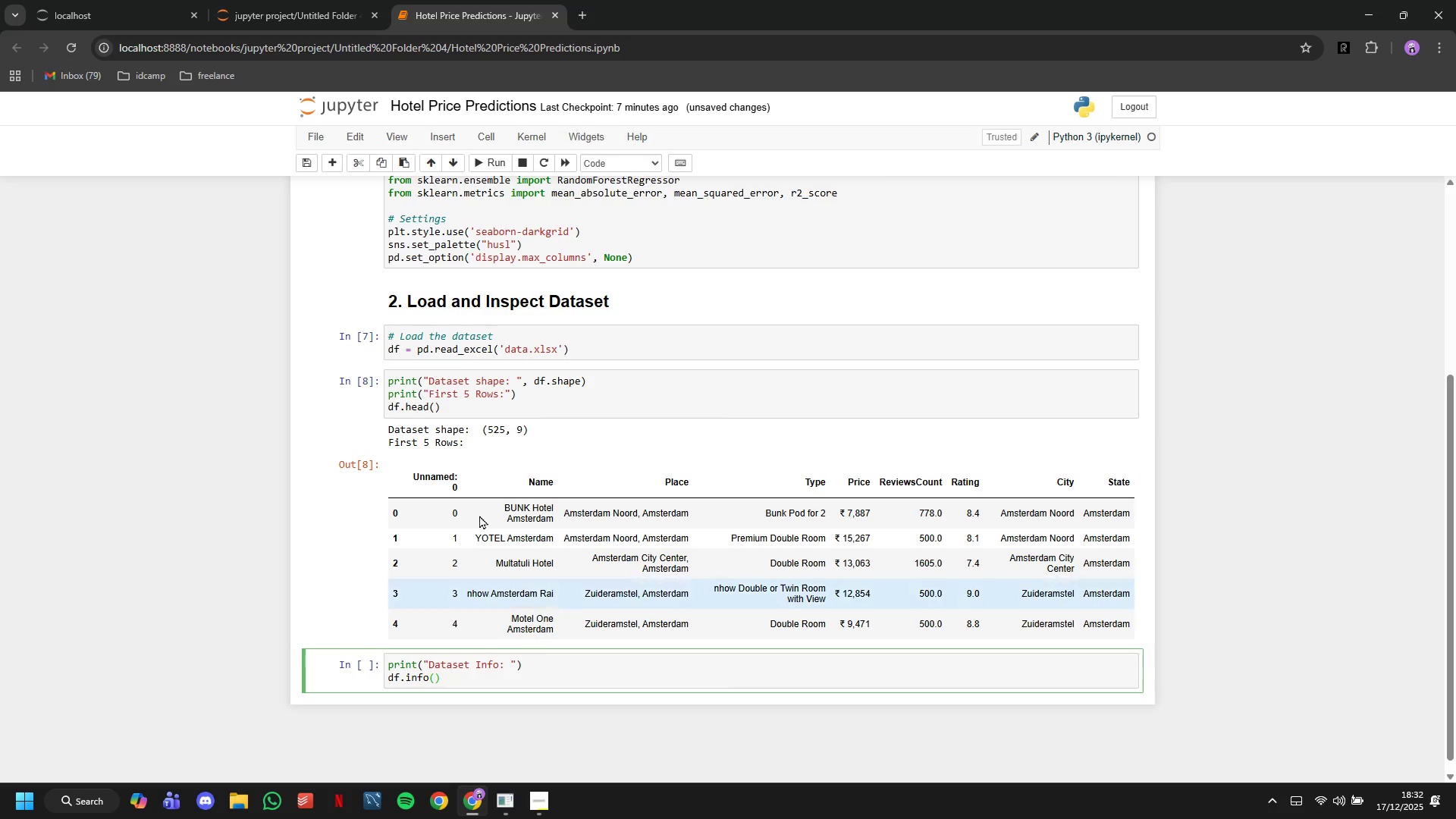 
left_click([490, 162])
 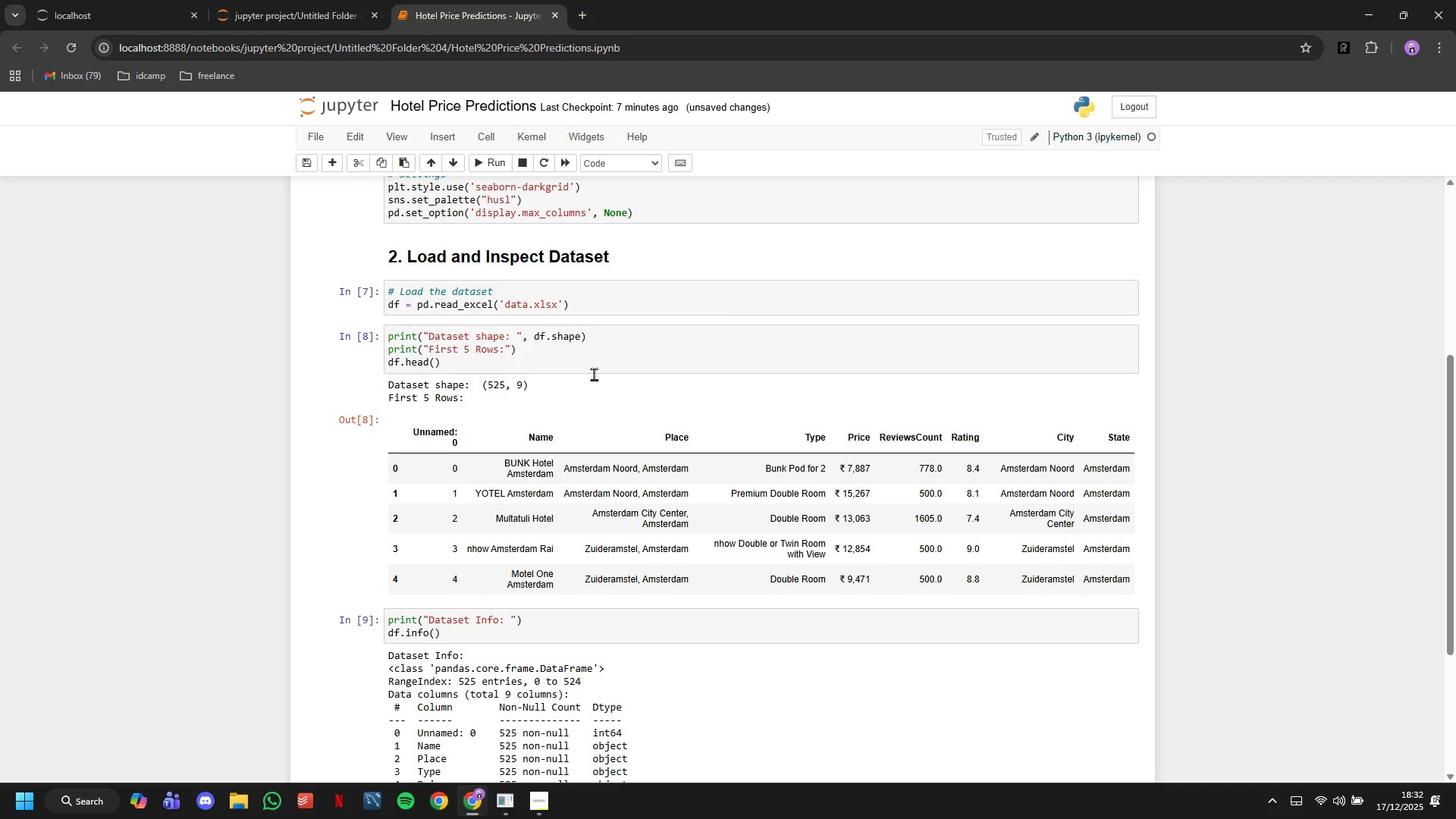 
scroll: coordinate [608, 400], scroll_direction: down, amount: 6.0
 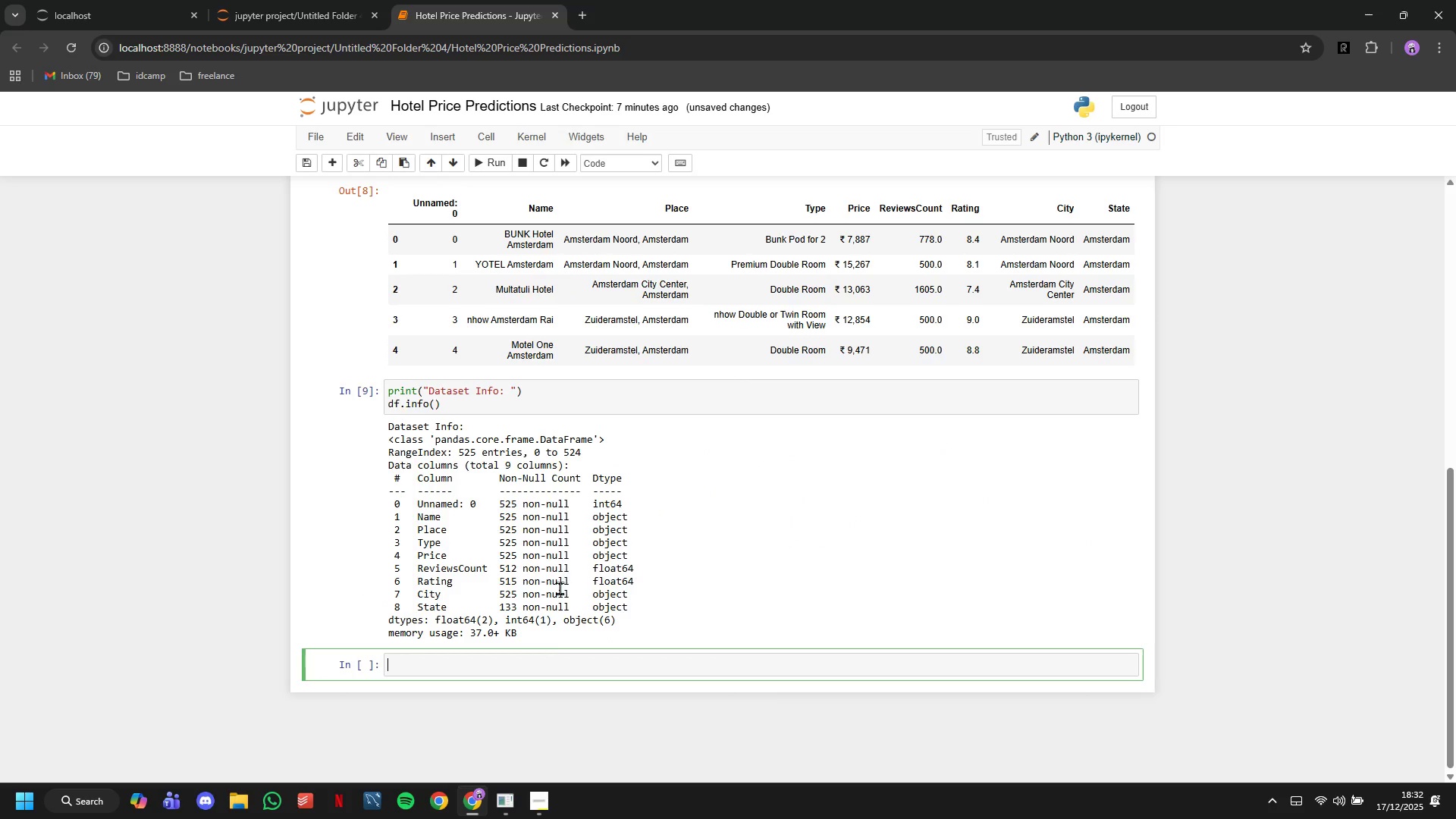 
type(prit)
key(Backspace)
type(nt("")
 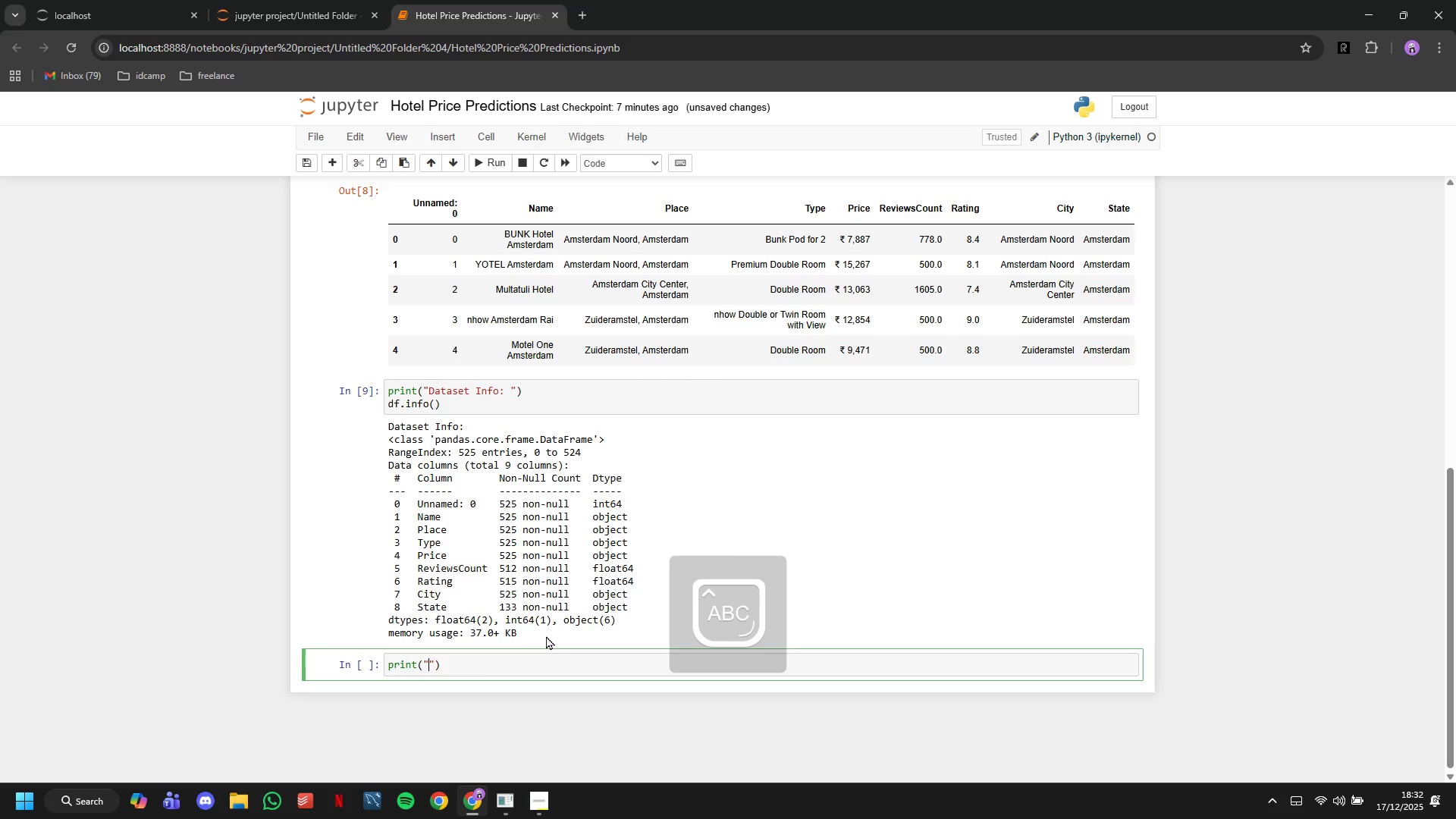 
 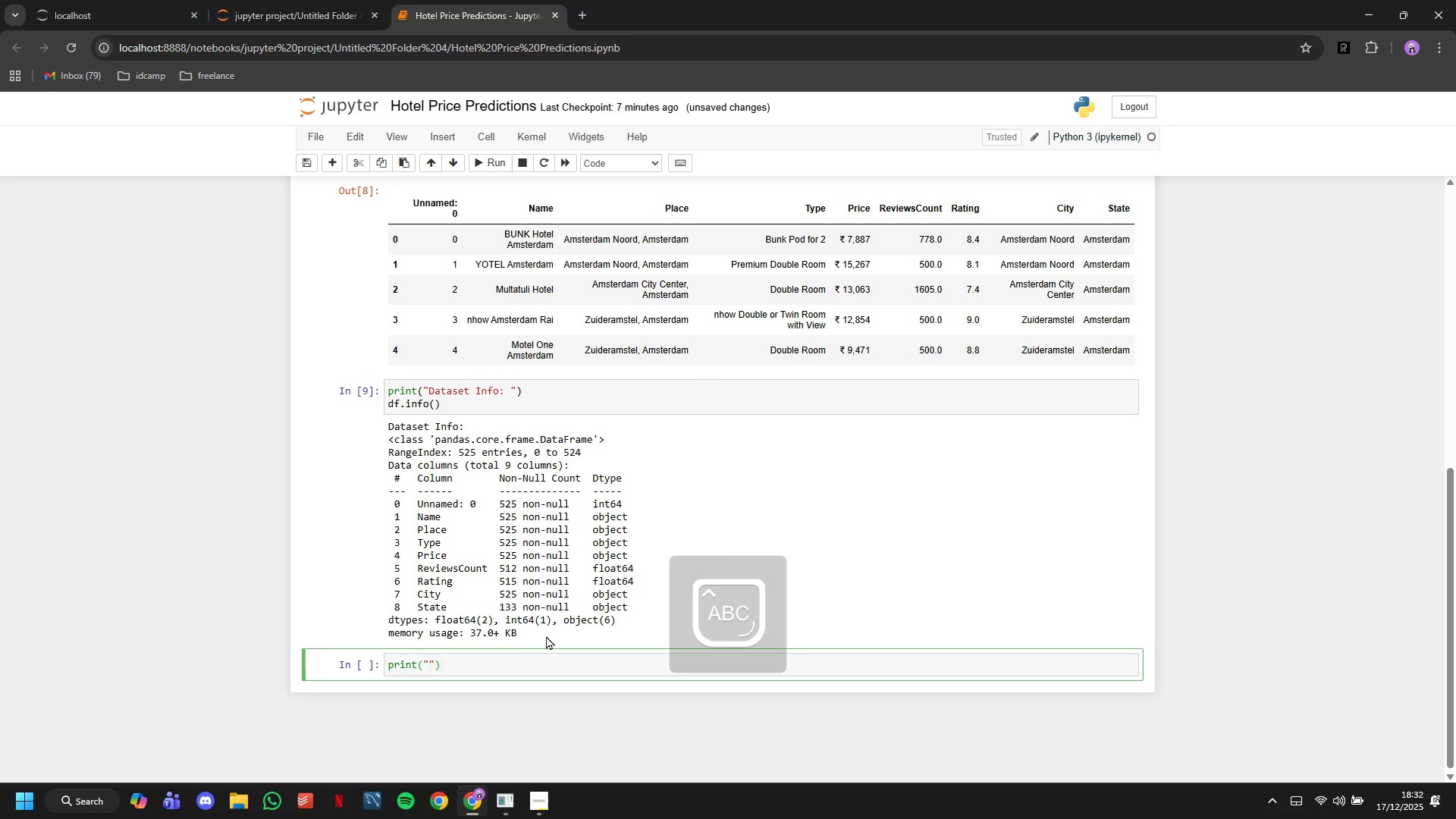 
key(ArrowLeft)
 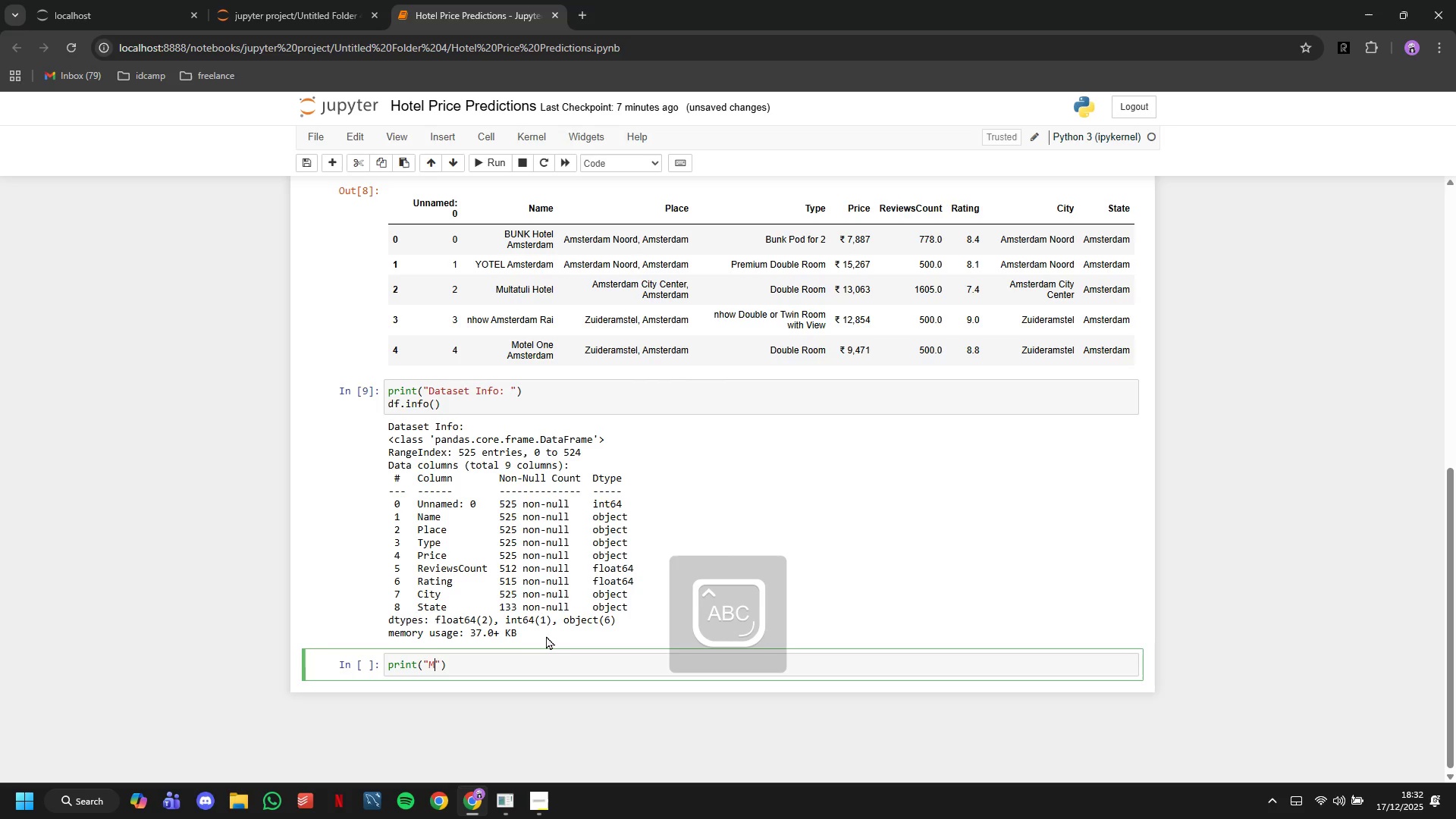 
type(Missing Valies: )
 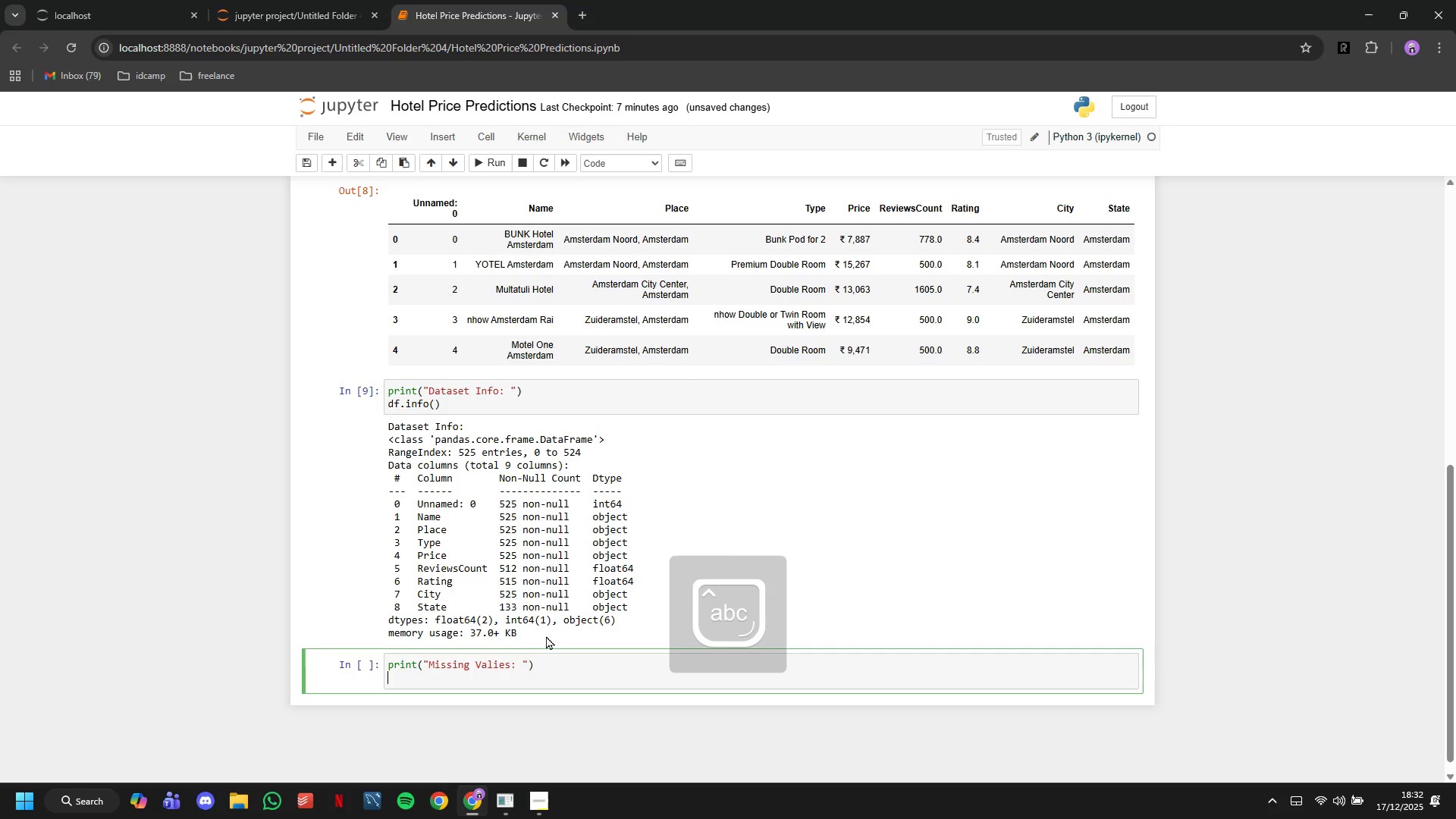 
 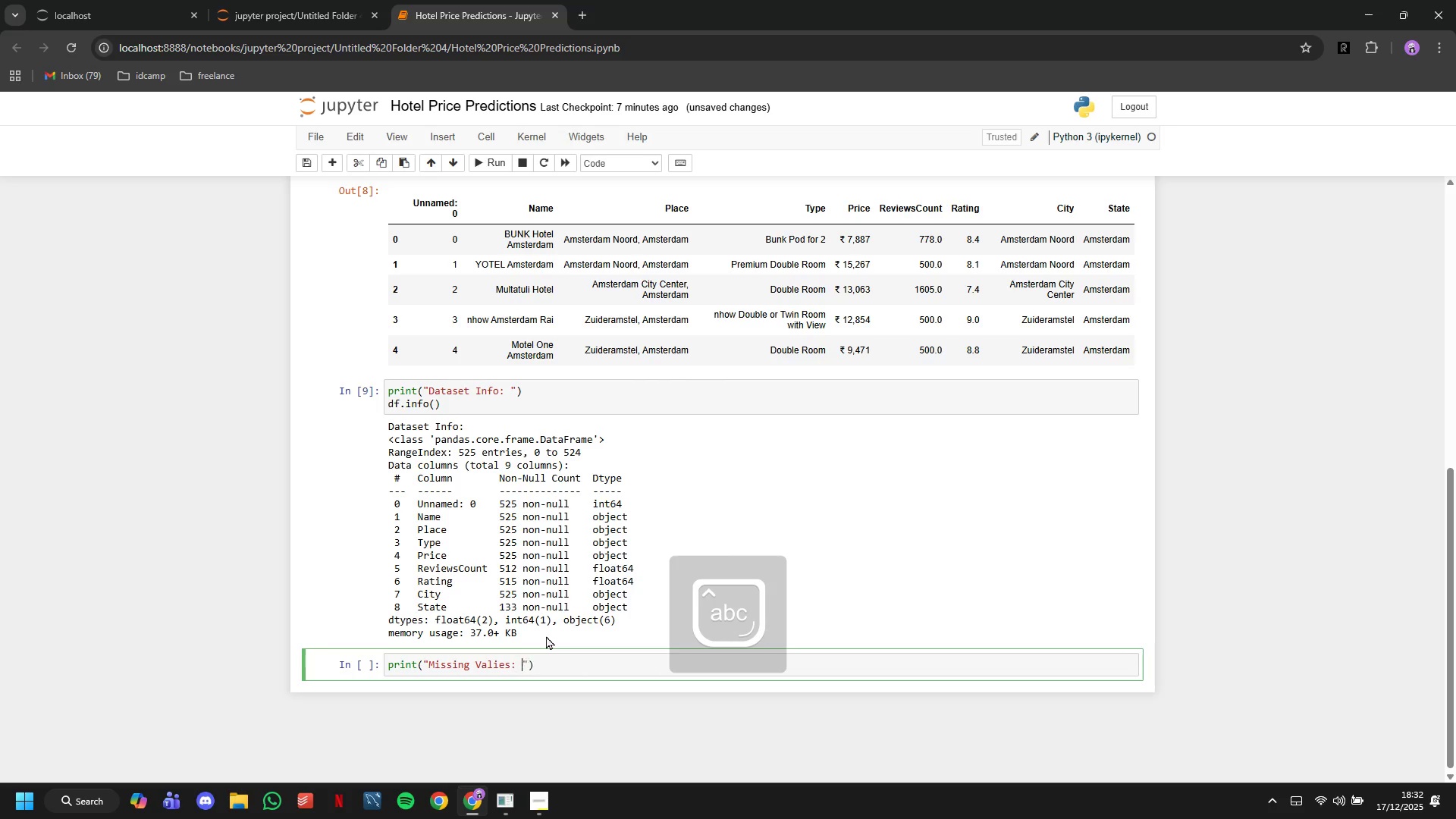 
key(ArrowRight)
 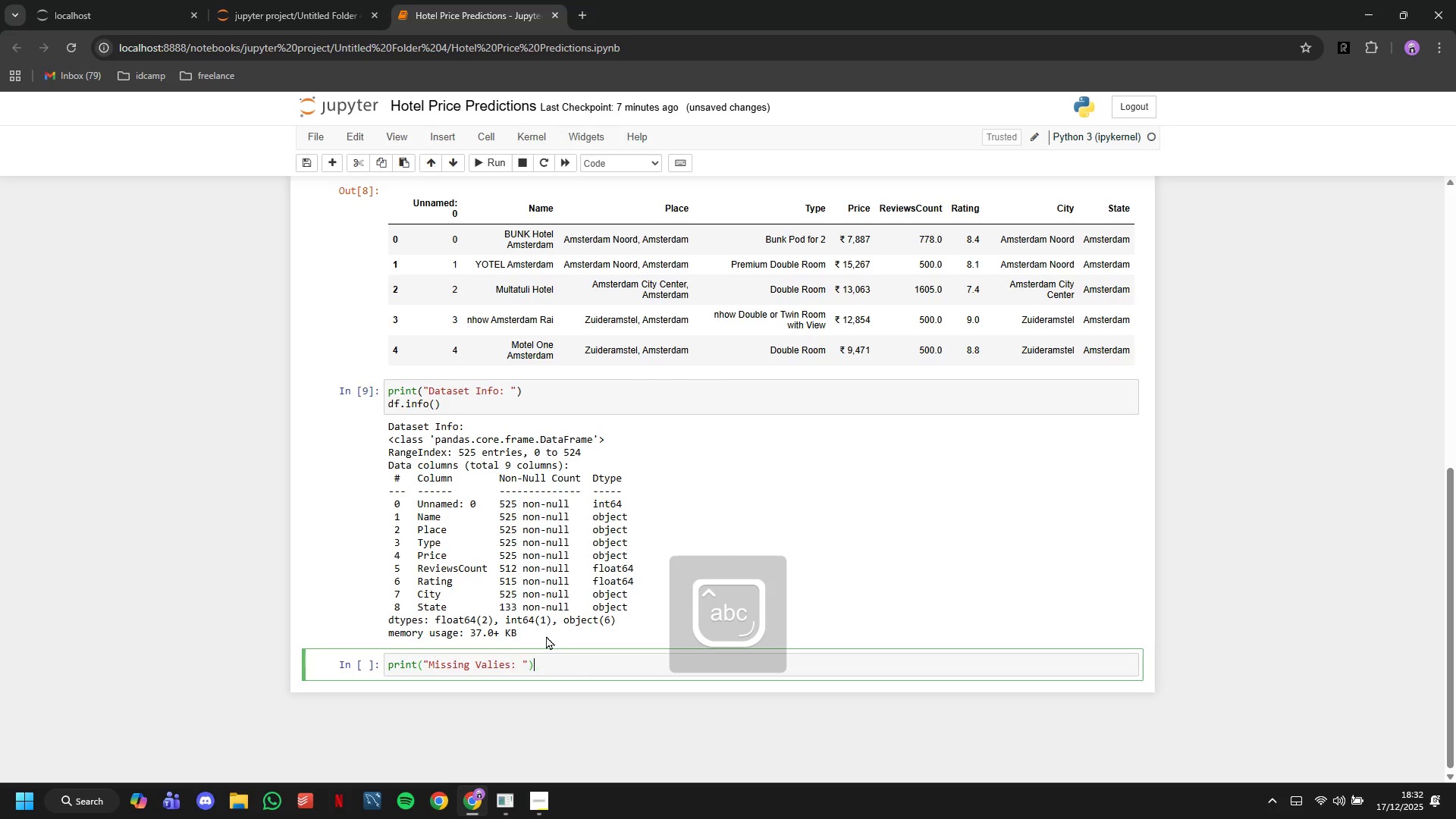 
key(ArrowRight)
 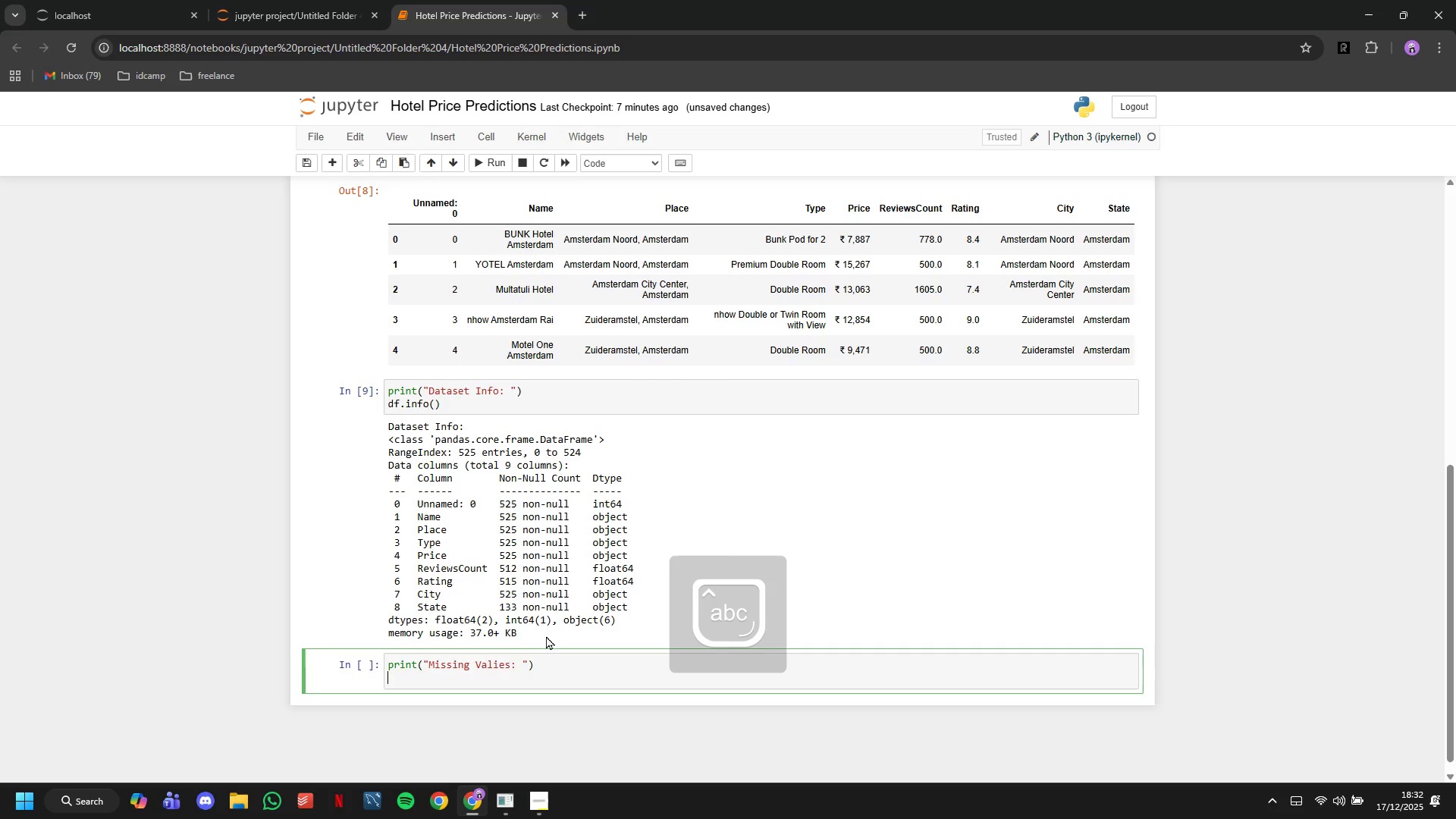 
key(Enter)
 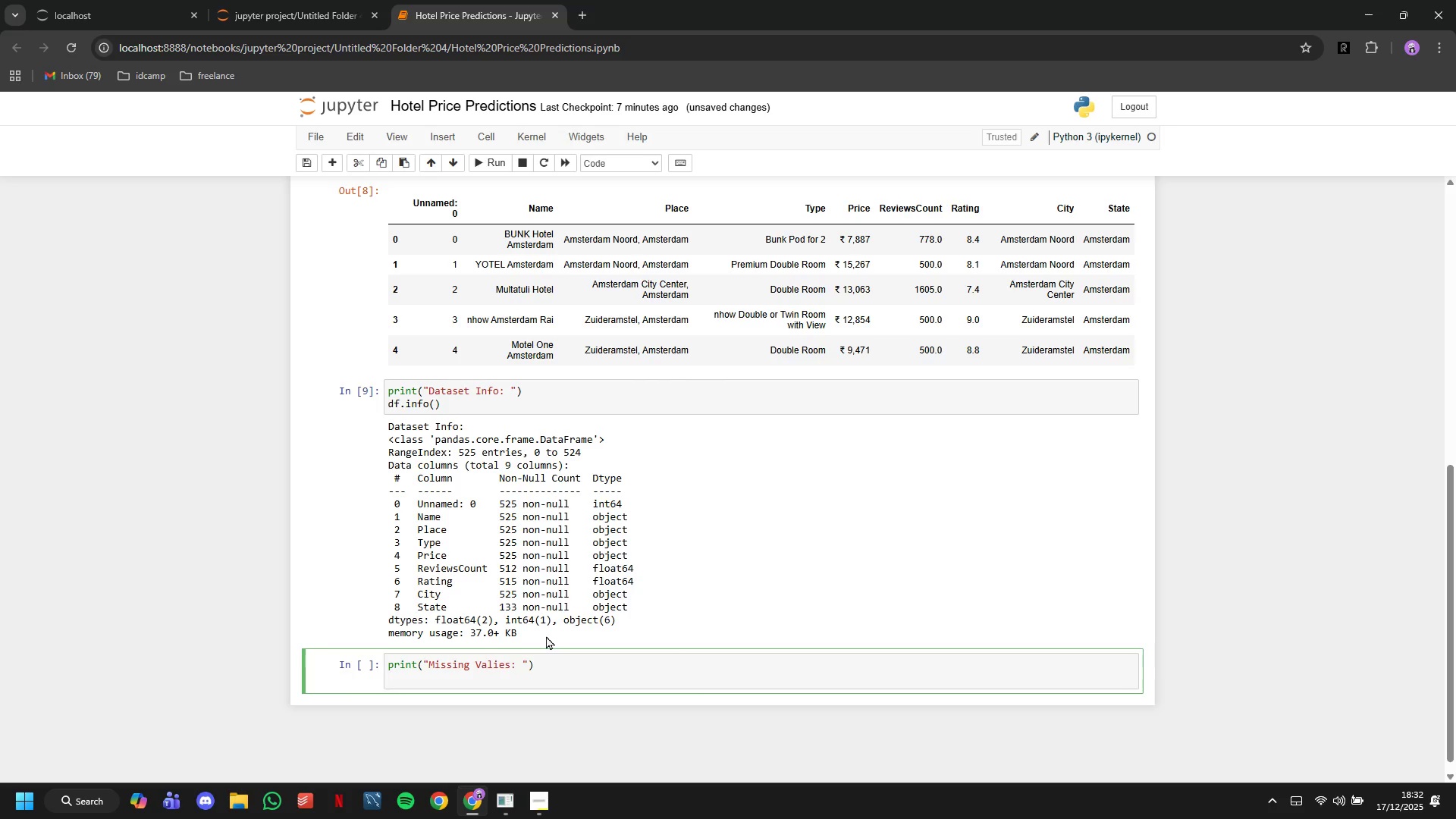 
type(df.isnull()
 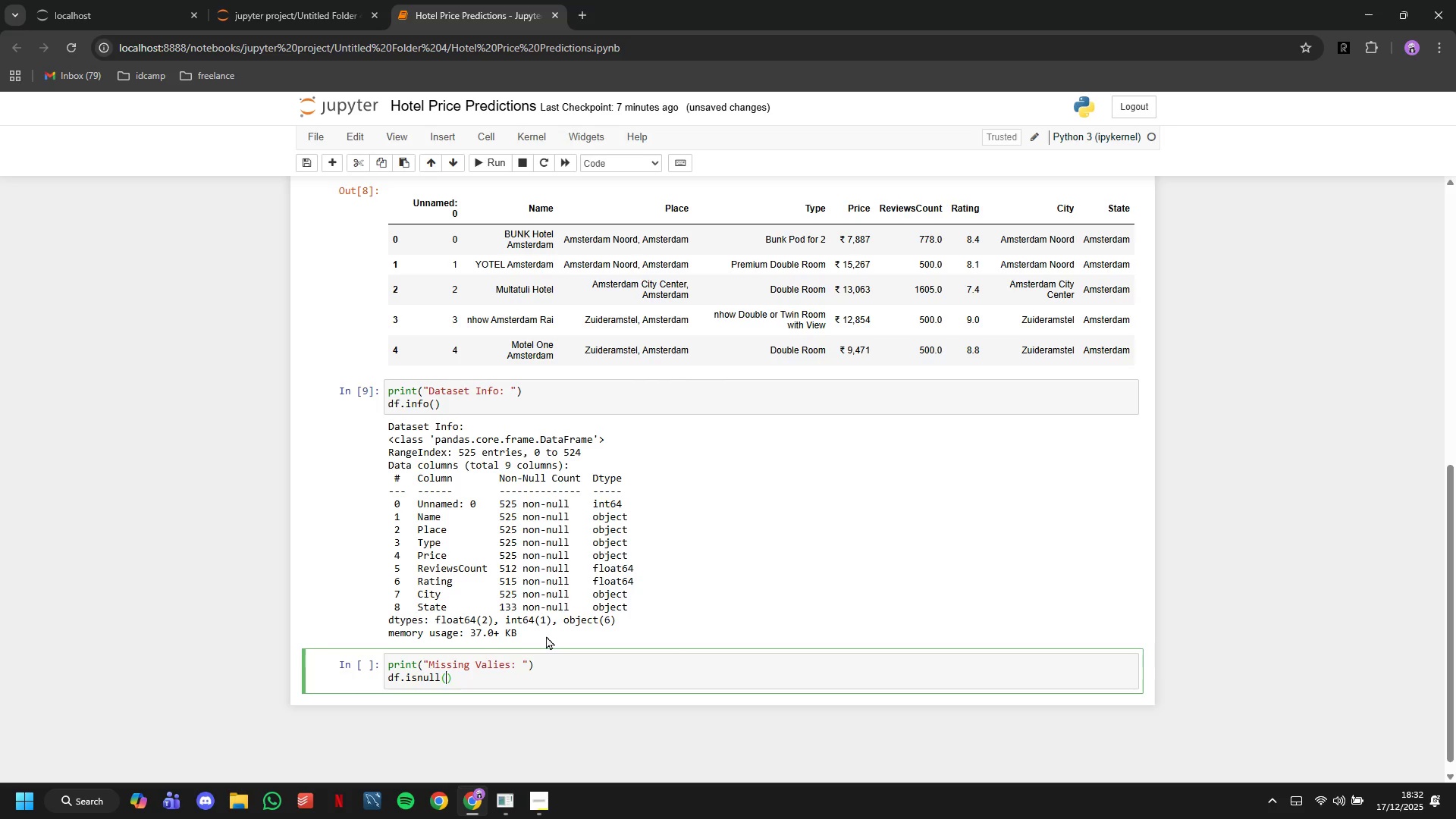 
key(ArrowRight)
 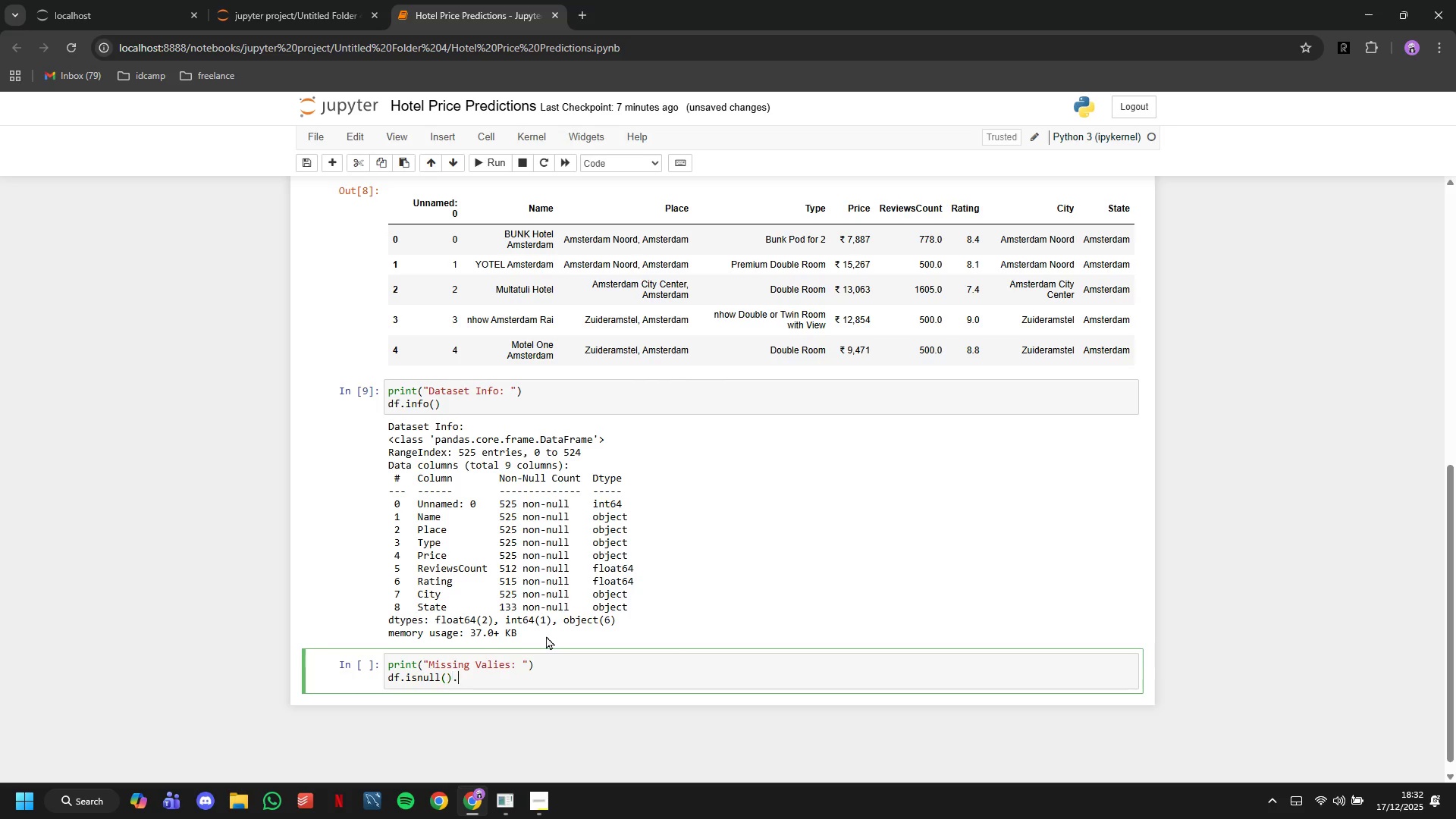 
type(.sum()
 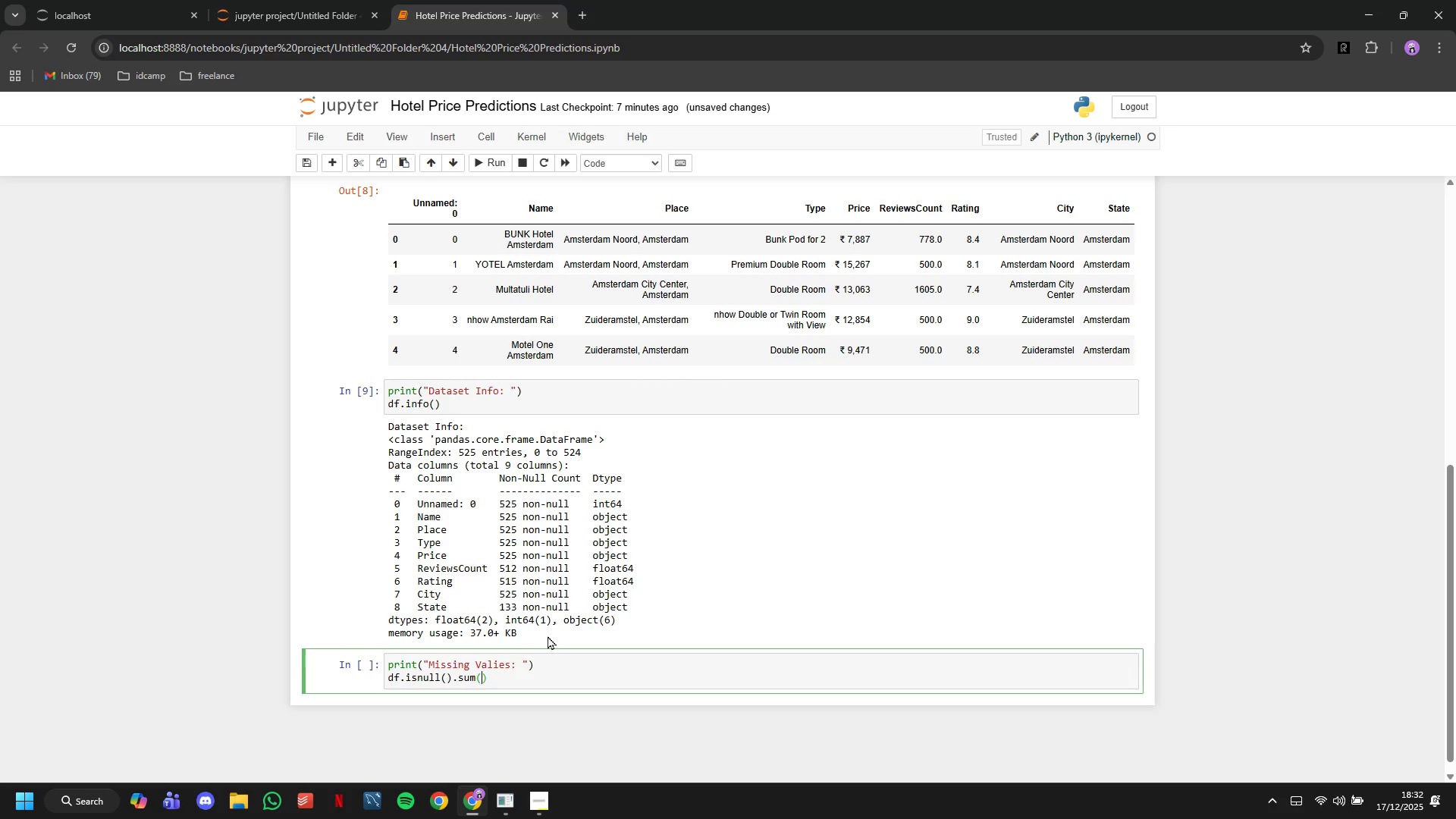 
scroll: coordinate [570, 580], scroll_direction: down, amount: 4.0
 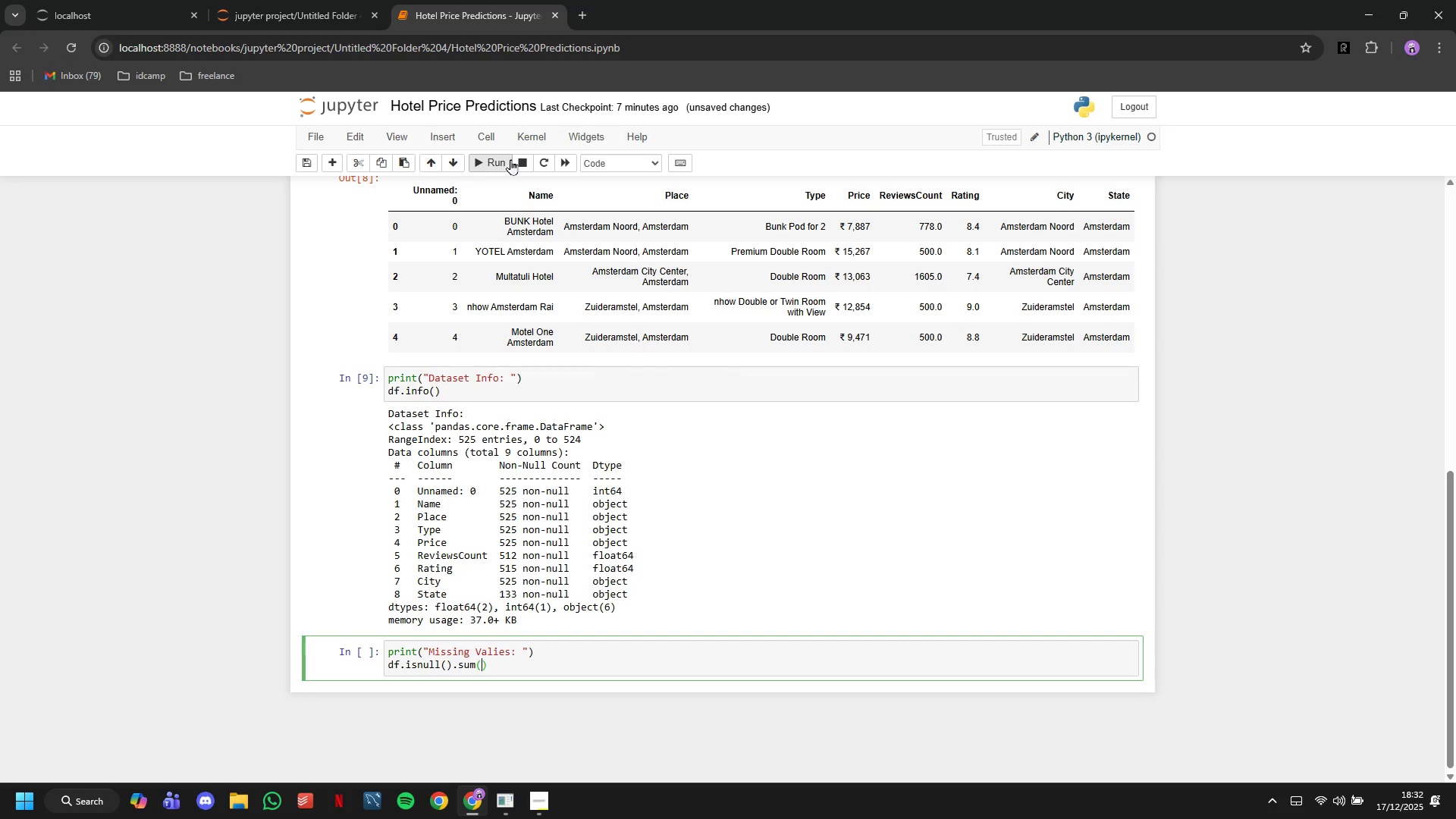 
left_click([510, 159])
 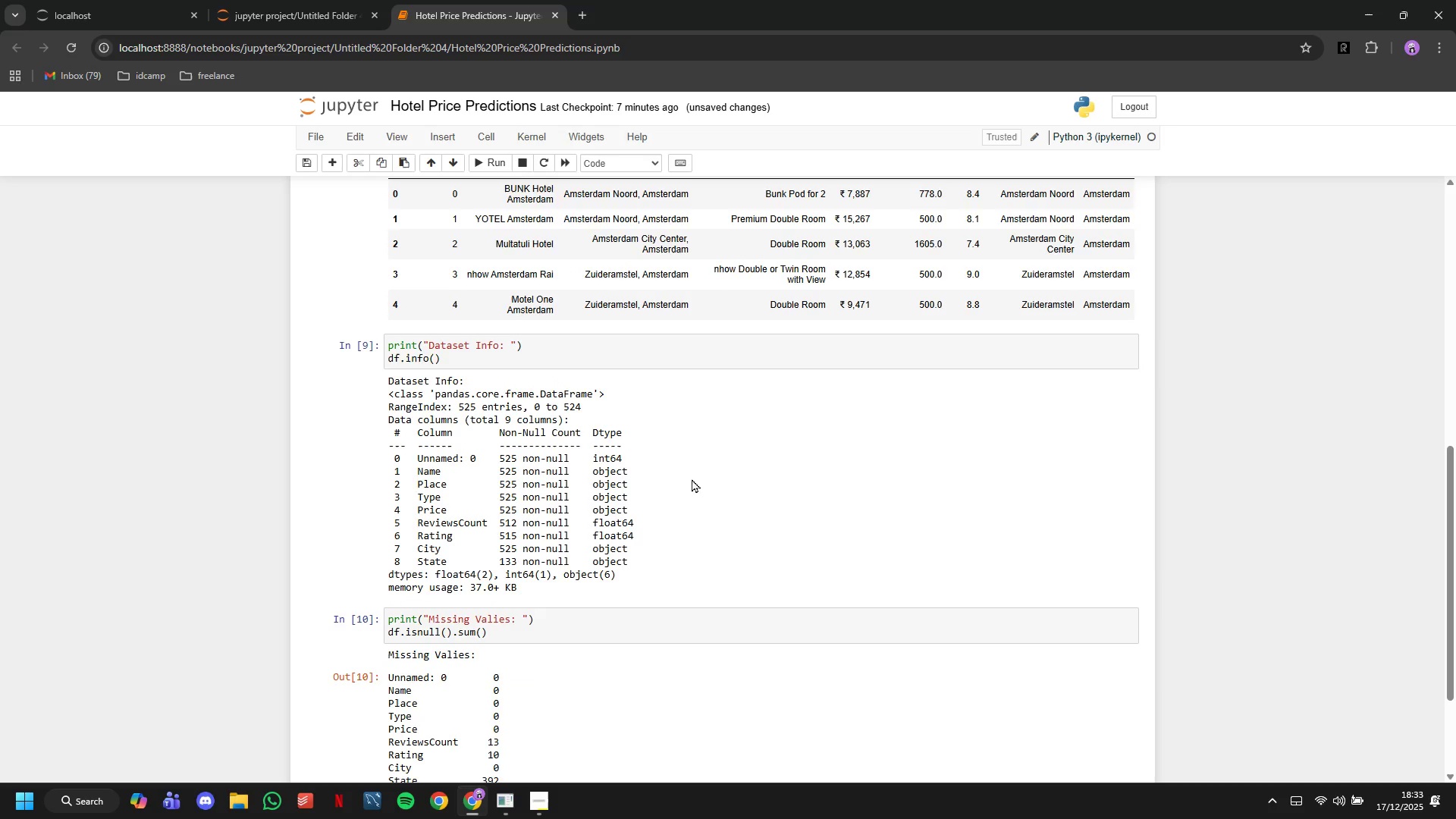 
scroll: coordinate [692, 479], scroll_direction: down, amount: 5.0
 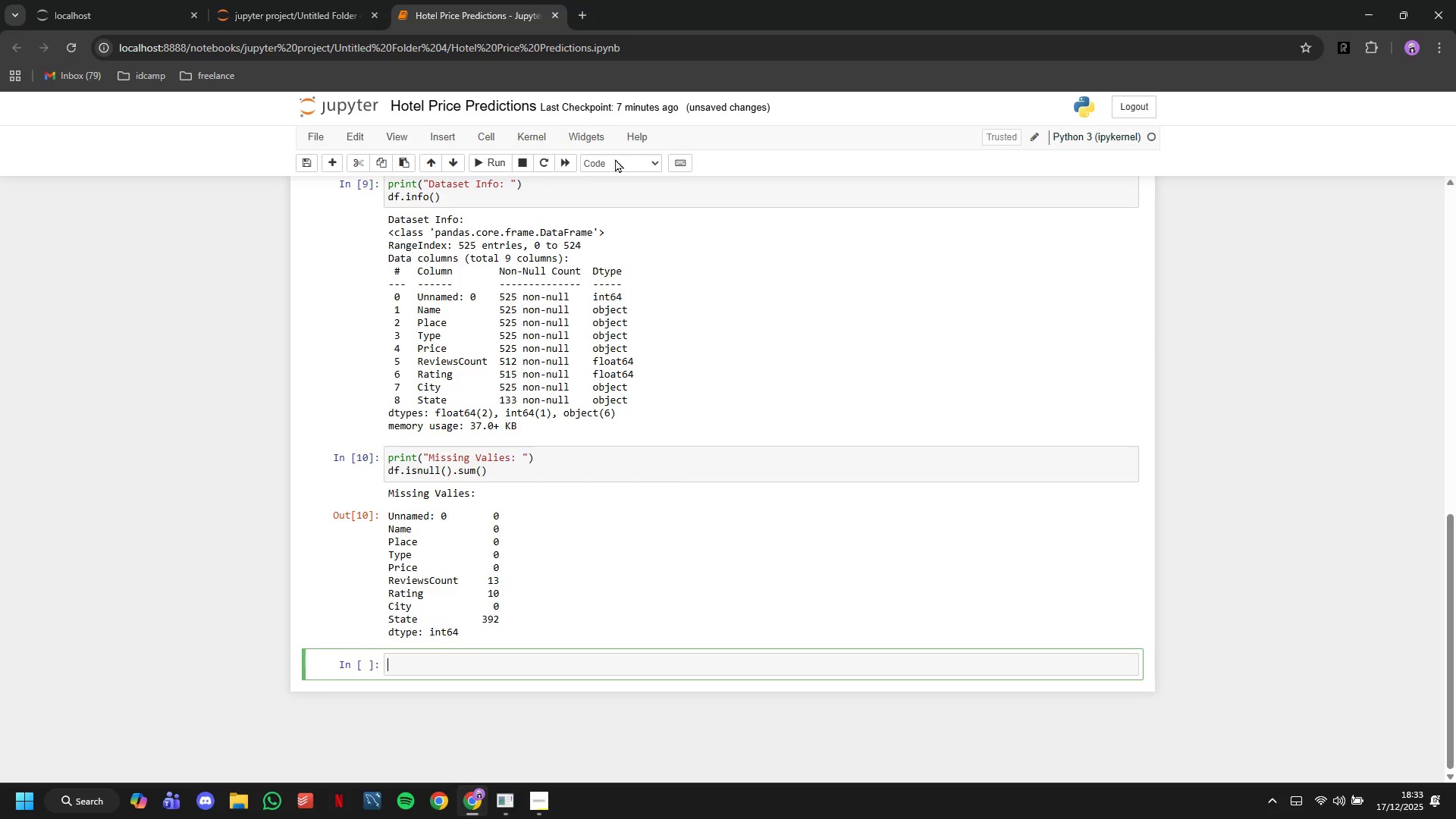 
left_click([629, 158])
 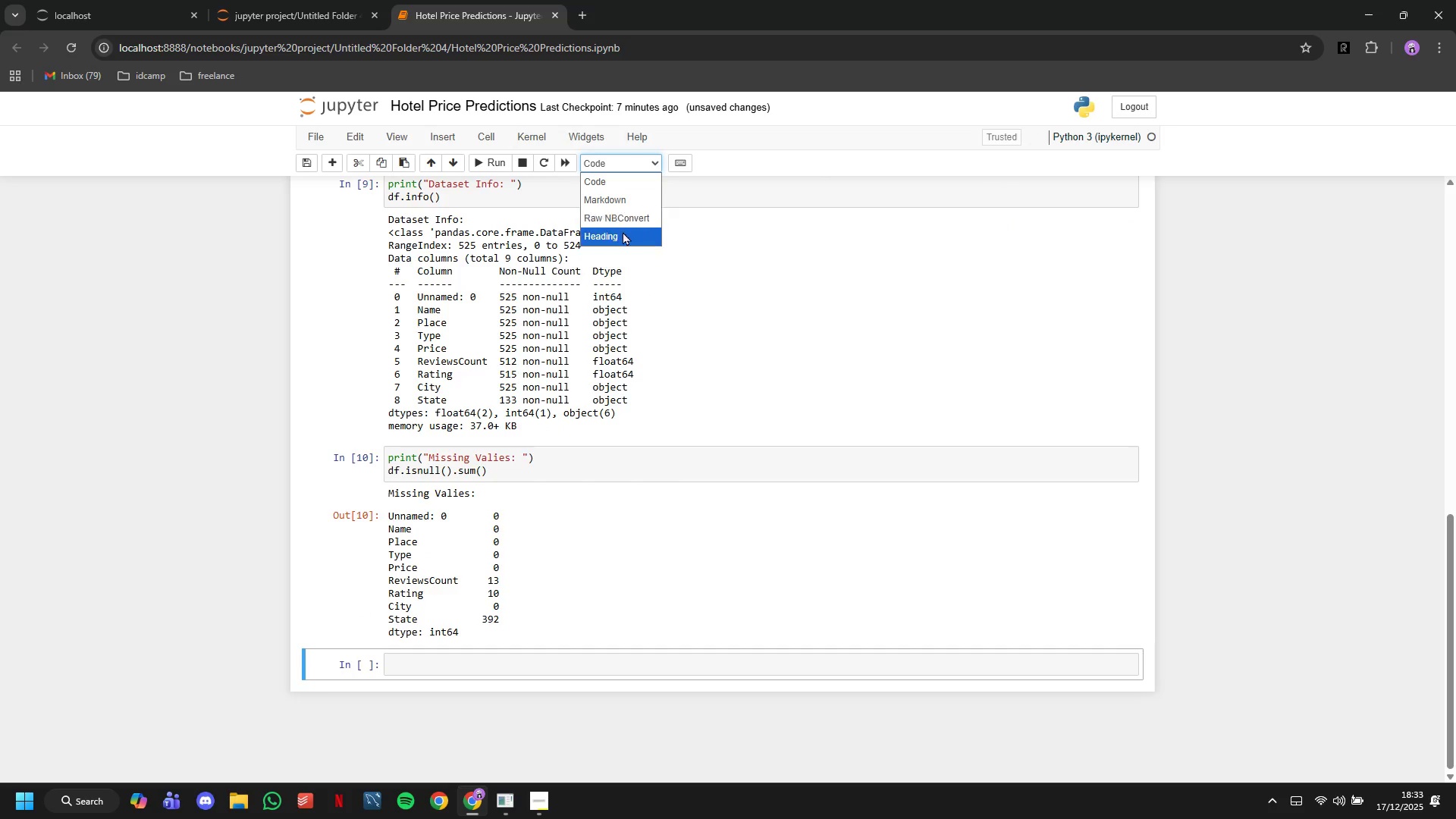 
left_click([623, 231])
 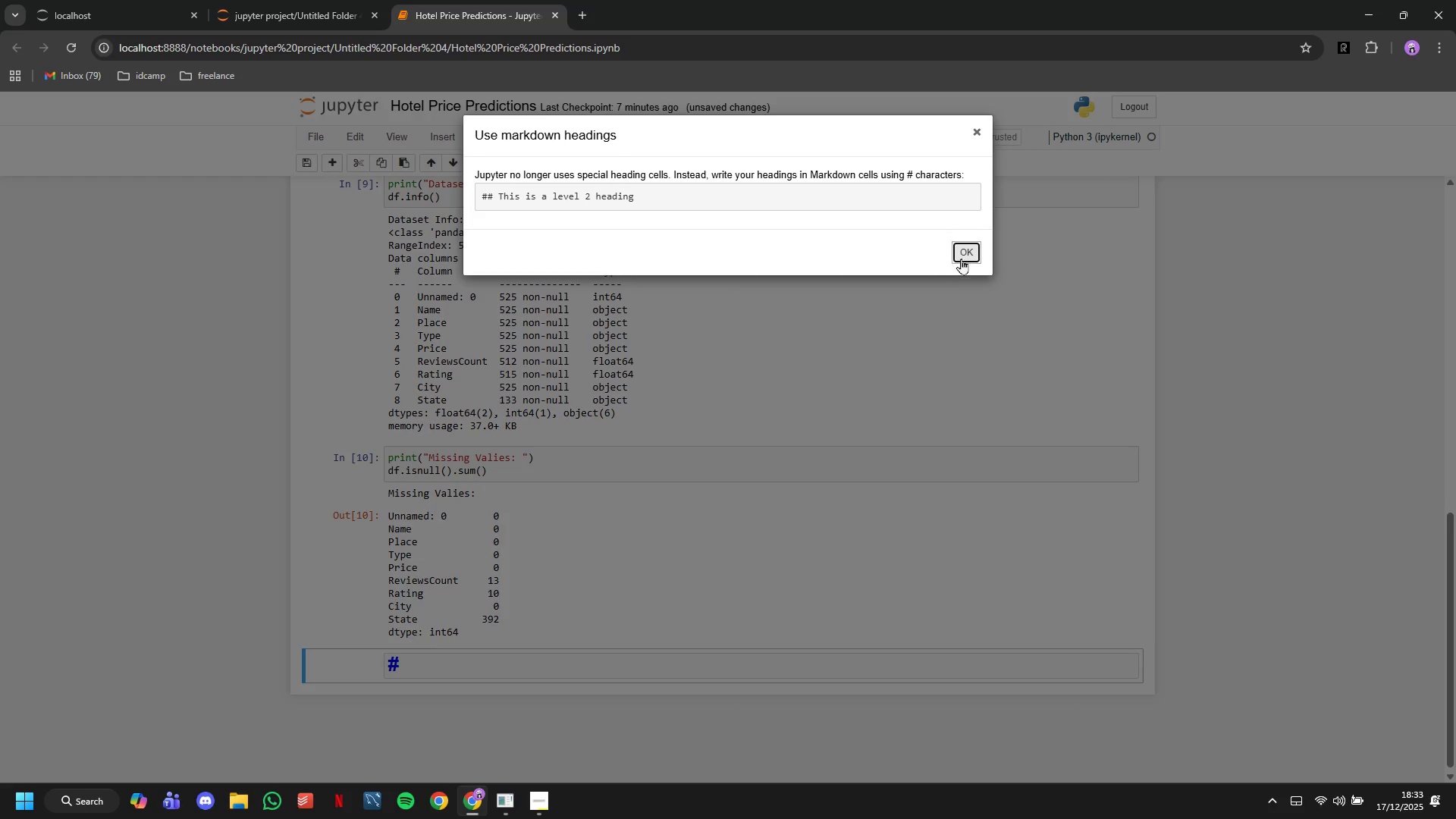 
left_click([964, 254])
 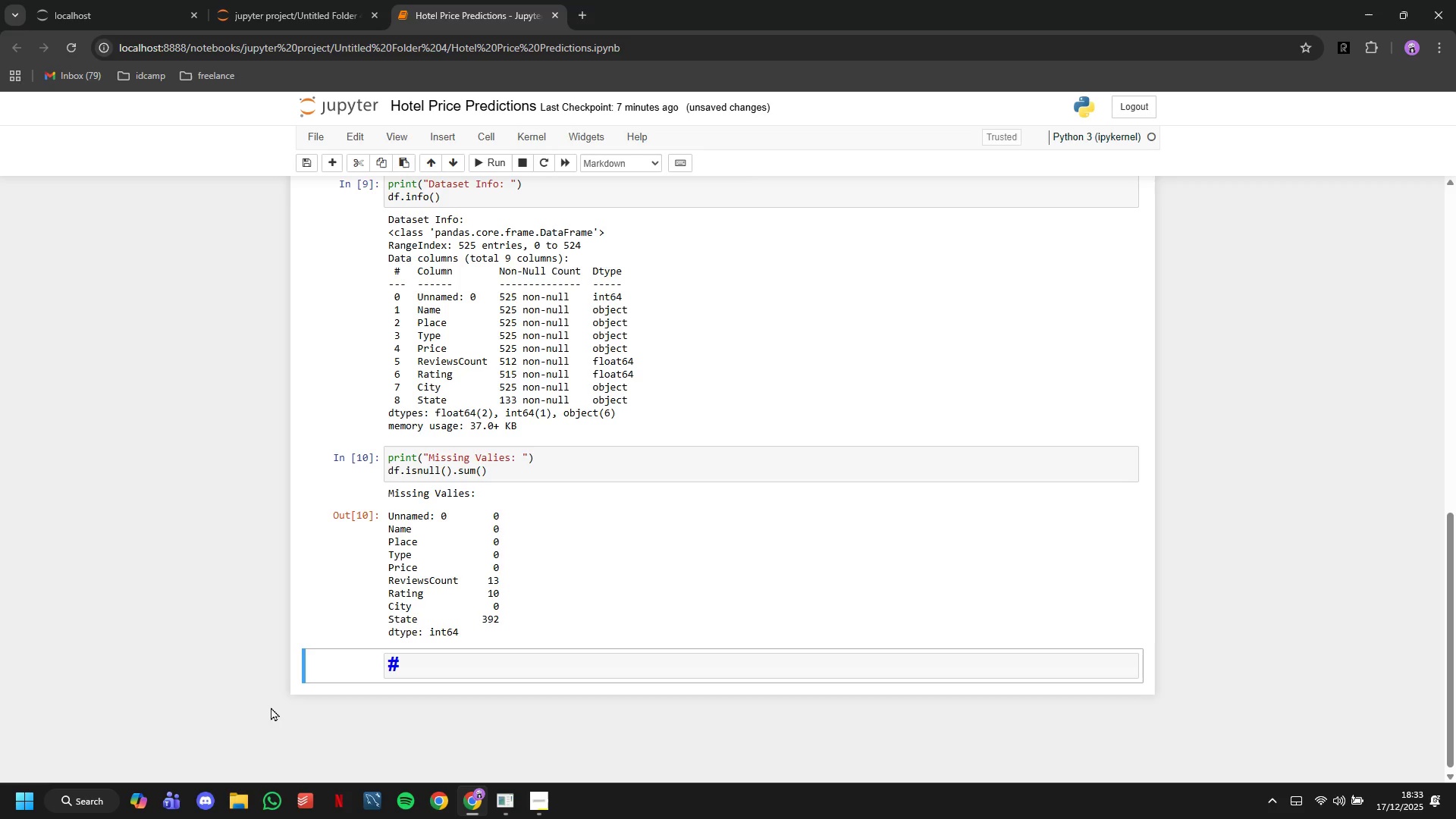 
left_click([412, 664])
 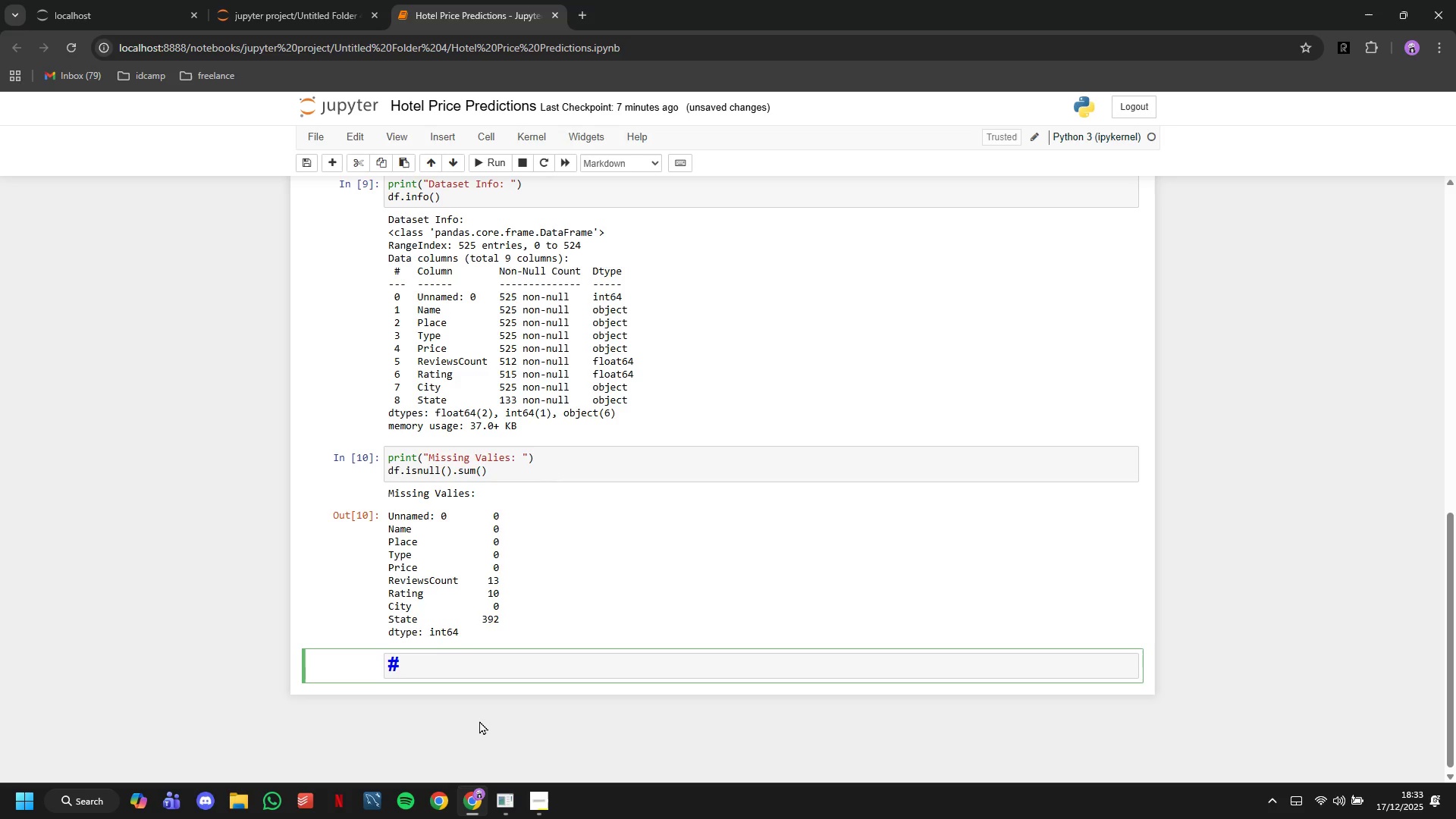 
key(ArrowLeft)
 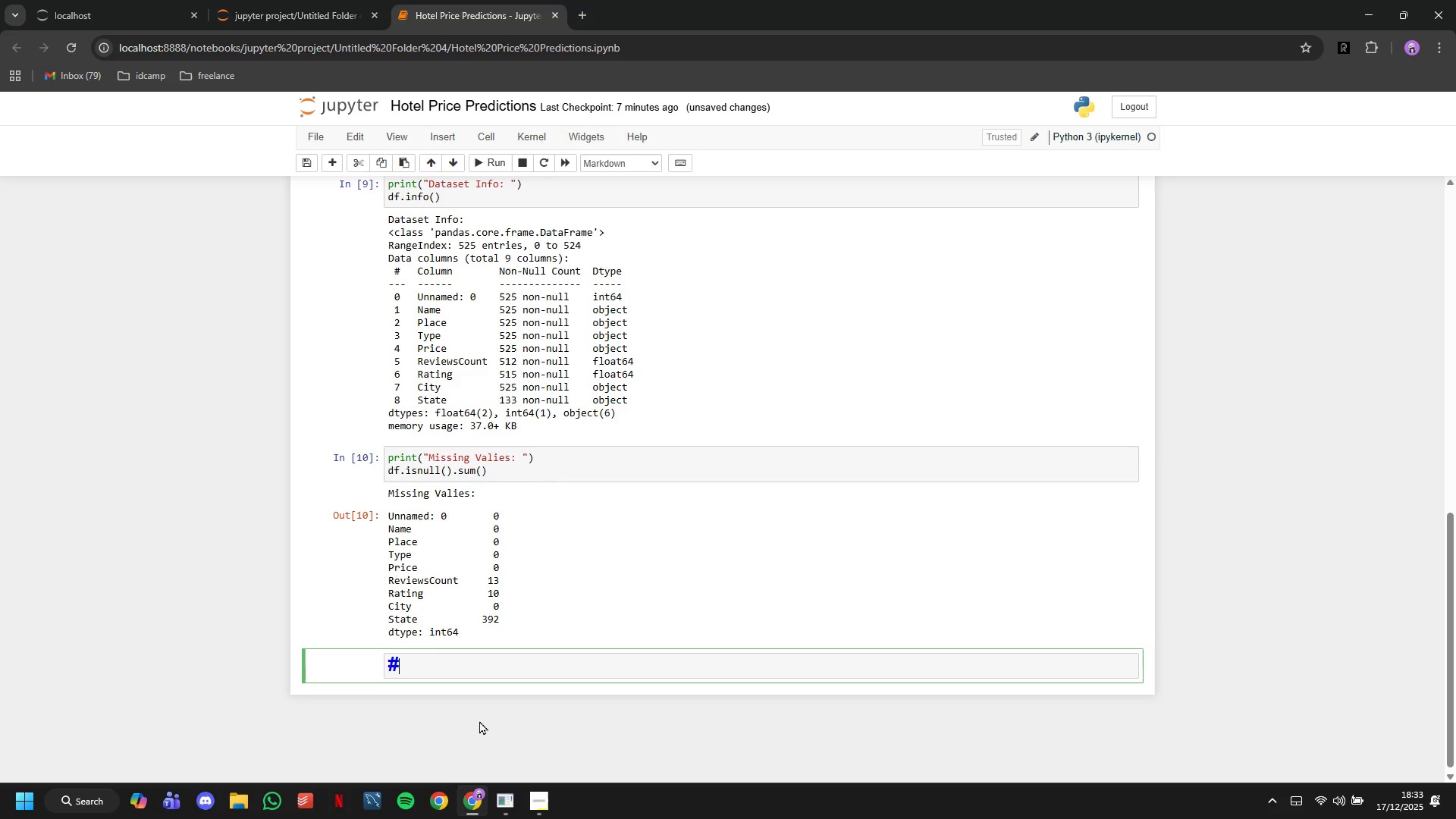 
type(# 3. Data Cleaning)
 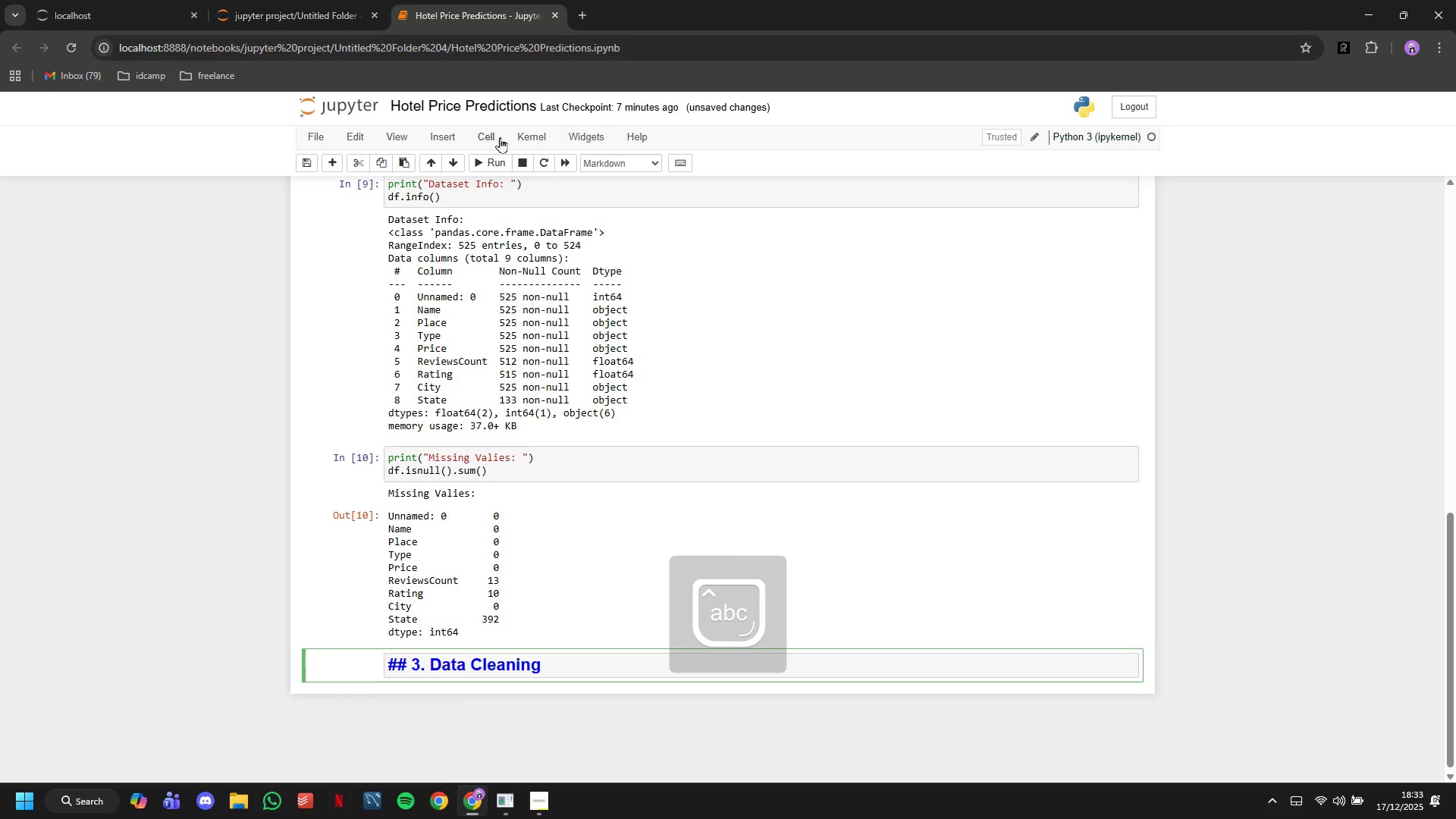 
left_click([502, 161])
 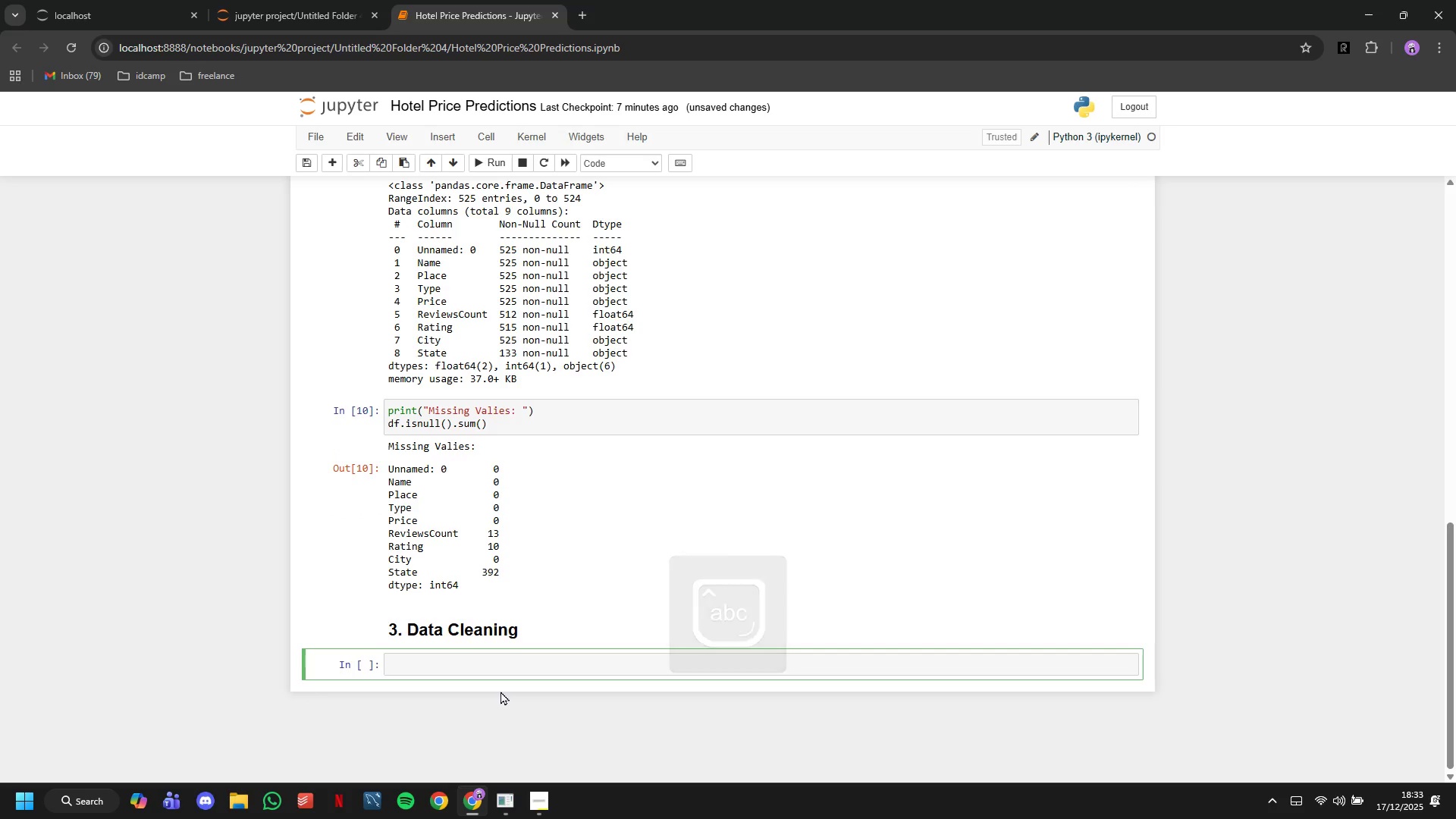 
type(# Drop the unc)
key(Backspace)
type(necessary 'Unnamed: 0)
 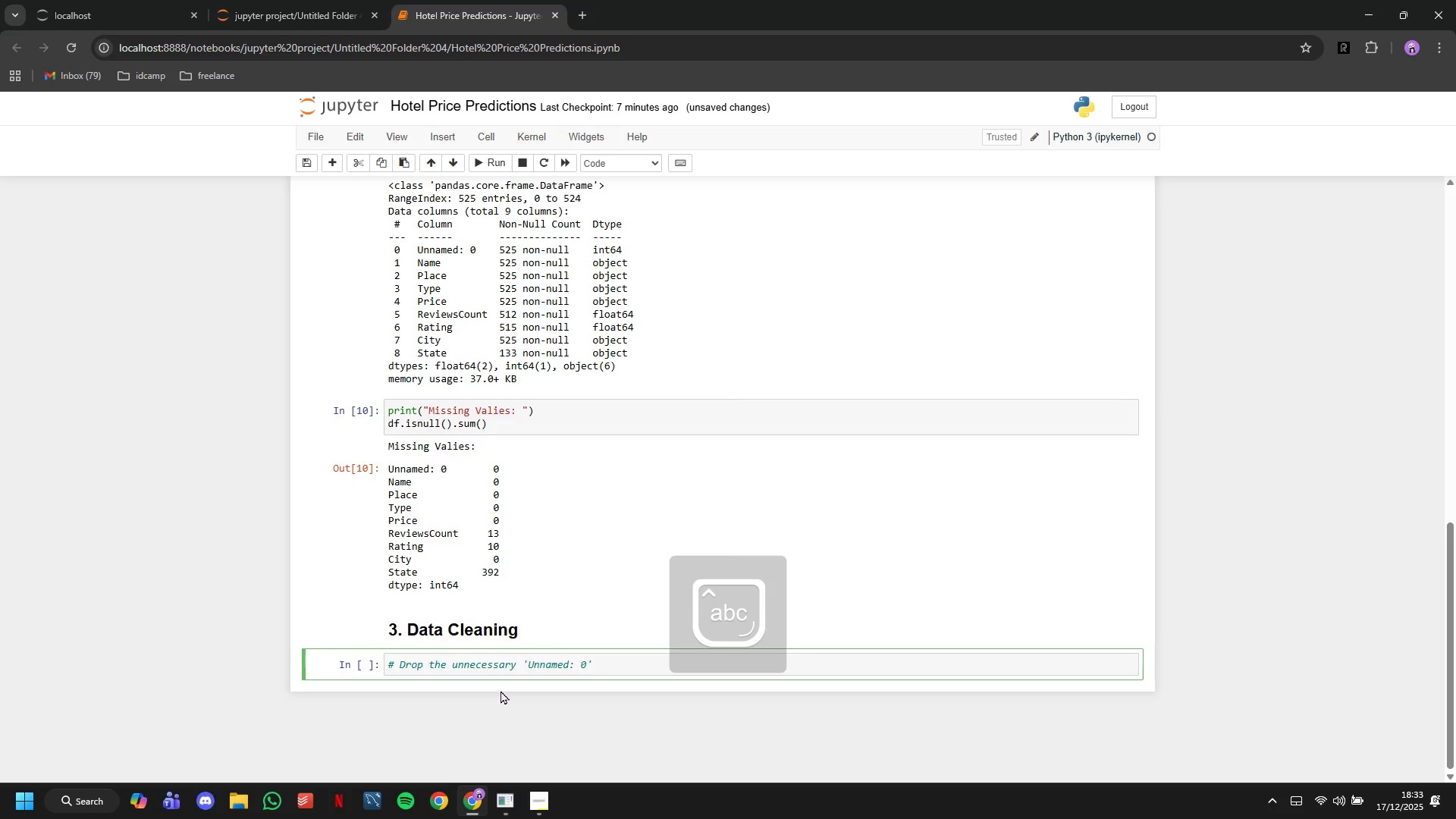 
key(ArrowRight)
 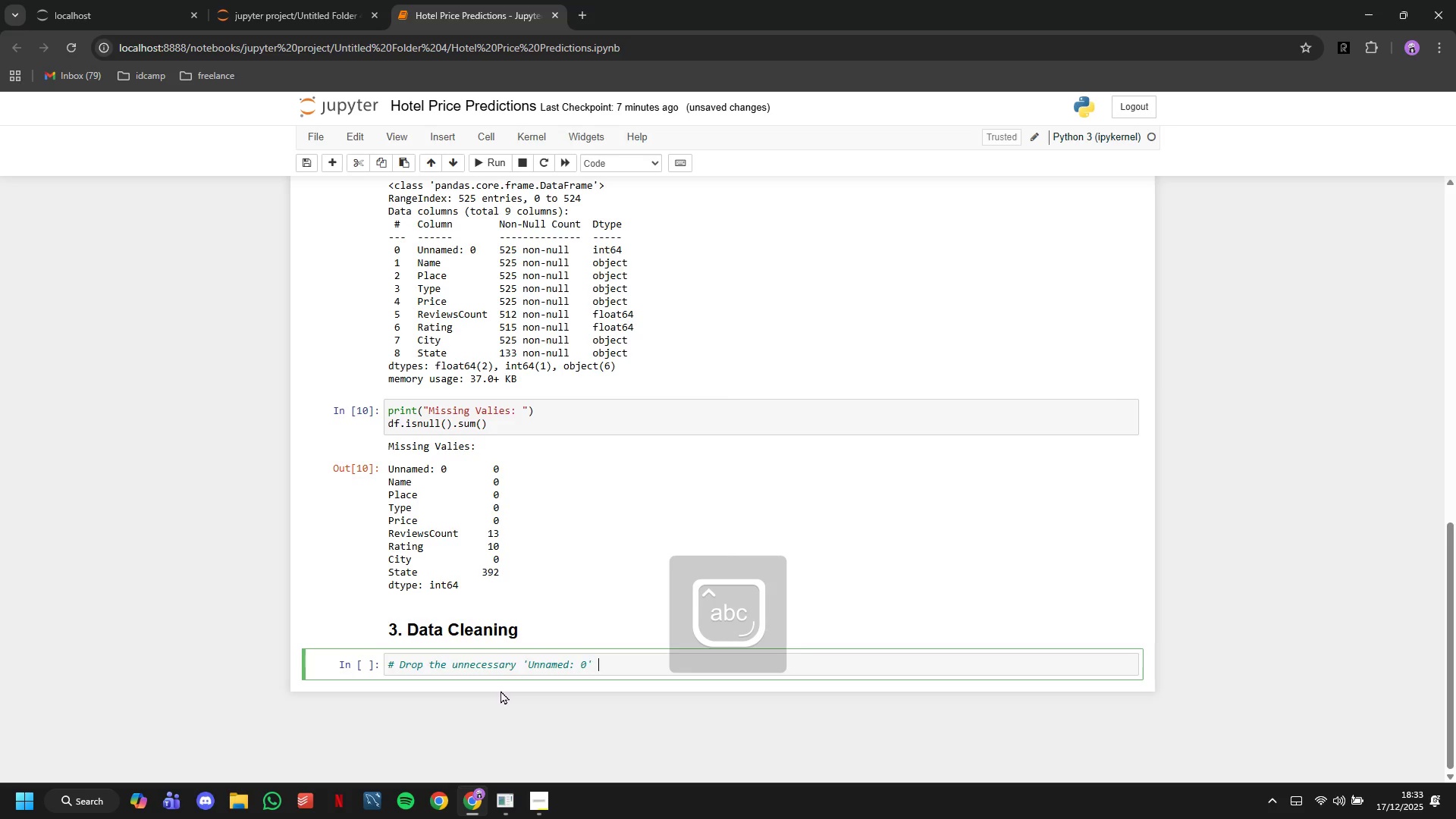 
type( column)
 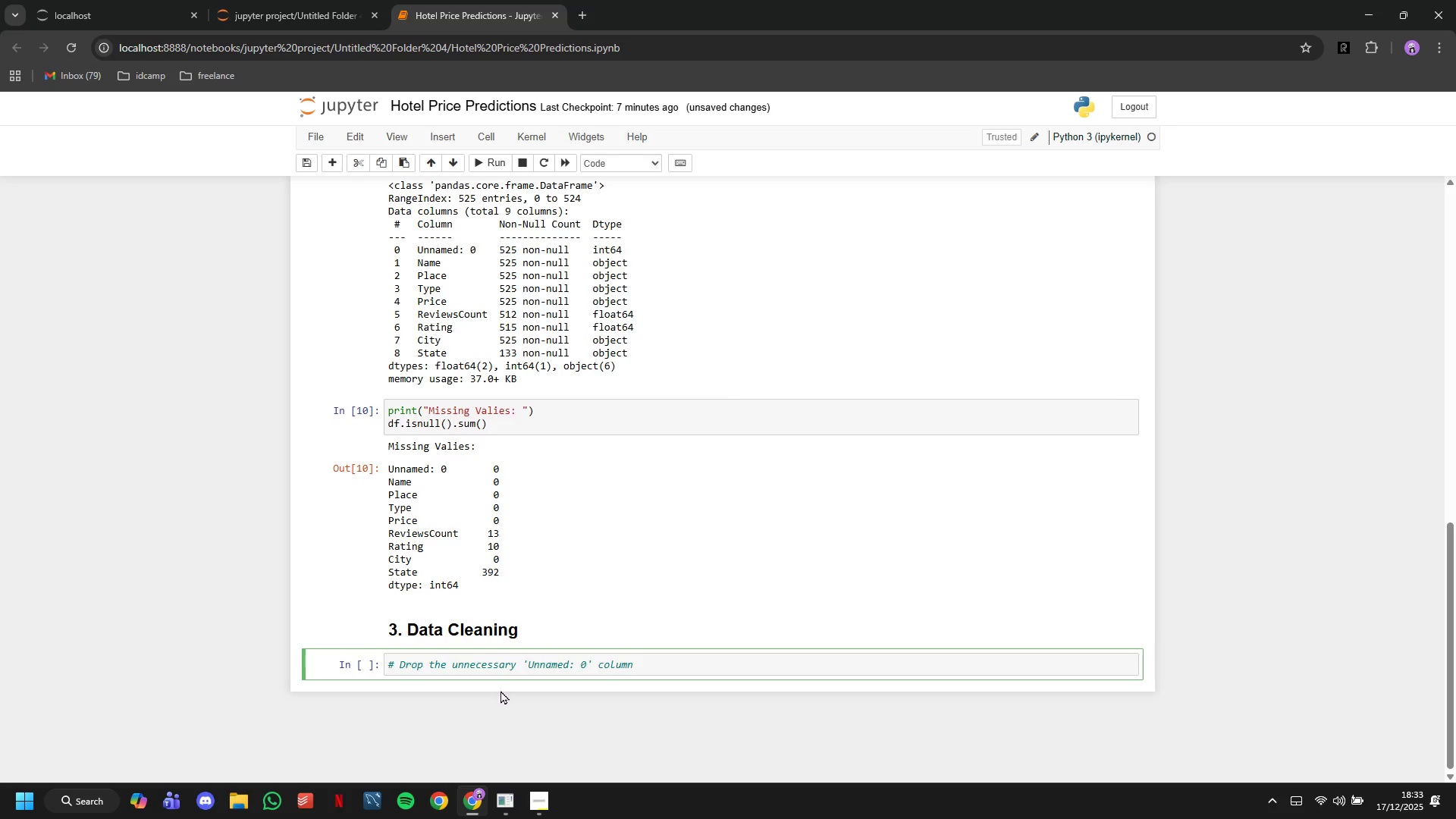 
key(Enter)
 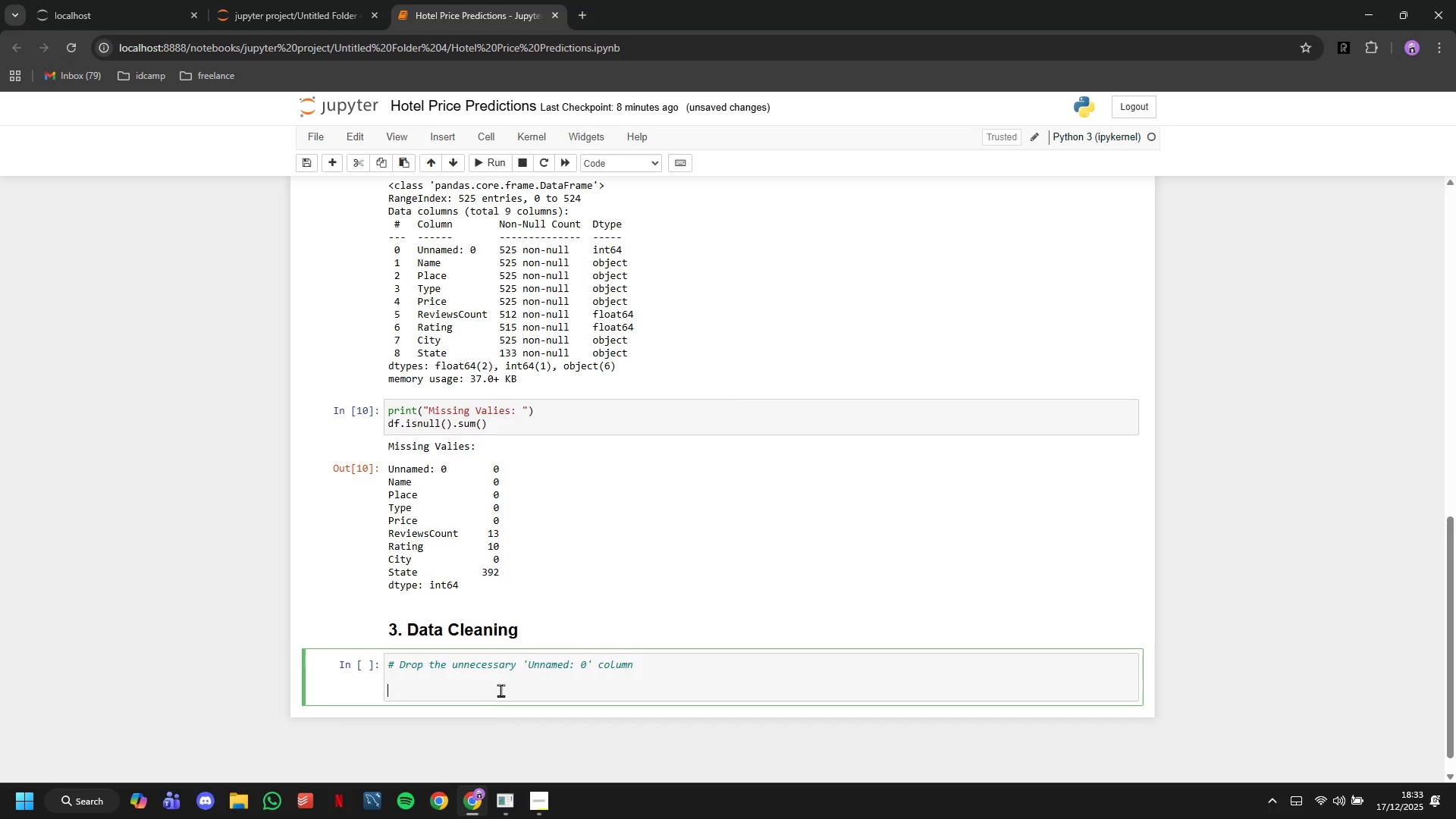 
key(Enter)
 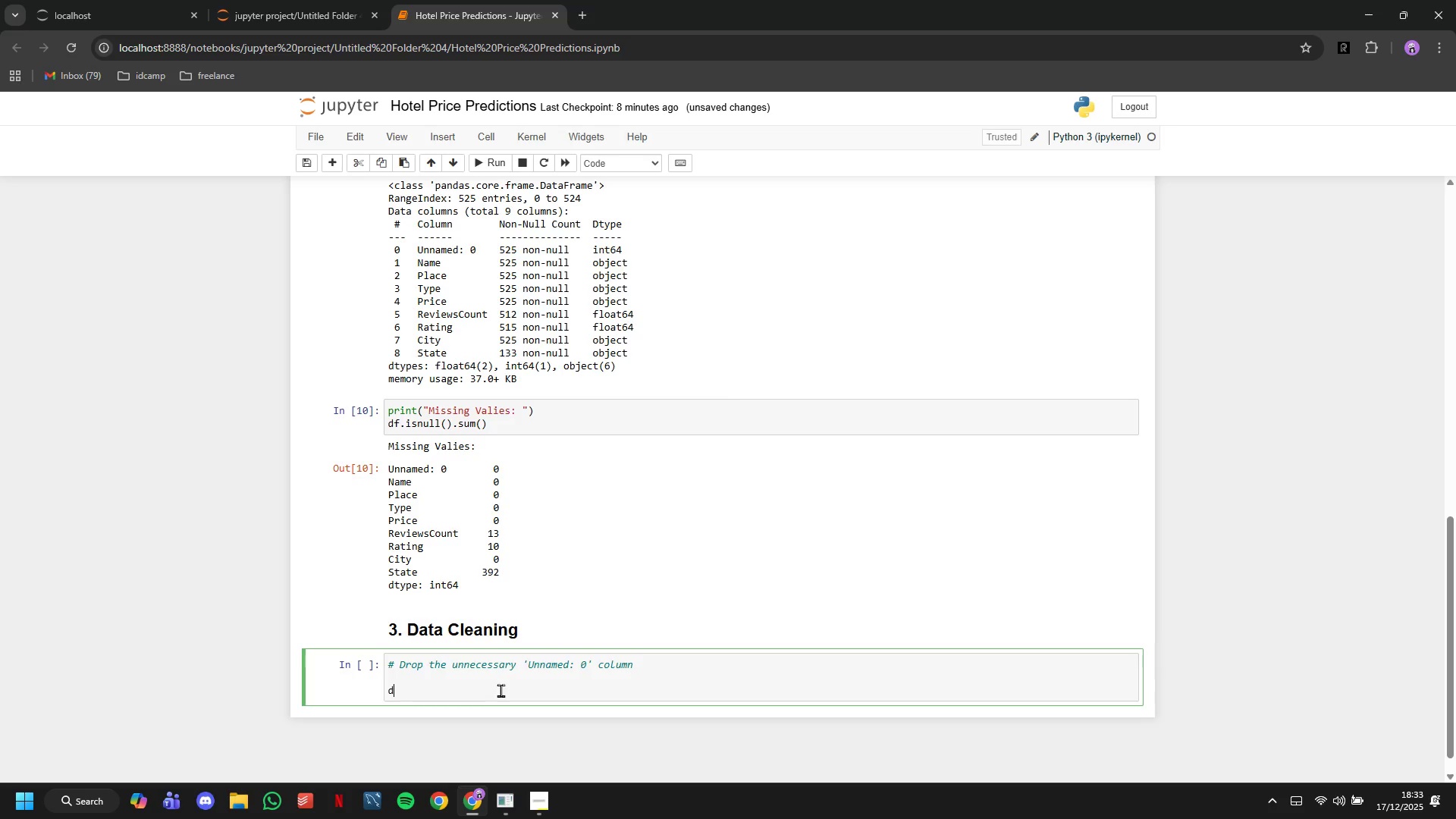 
type(df = df.)
 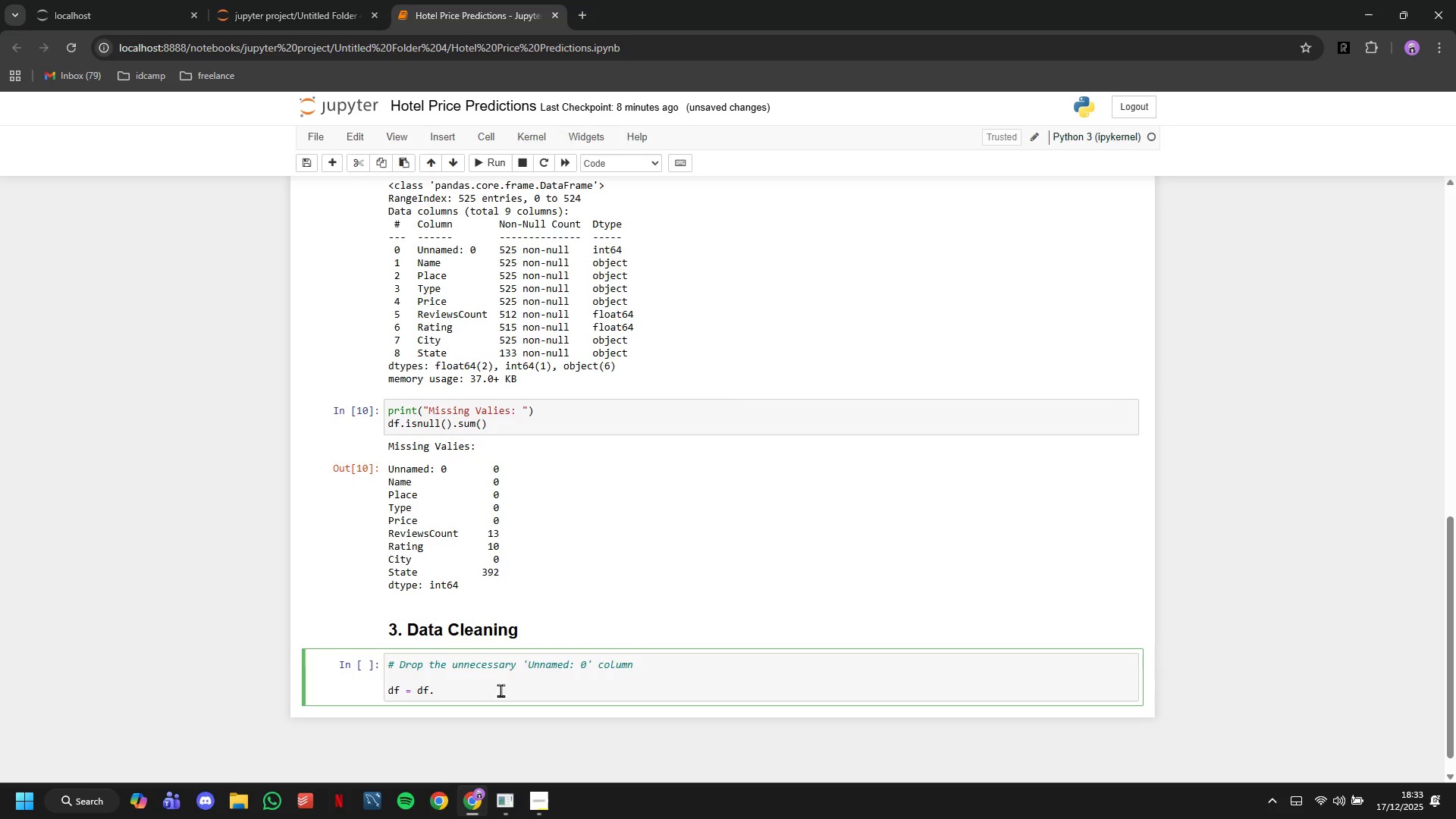 
key(ArrowUp)
 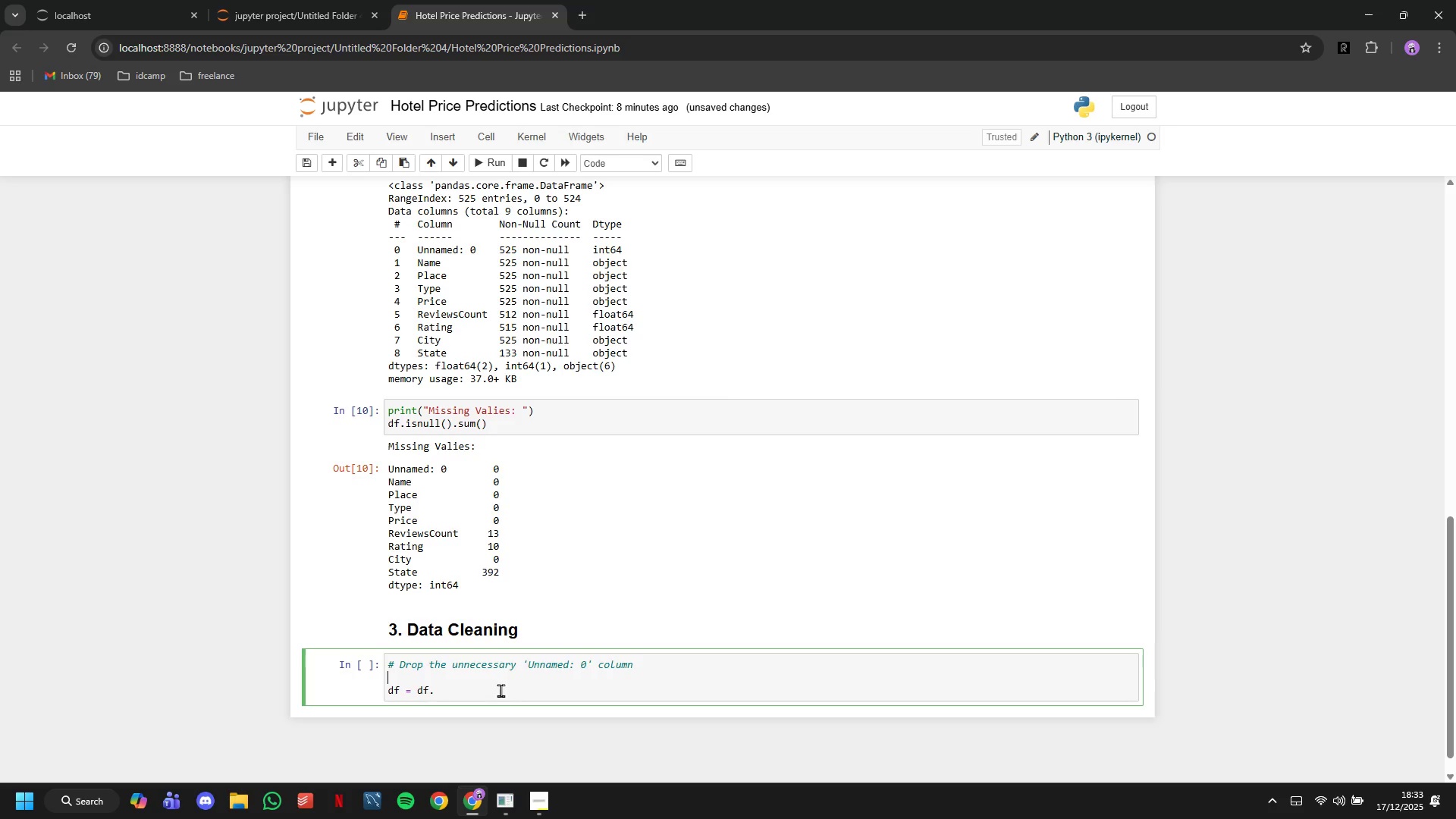 
key(Backspace)
 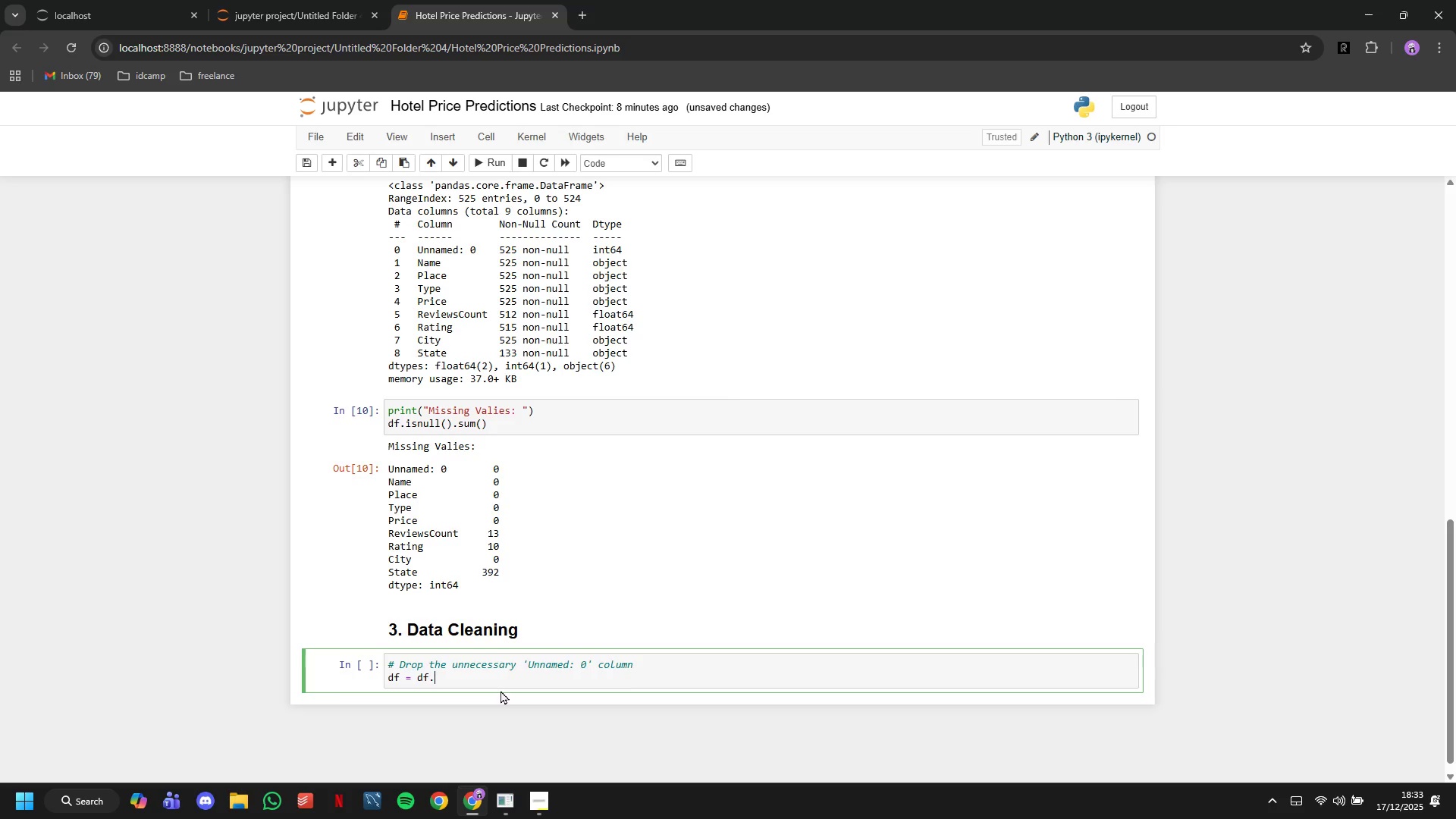 
key(ArrowDown)
 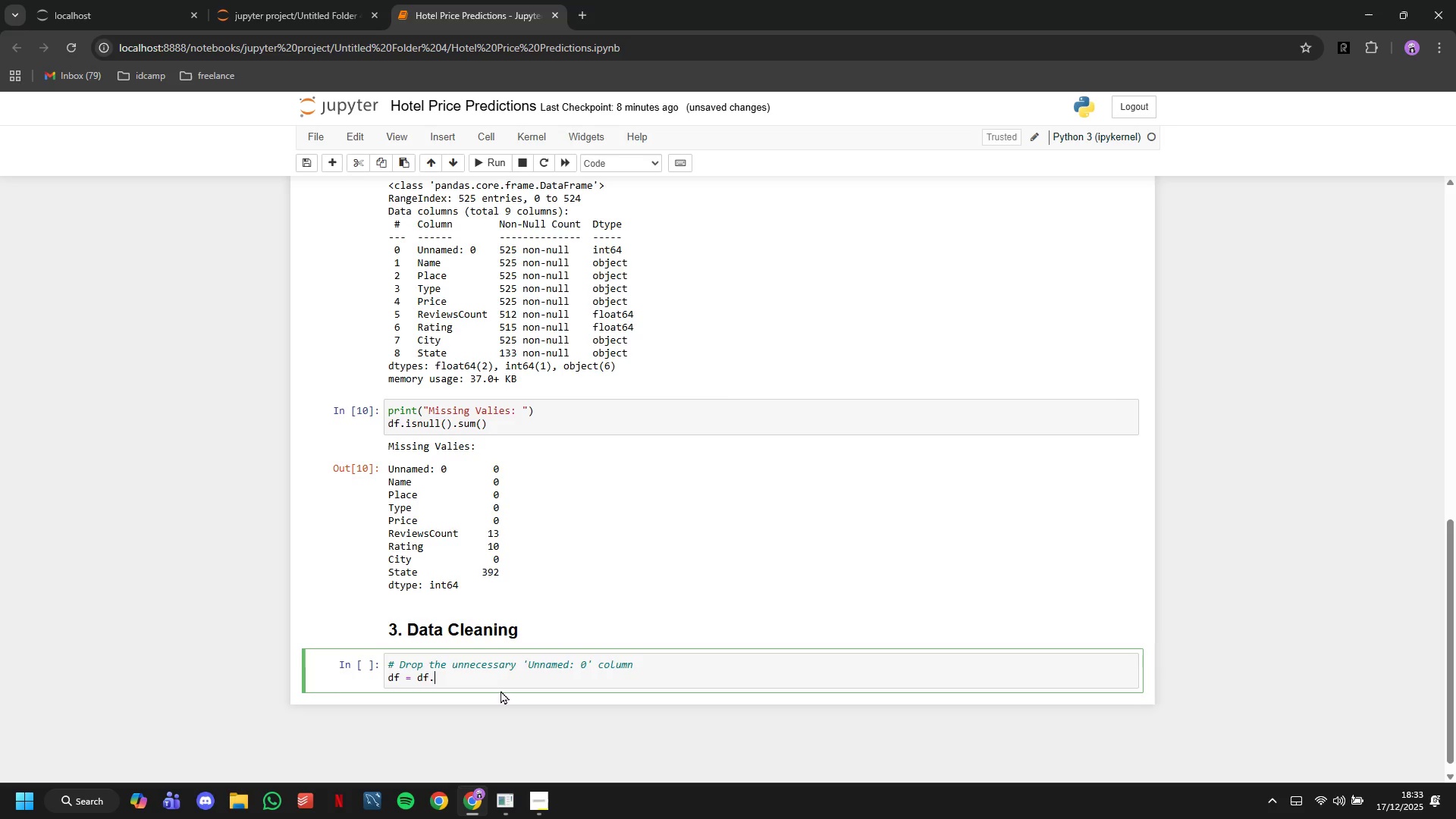 
type(drop('Unnamed:0)
 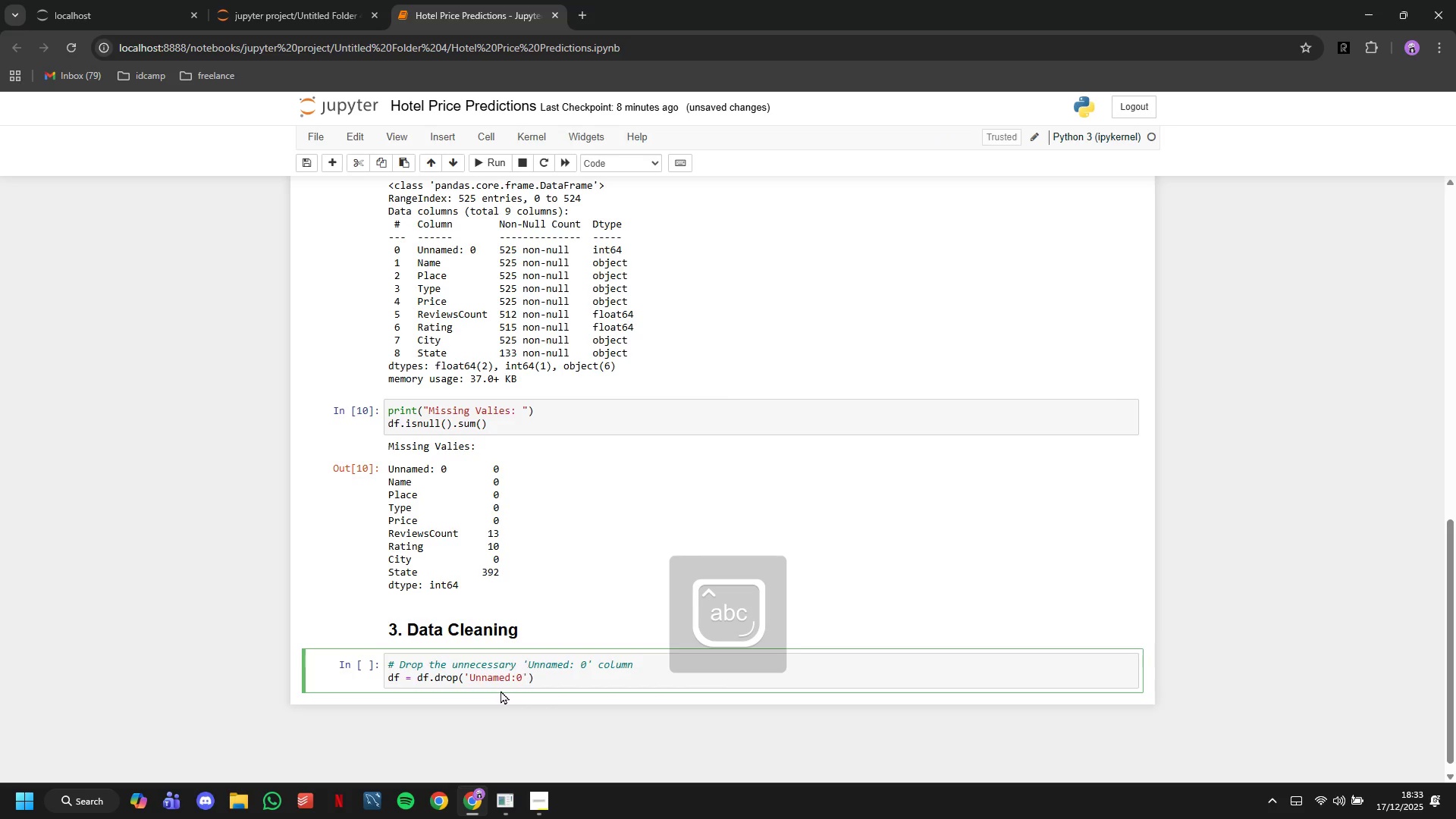 
key(ArrowLeft)
 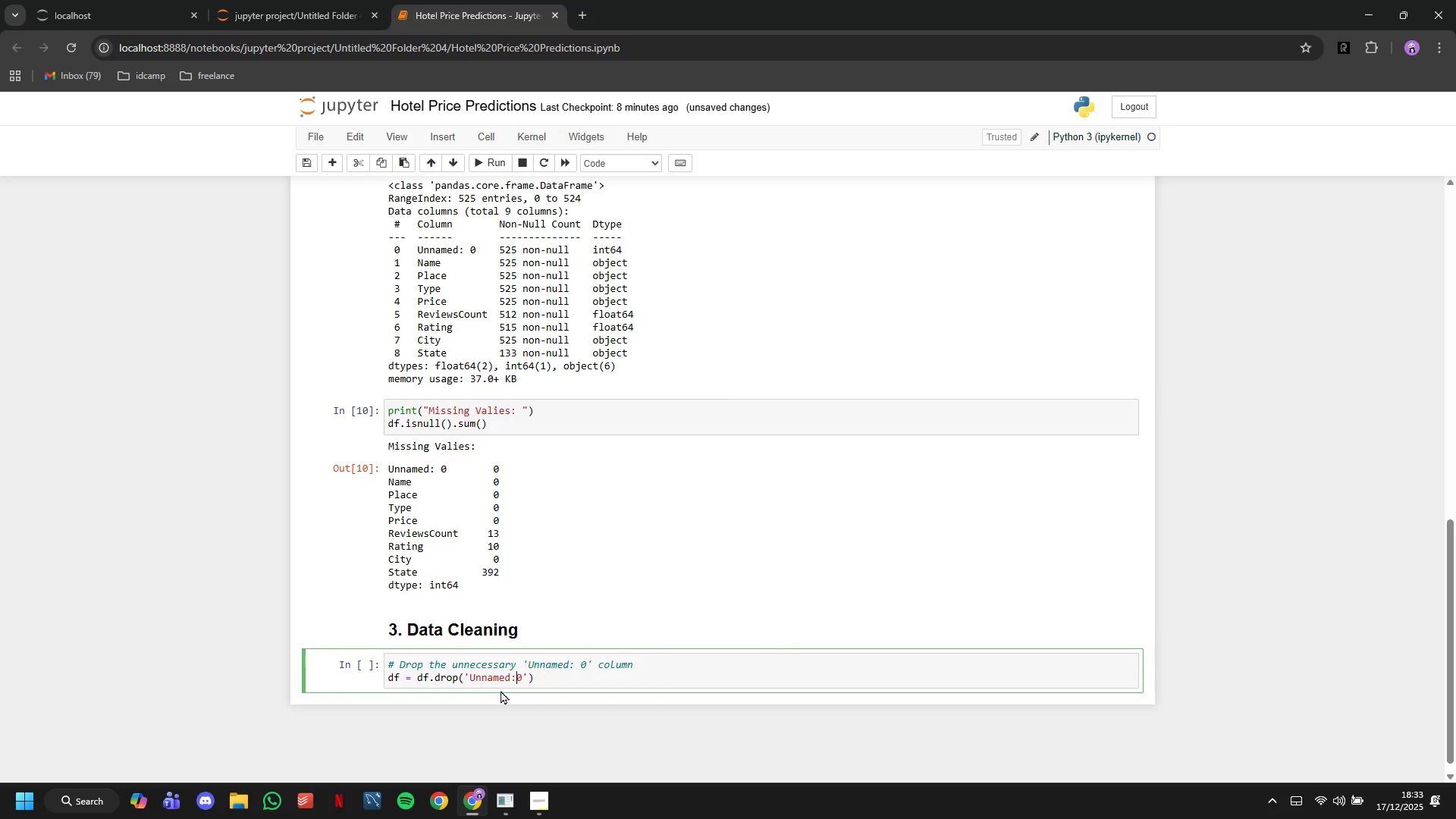 
key(Space)
 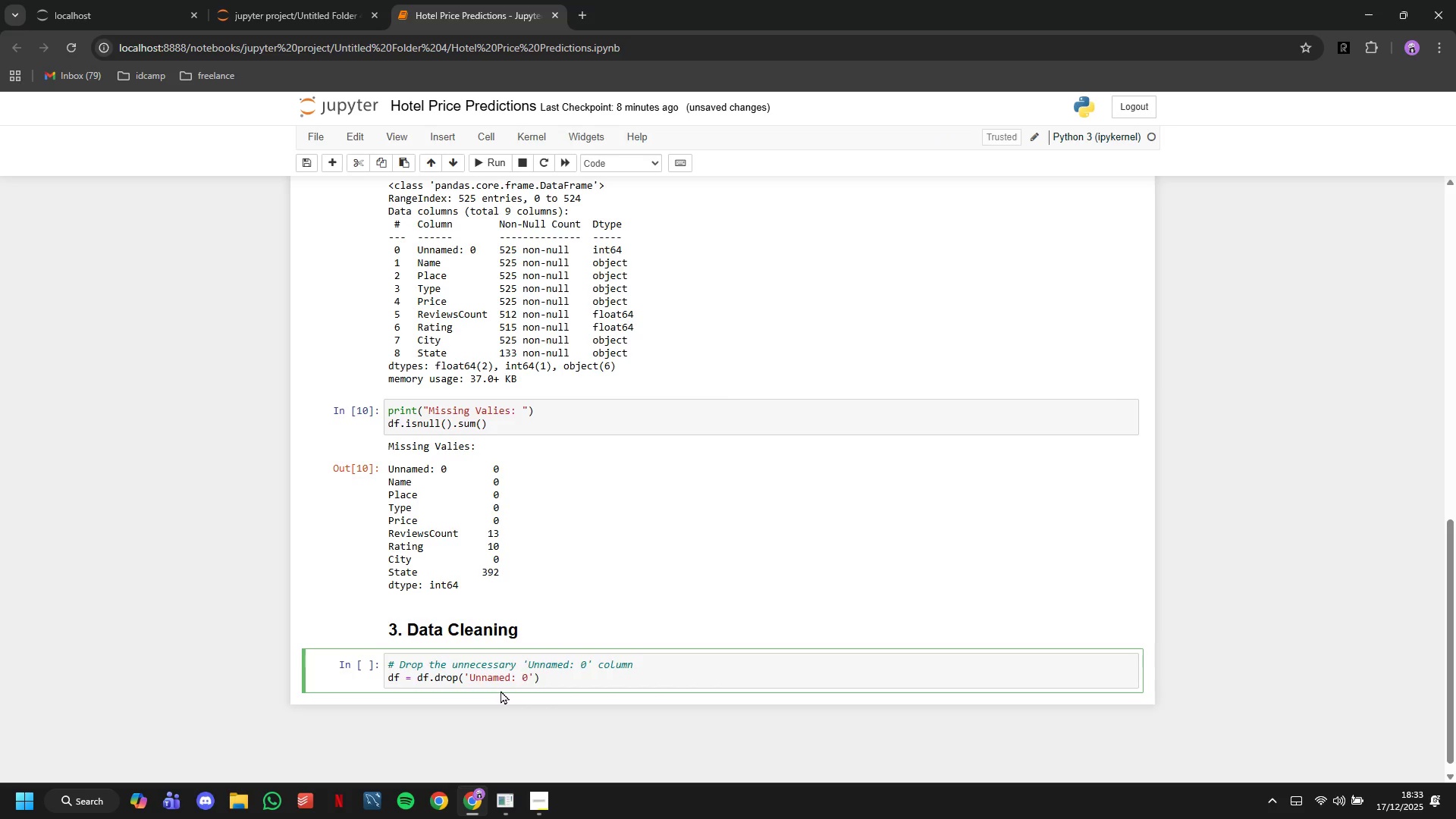 
key(ArrowRight)
 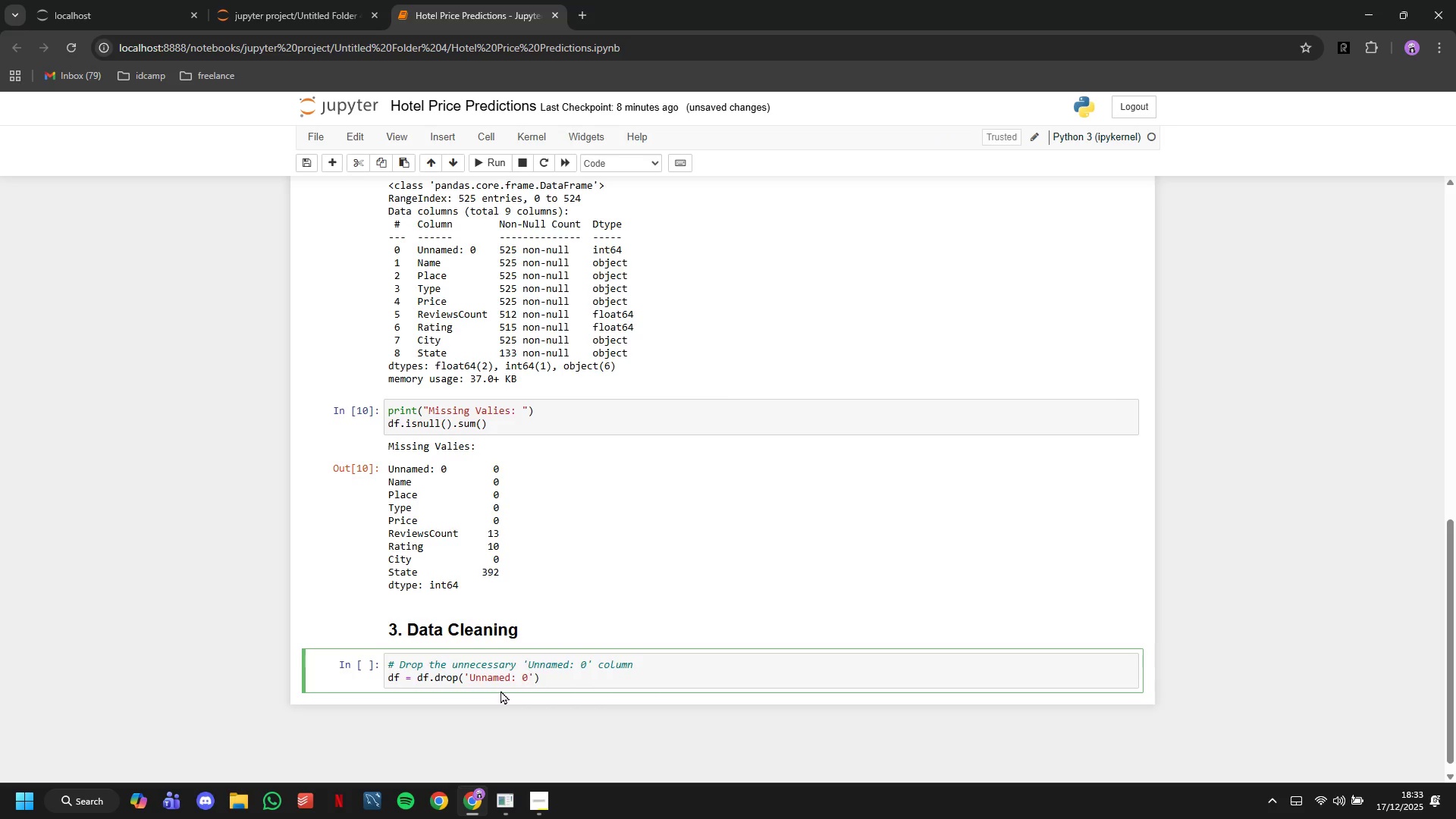 
key(ArrowRight)
 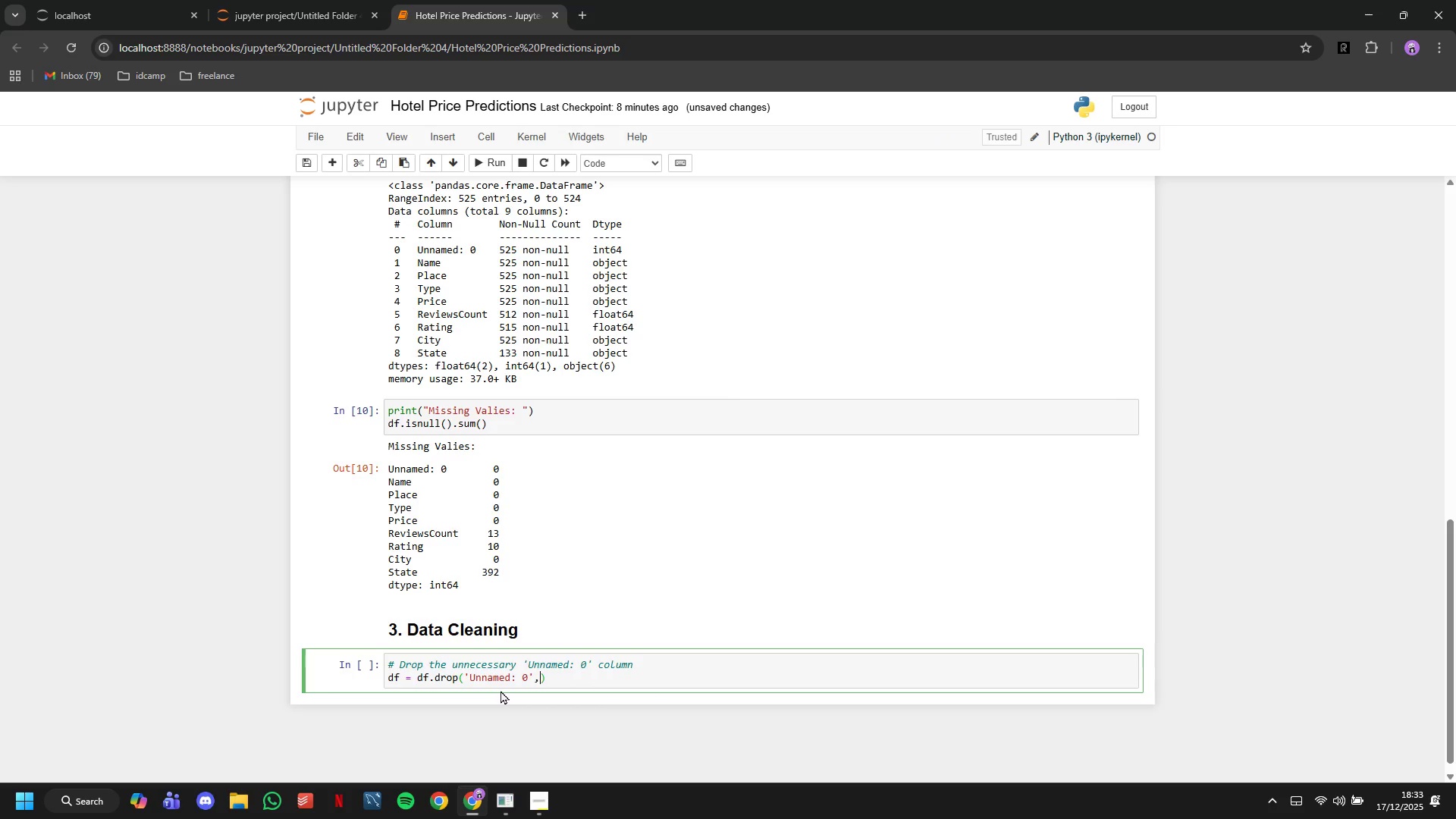 
type(,axis=1)
 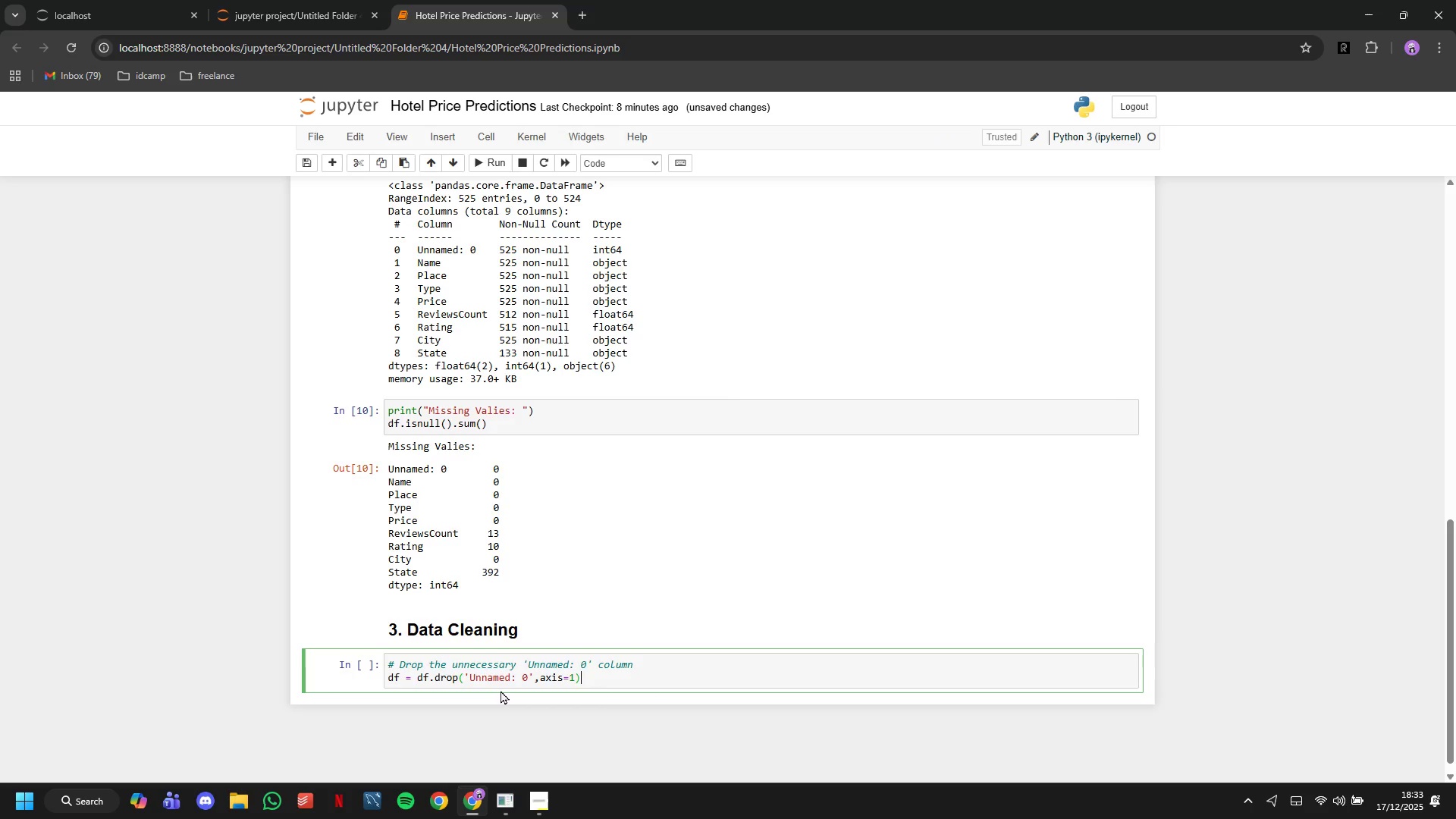 
key(ArrowRight)
 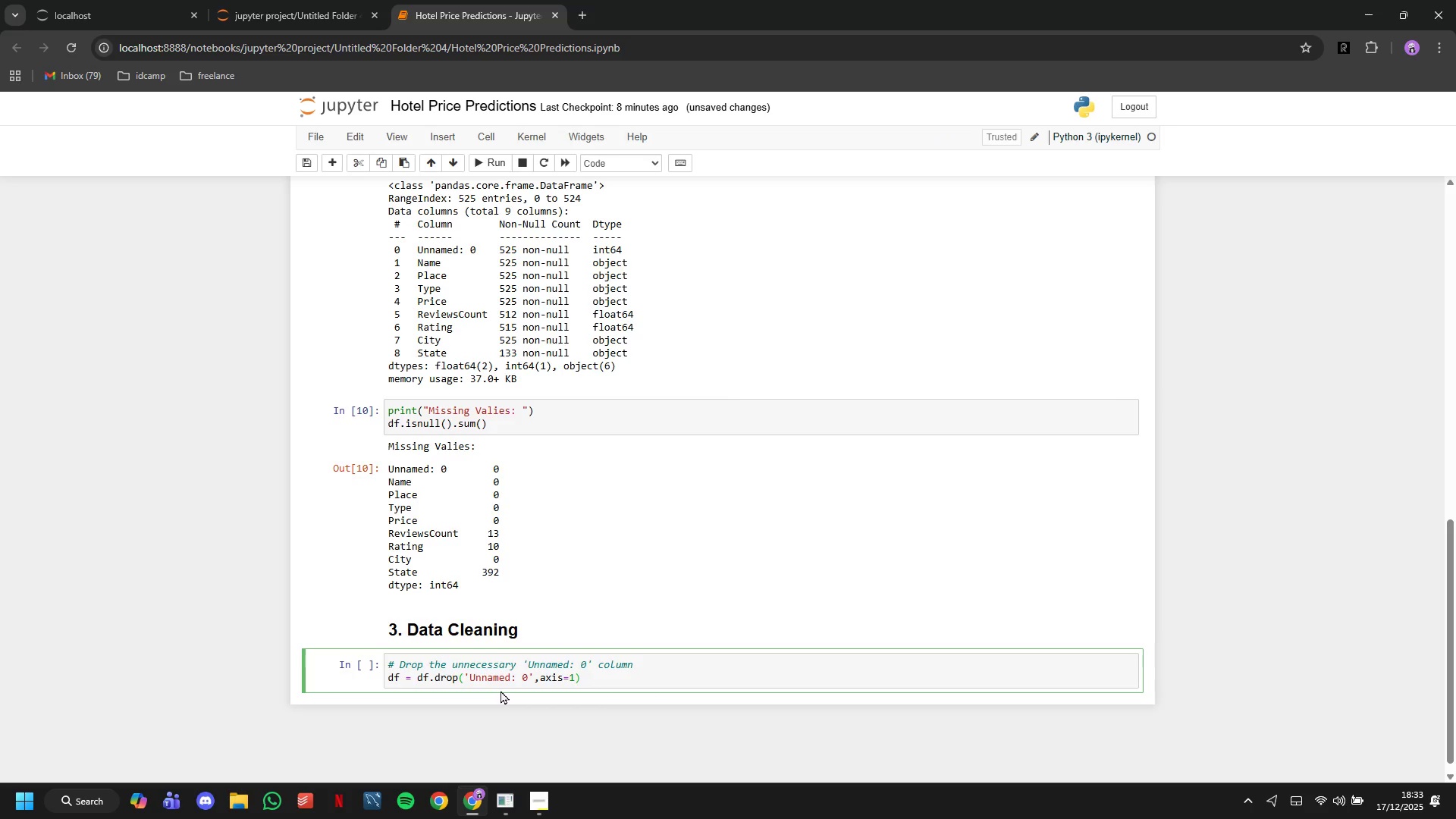 
scroll: coordinate [533, 664], scroll_direction: down, amount: 4.0
 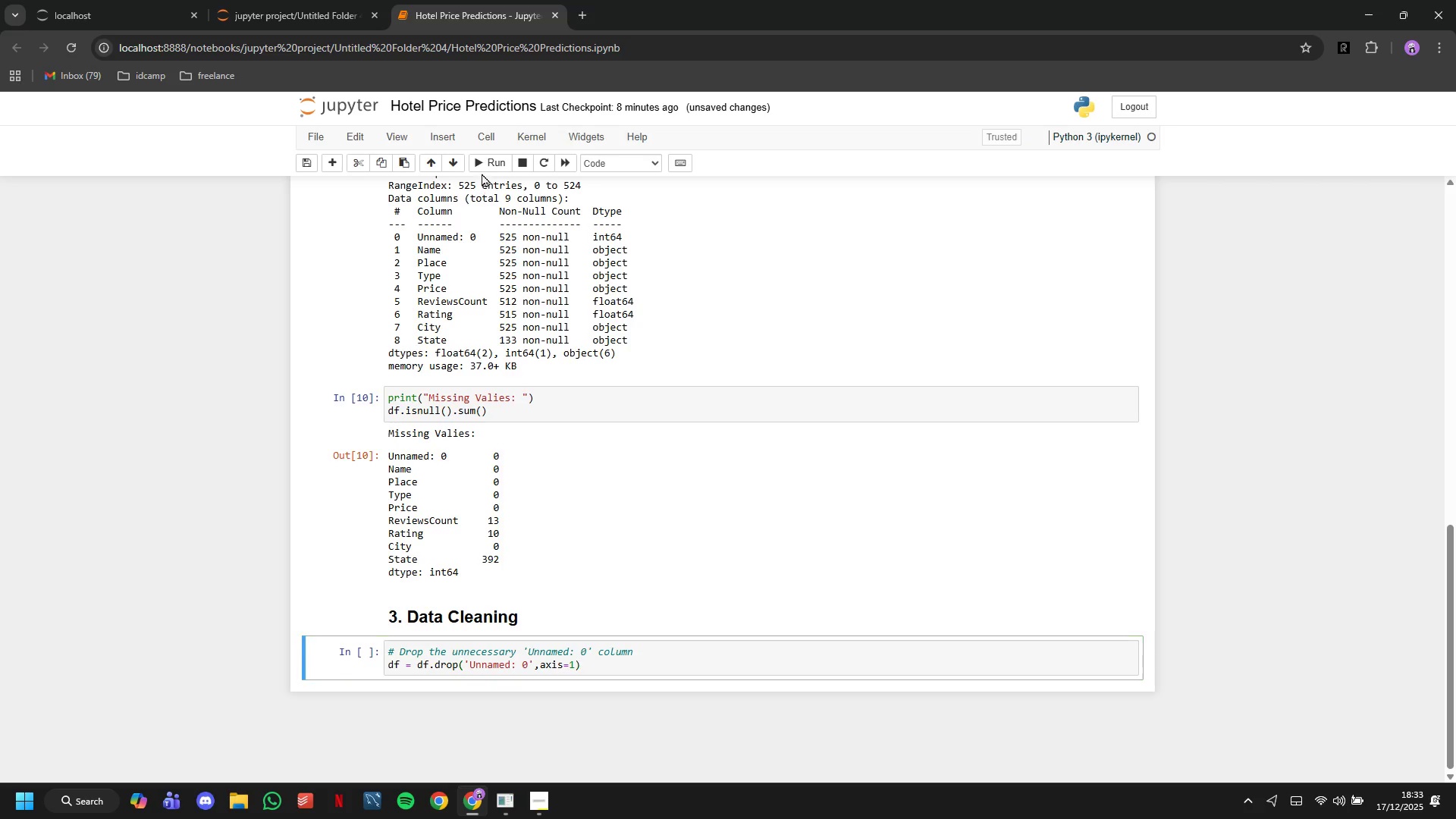 
double_click([483, 169])
 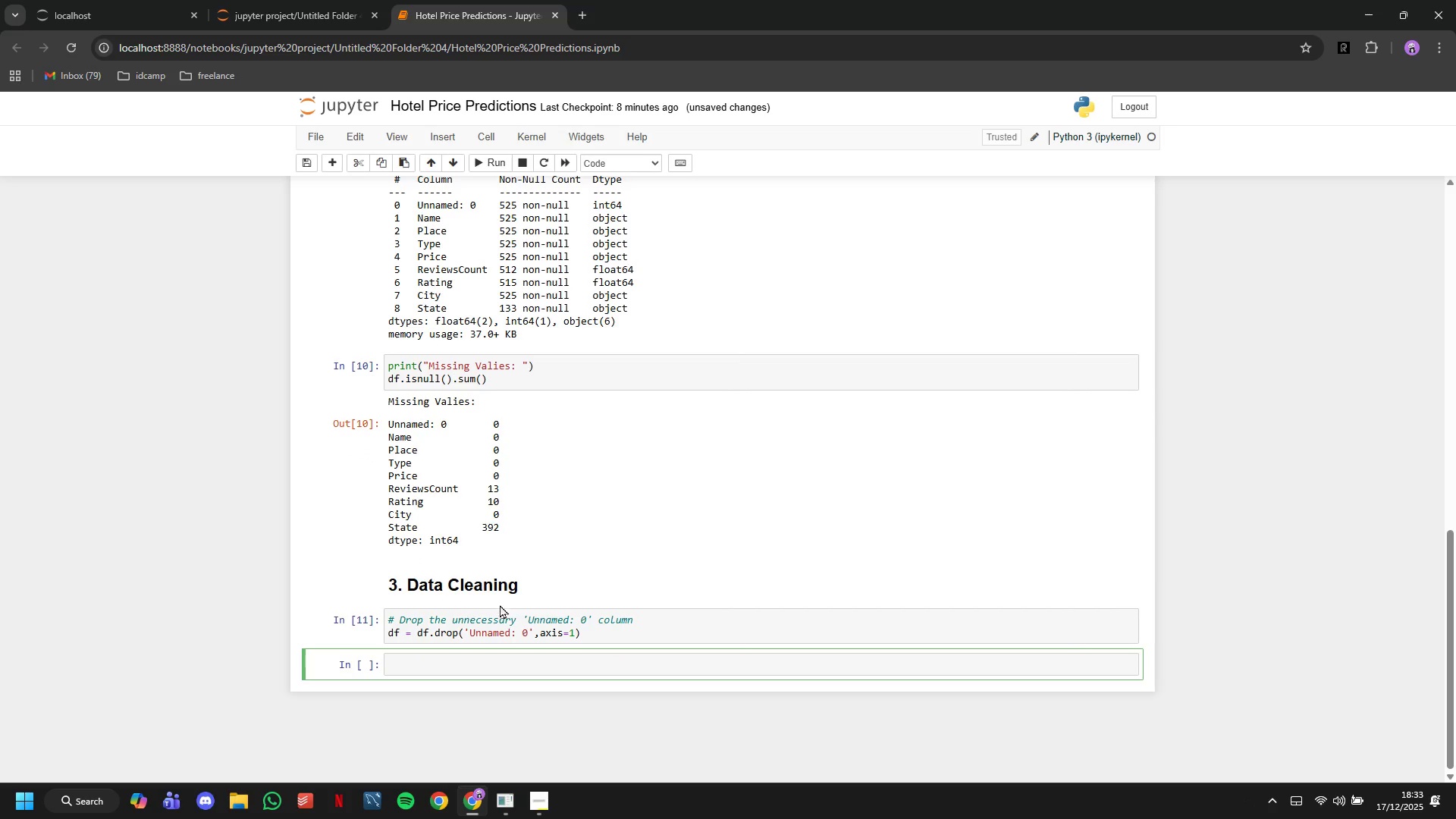 
type(# Clean Price column )
 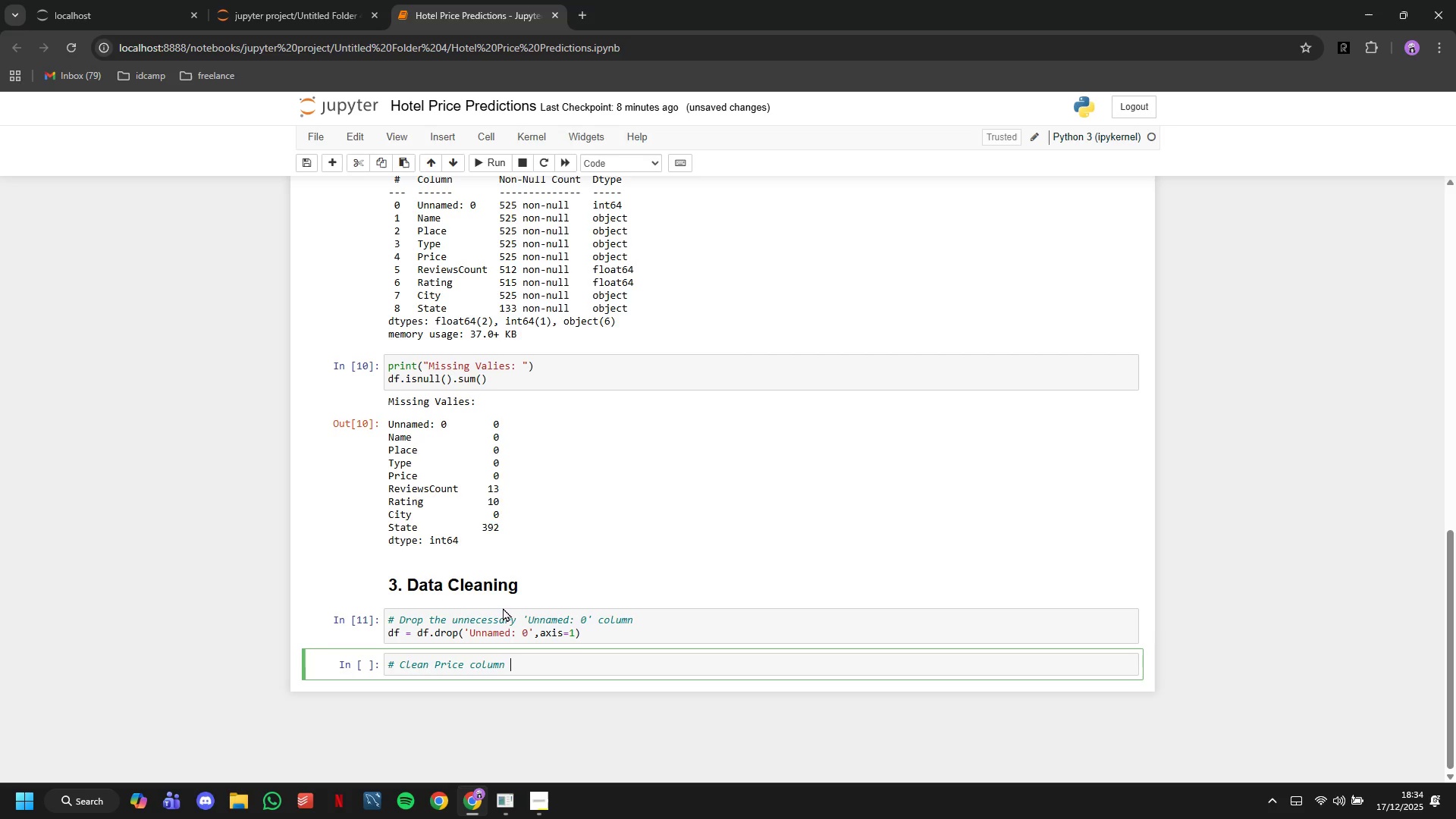 
wait(5.97)
 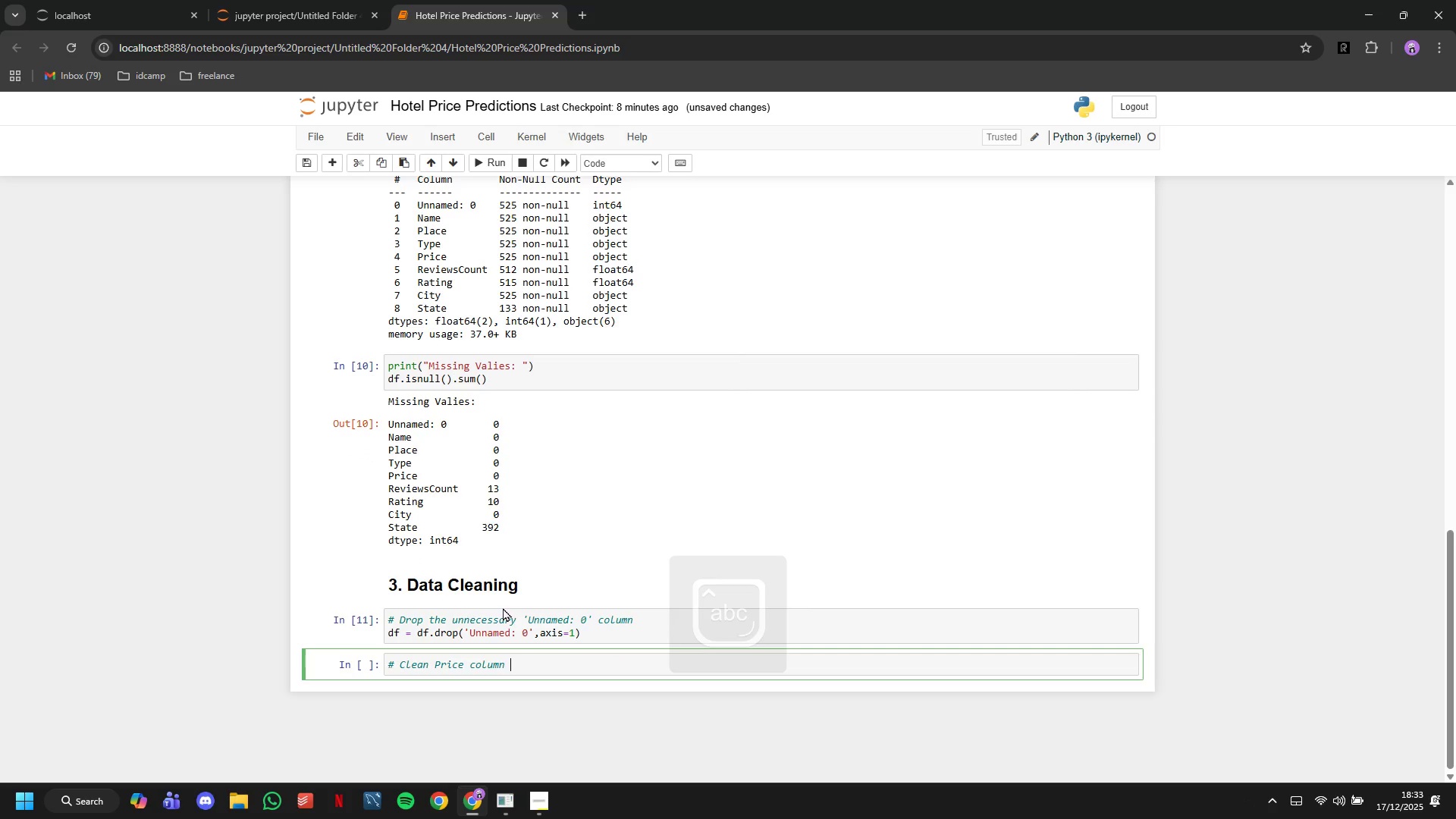 
type(- remove currency symbol and commas, convert to numeric)
 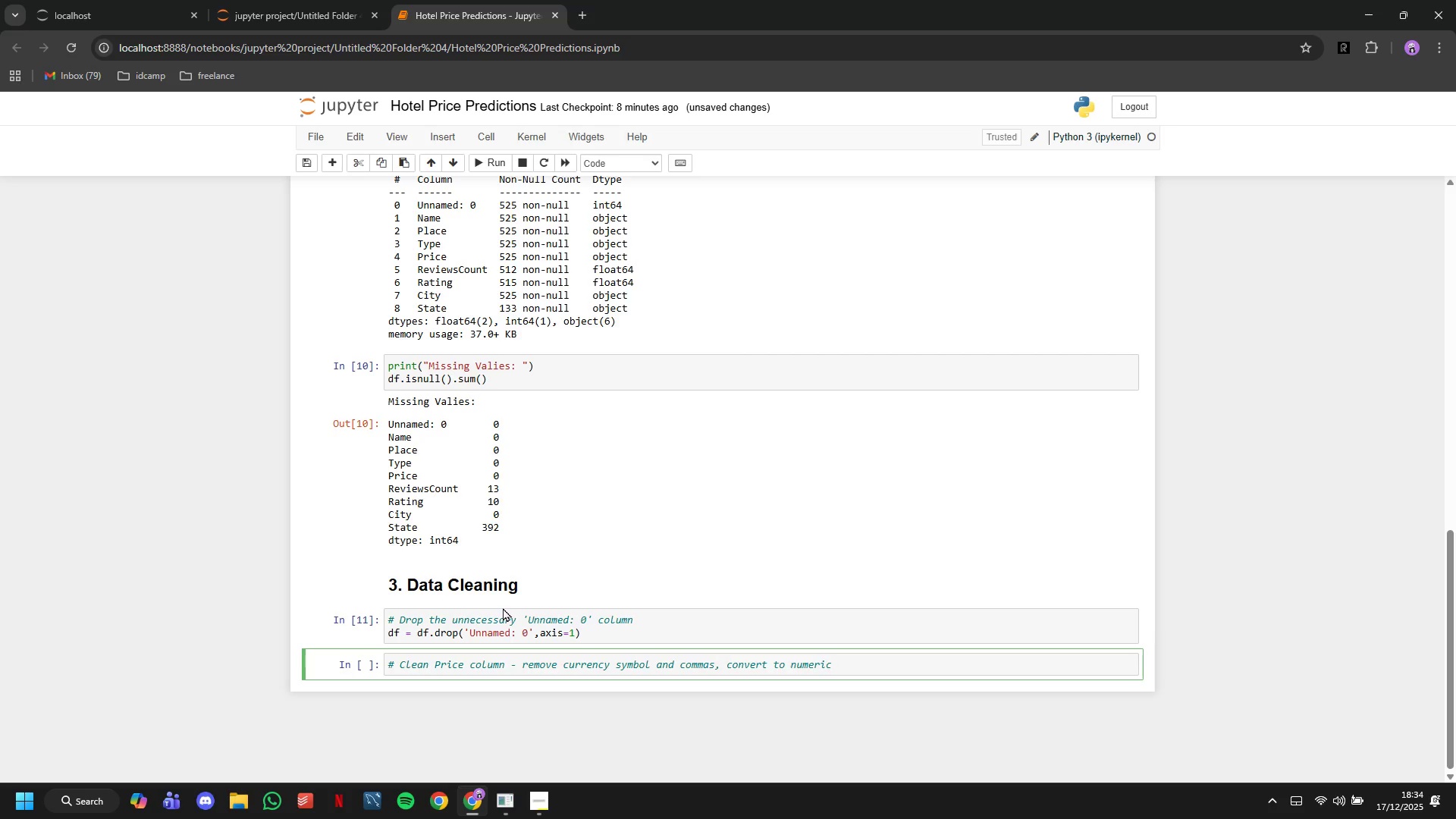 
key(Enter)
 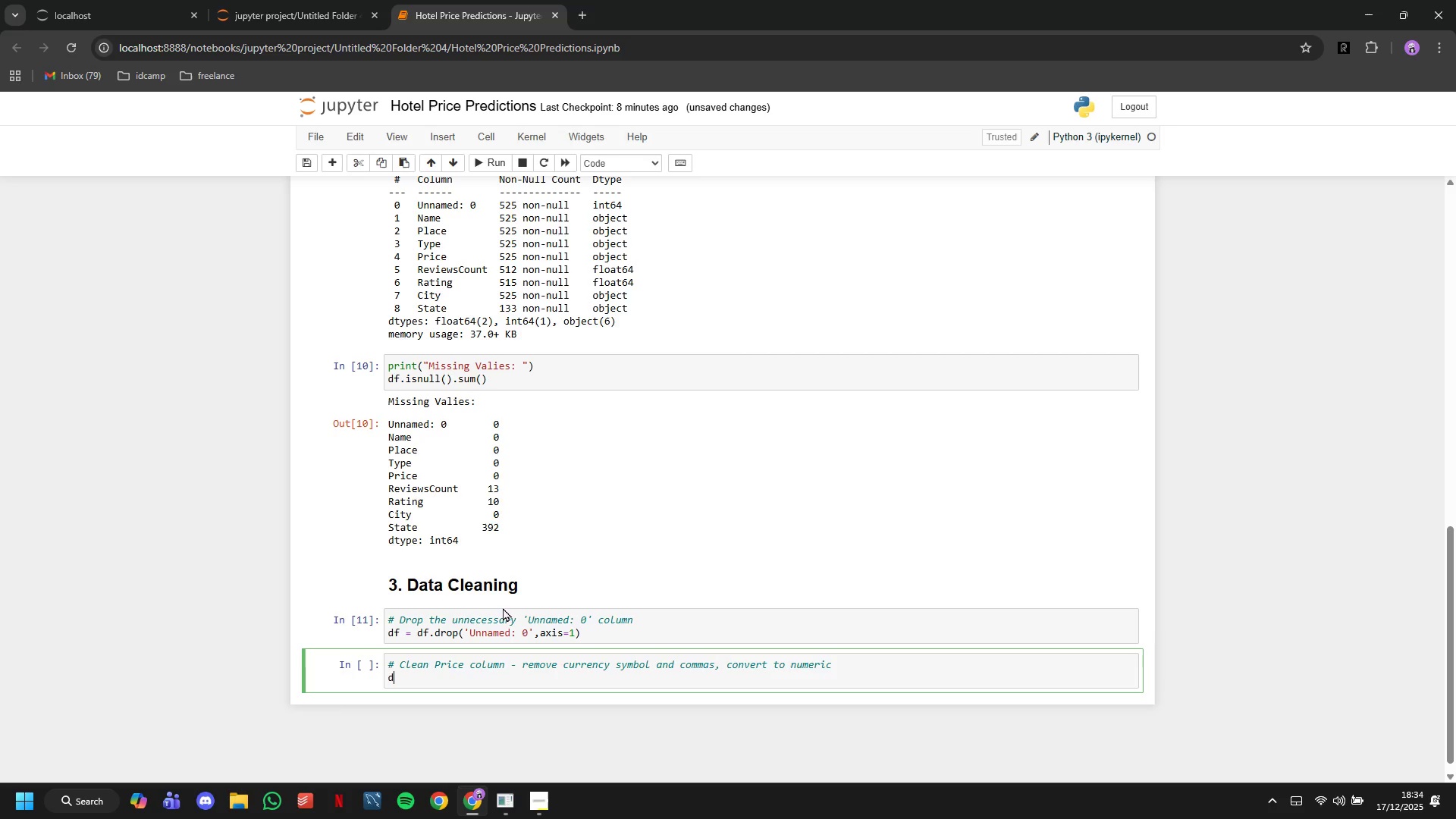 
type(df['O)
key(Backspace)
type(Price)
 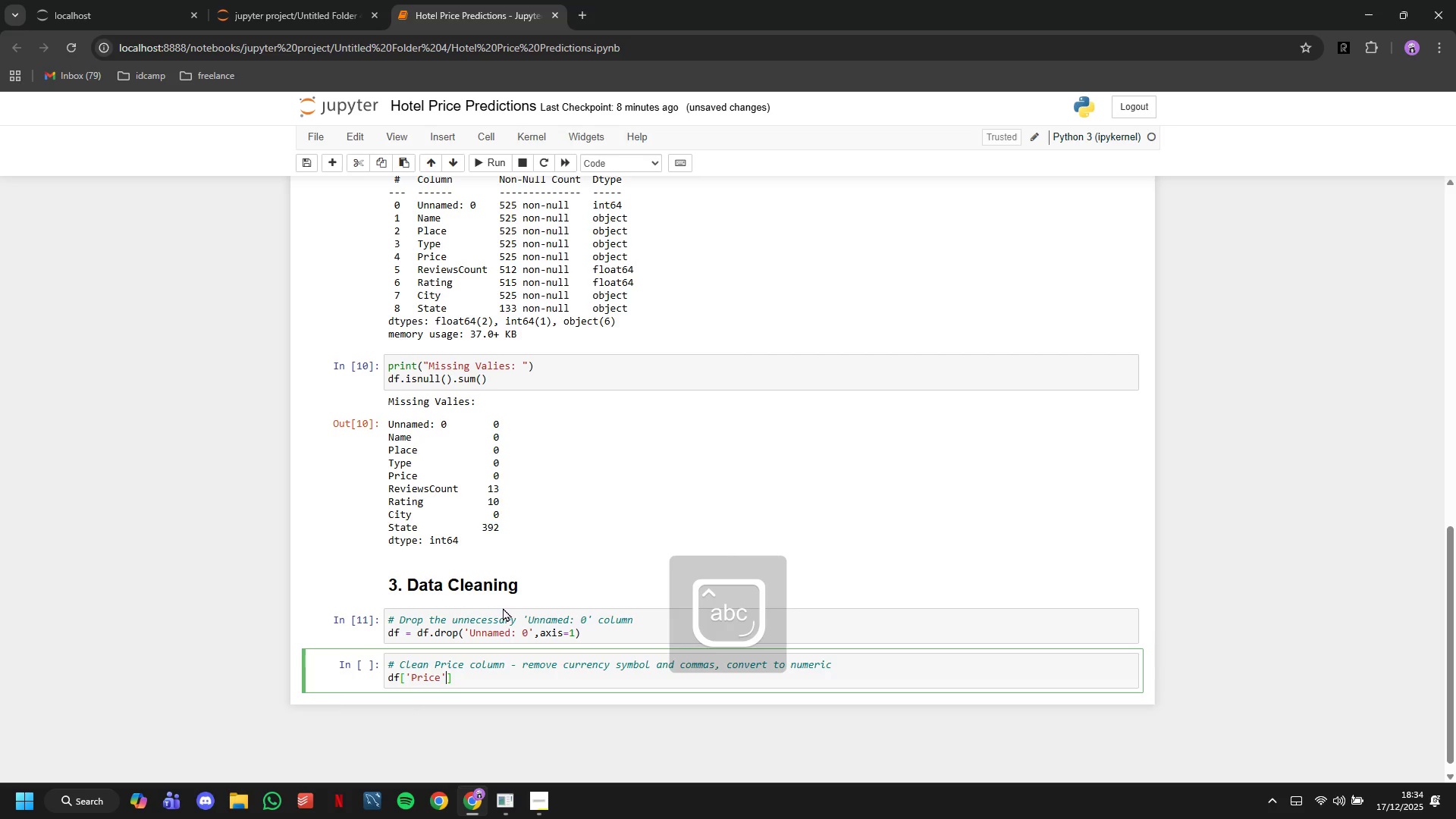 
key(ArrowRight)
 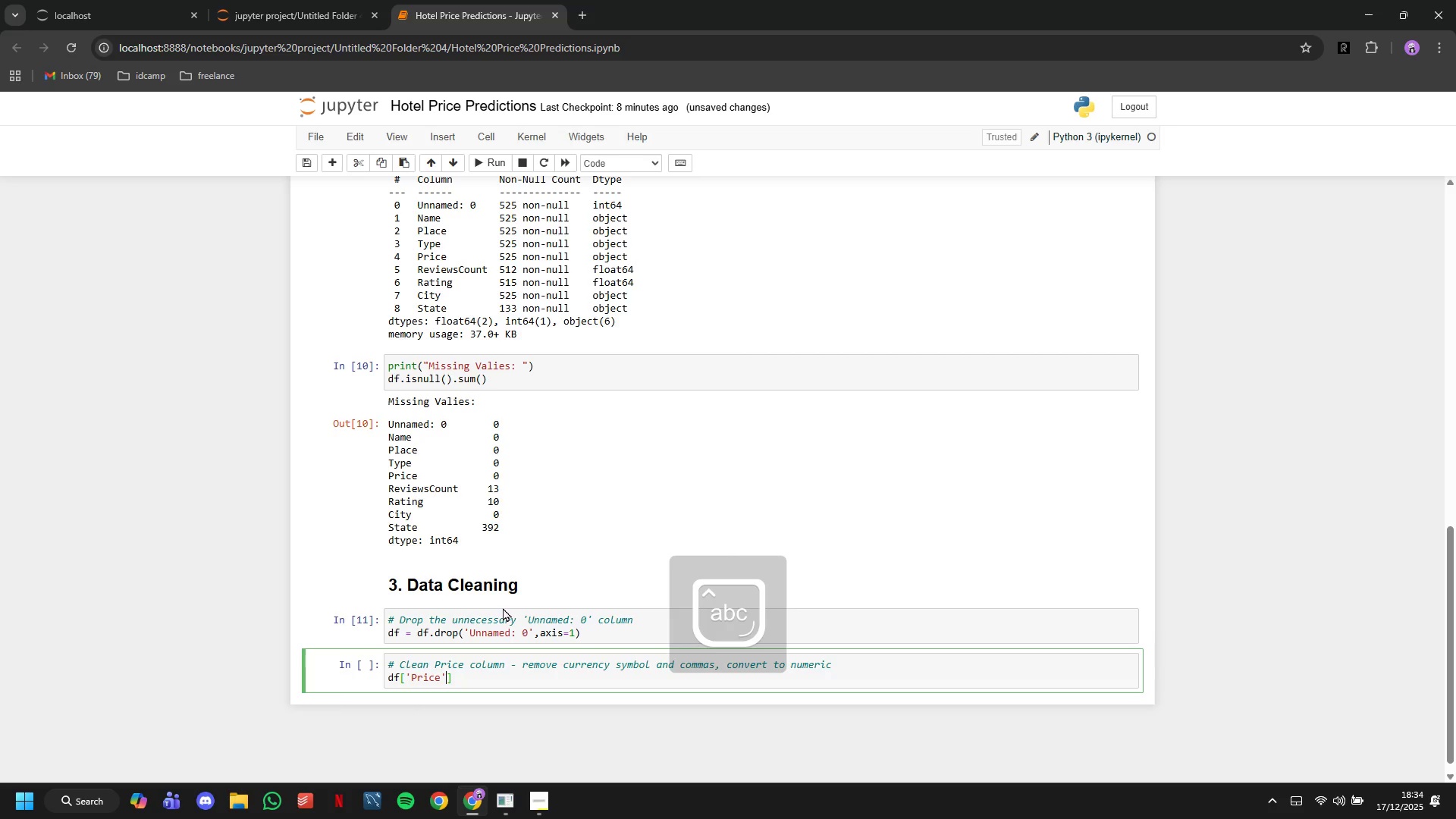 
key(ArrowRight)
 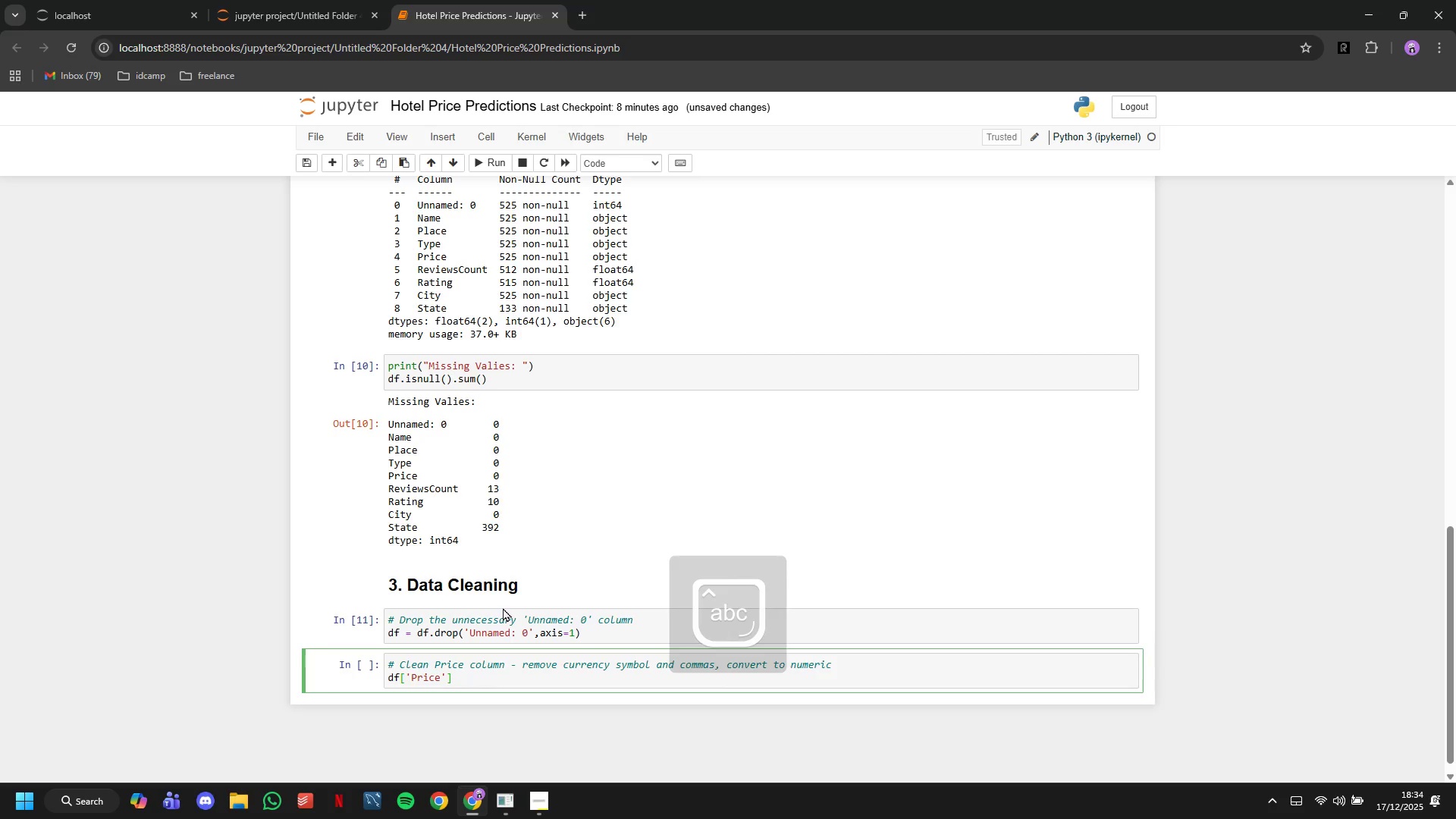 
type( = df['Price)
 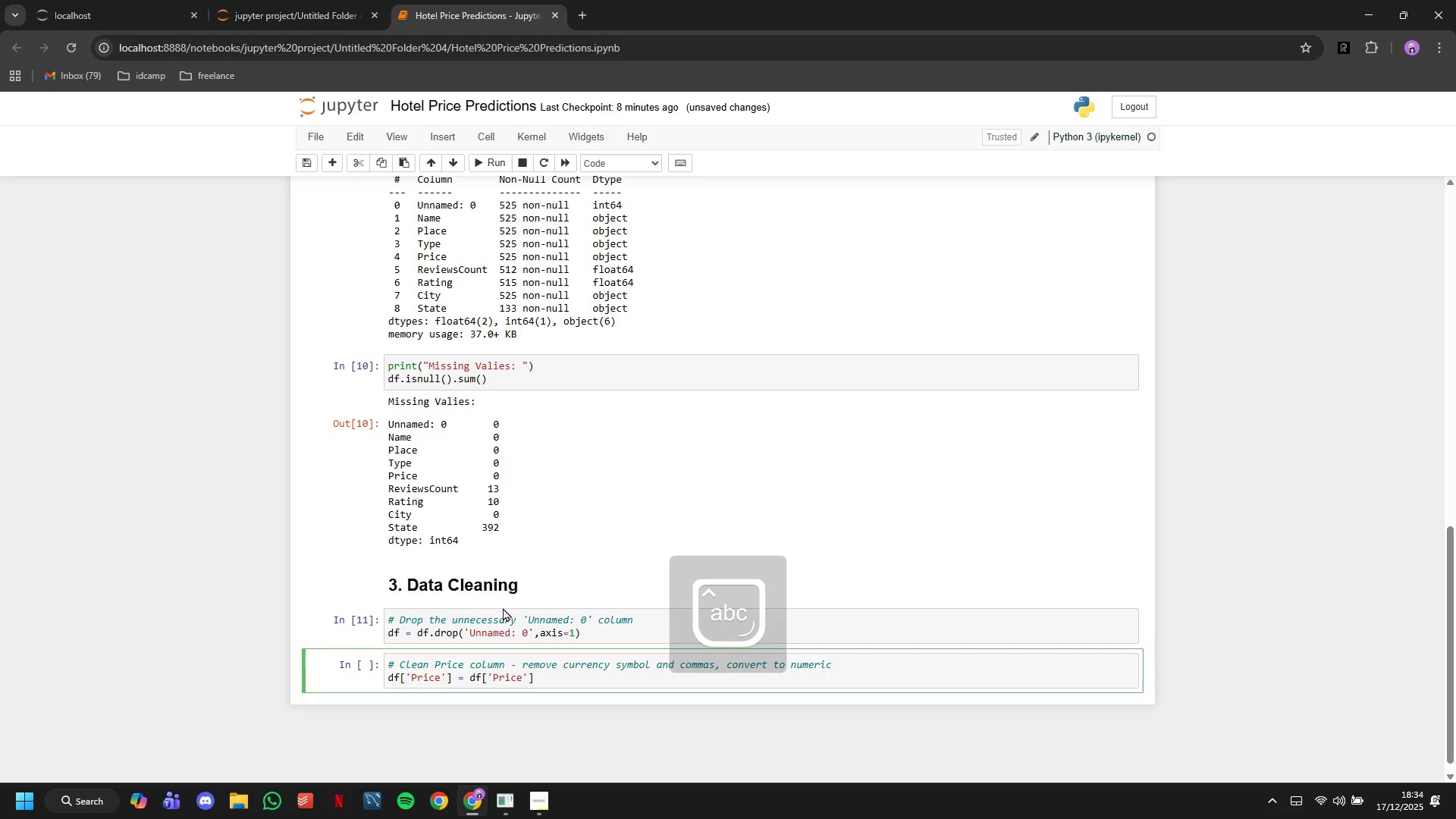 
key(ArrowRight)
 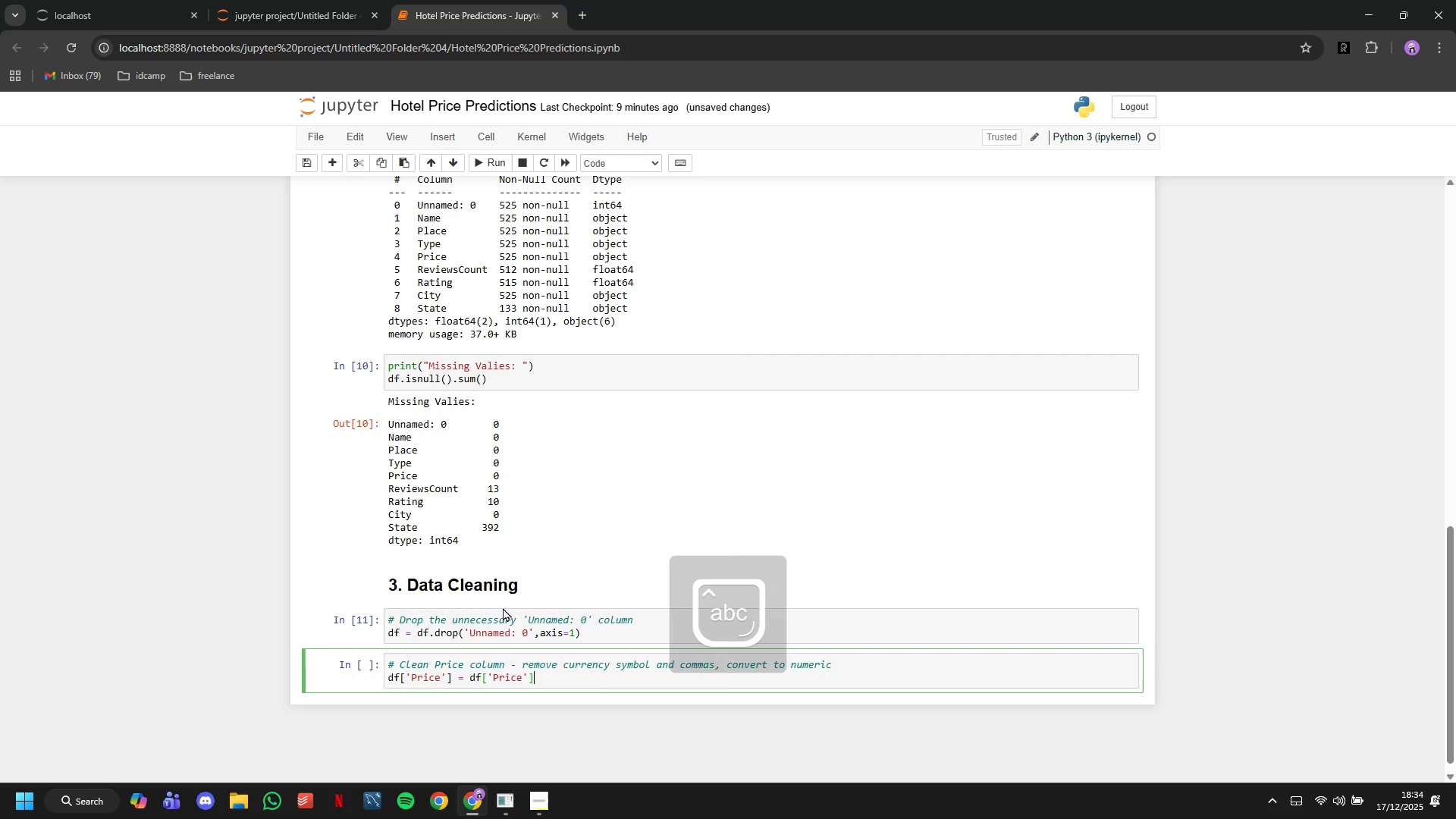 
key(ArrowRight)
 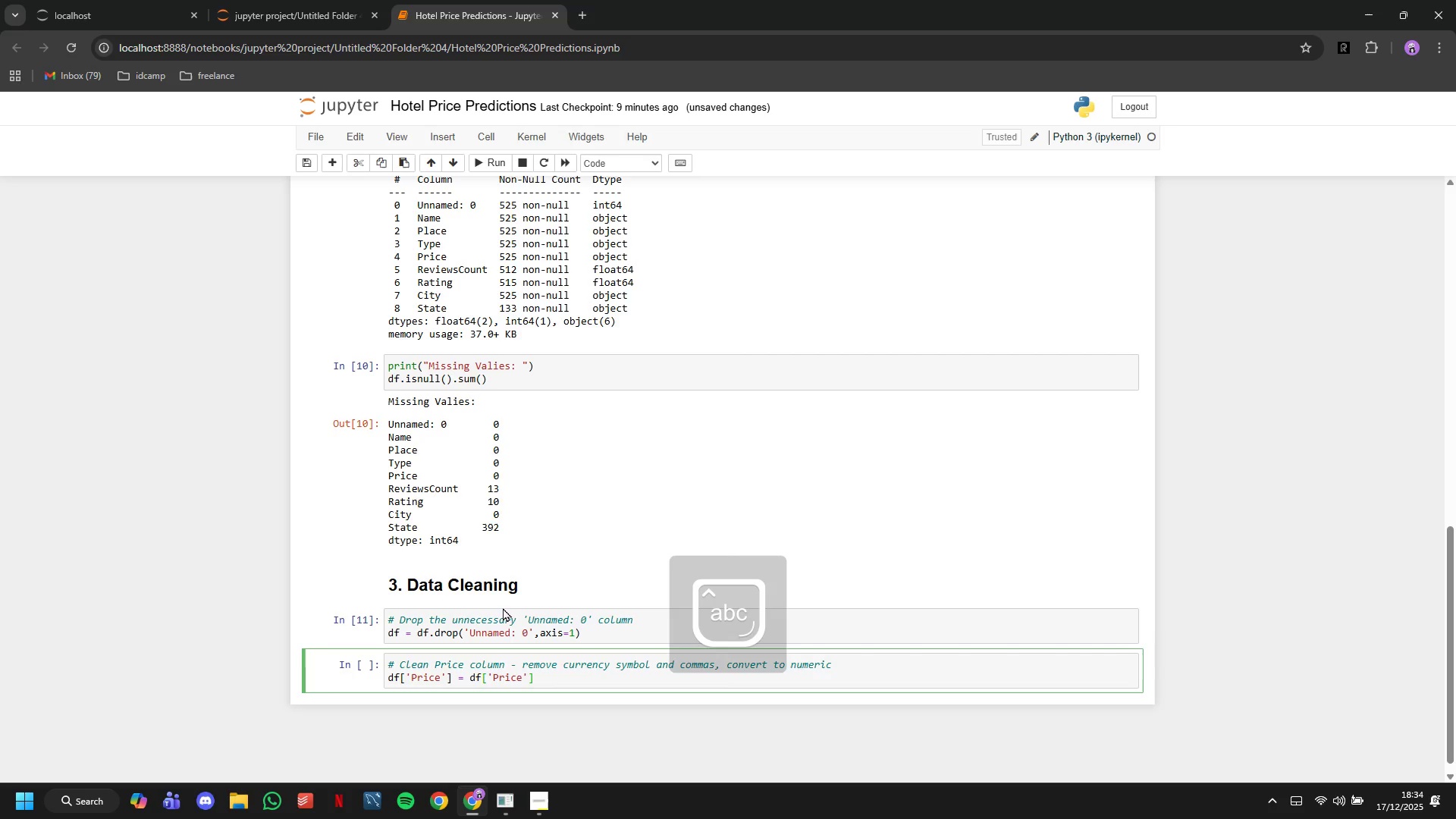 
type(.str.replace(')
 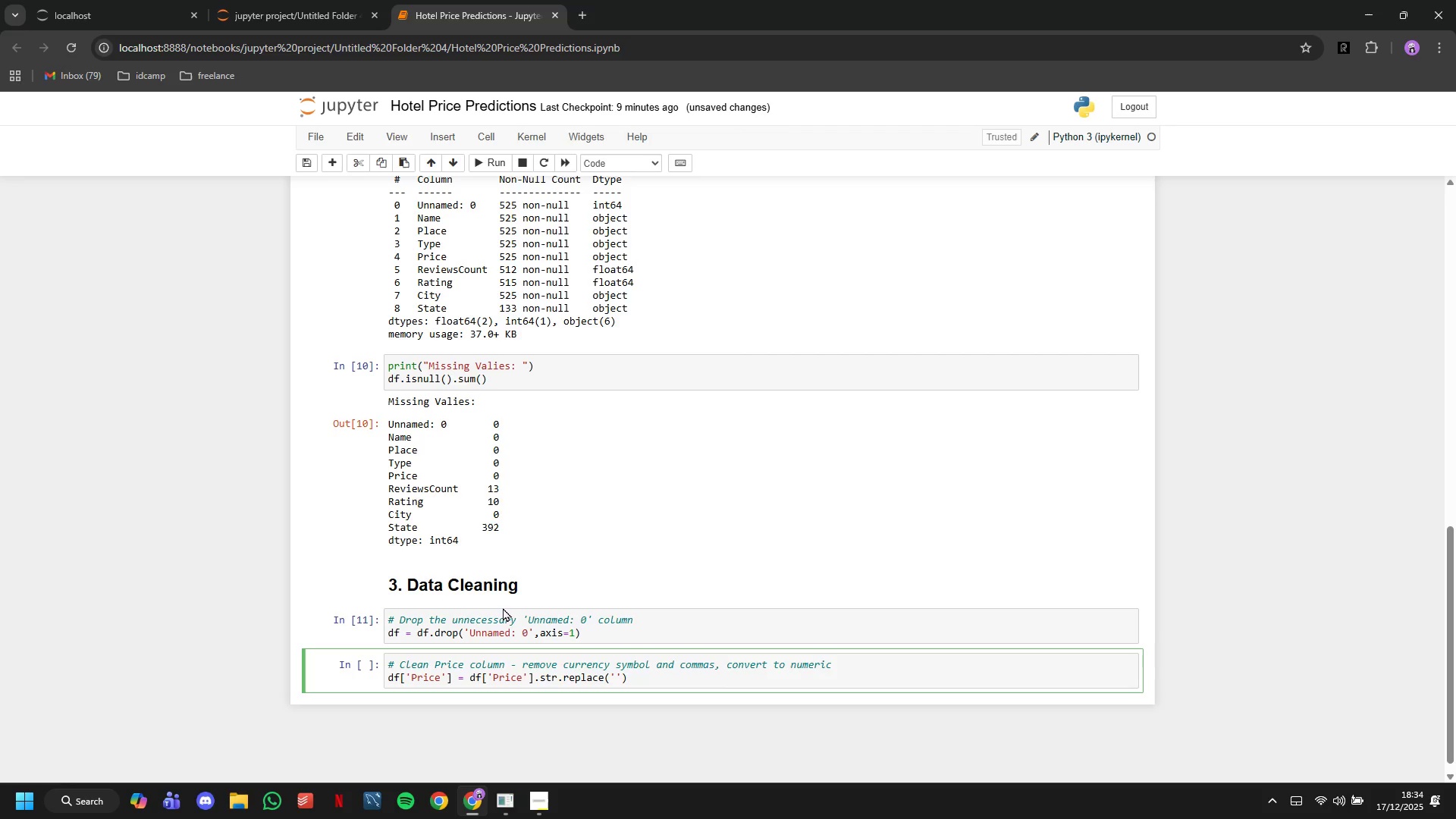 
key(Meta+V)
 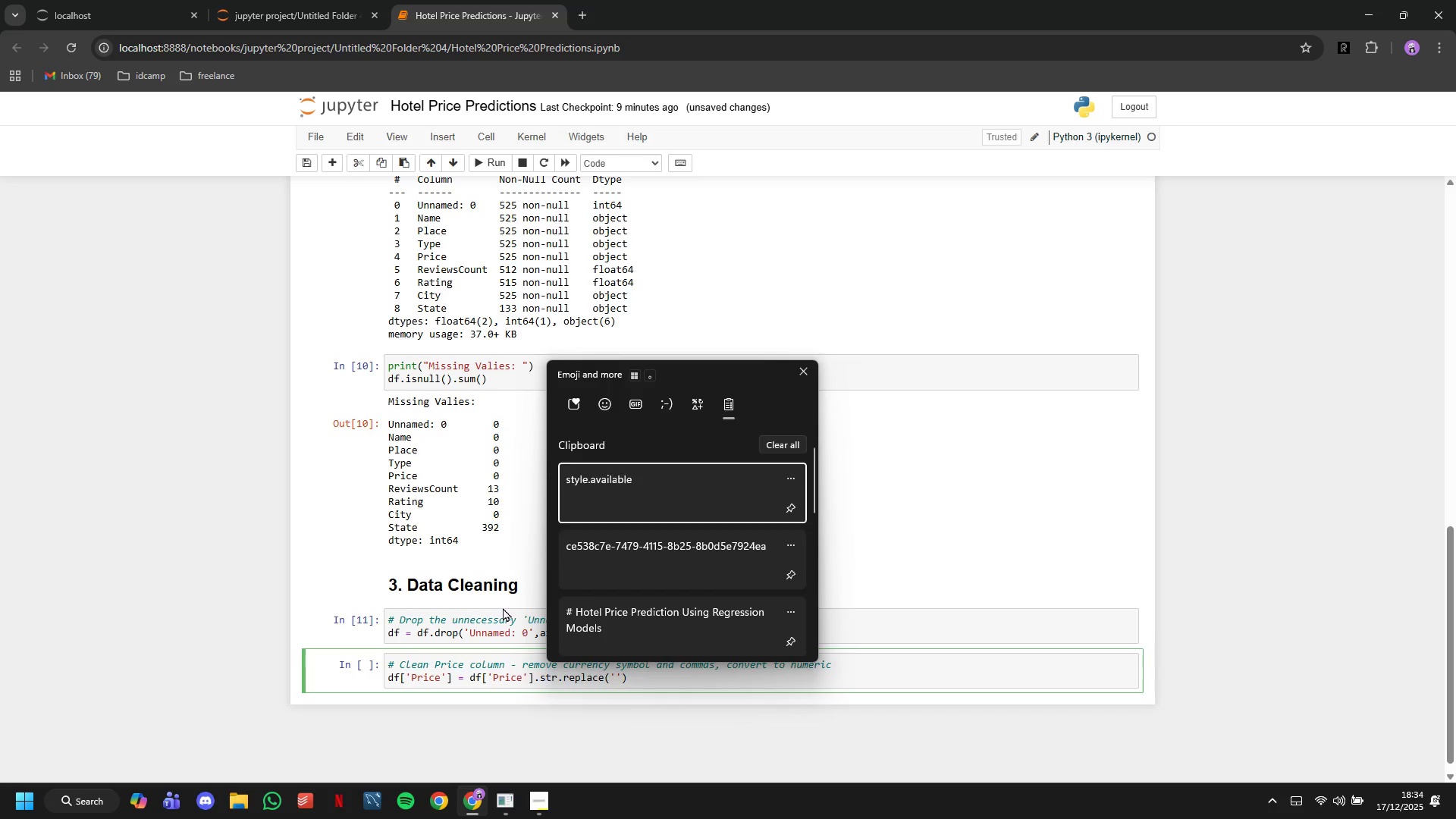 
key(ArrowDown)
 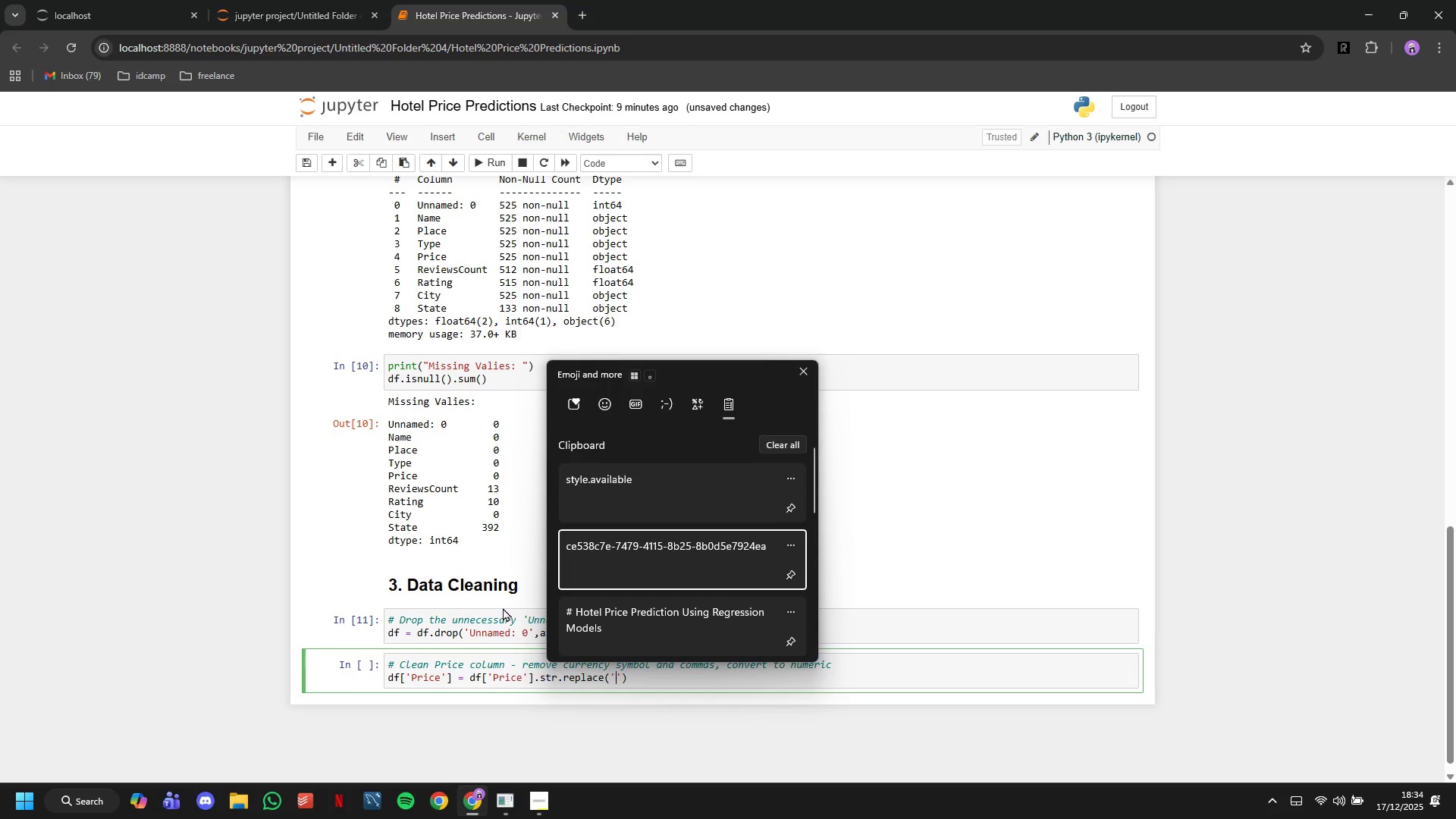 
key(ArrowDown)
 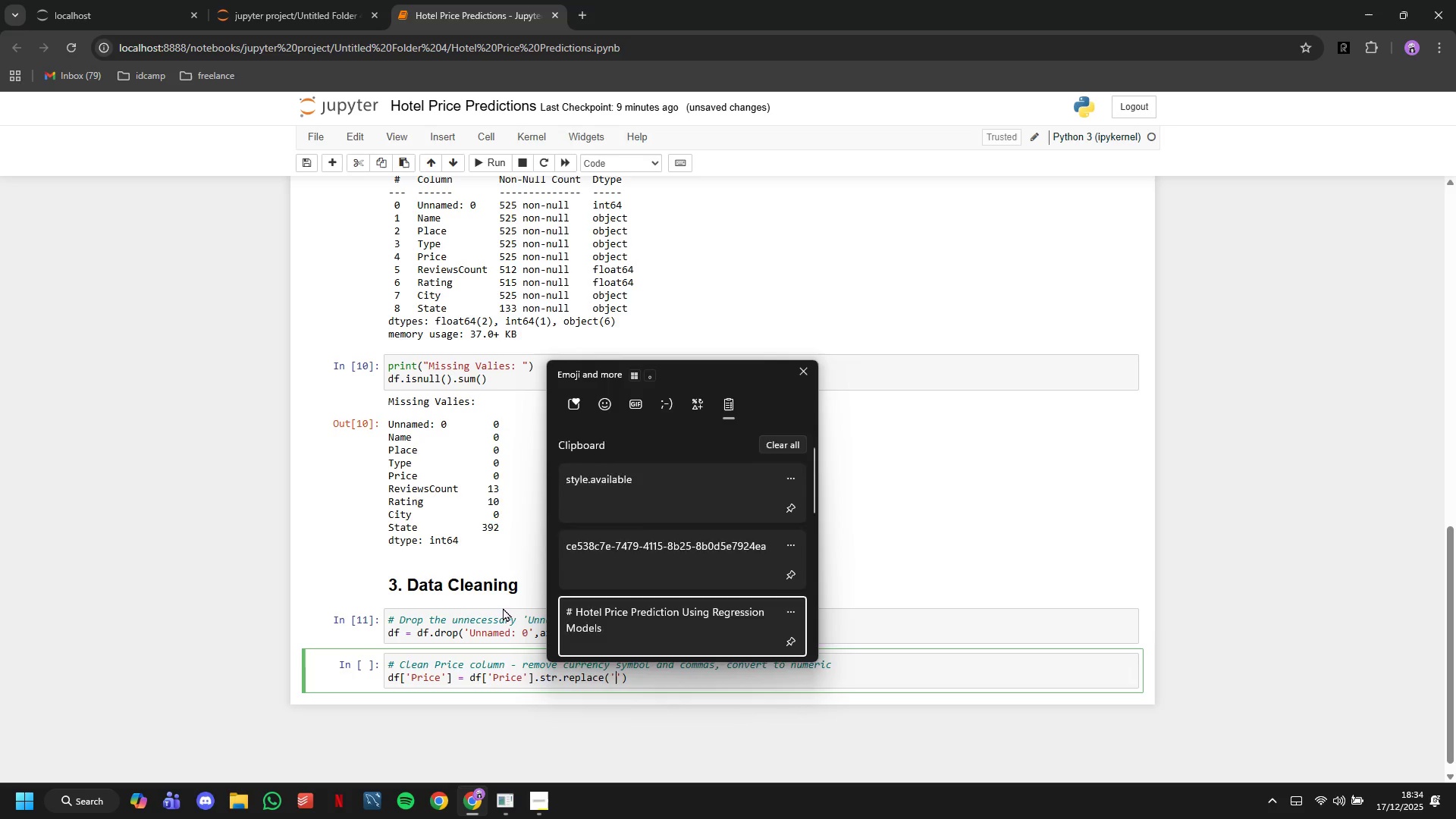 
key(ArrowDown)
 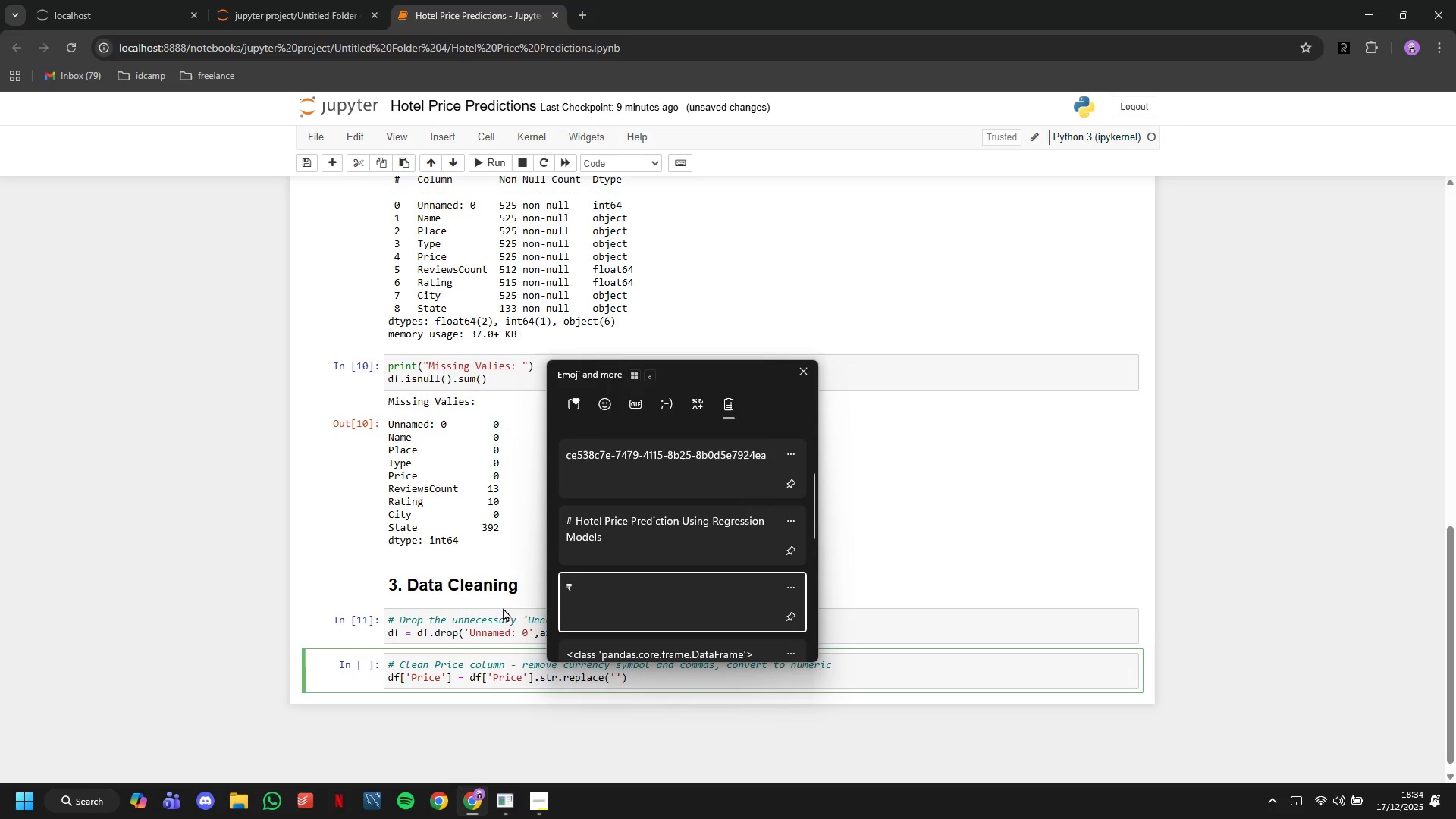 
key(Enter)
 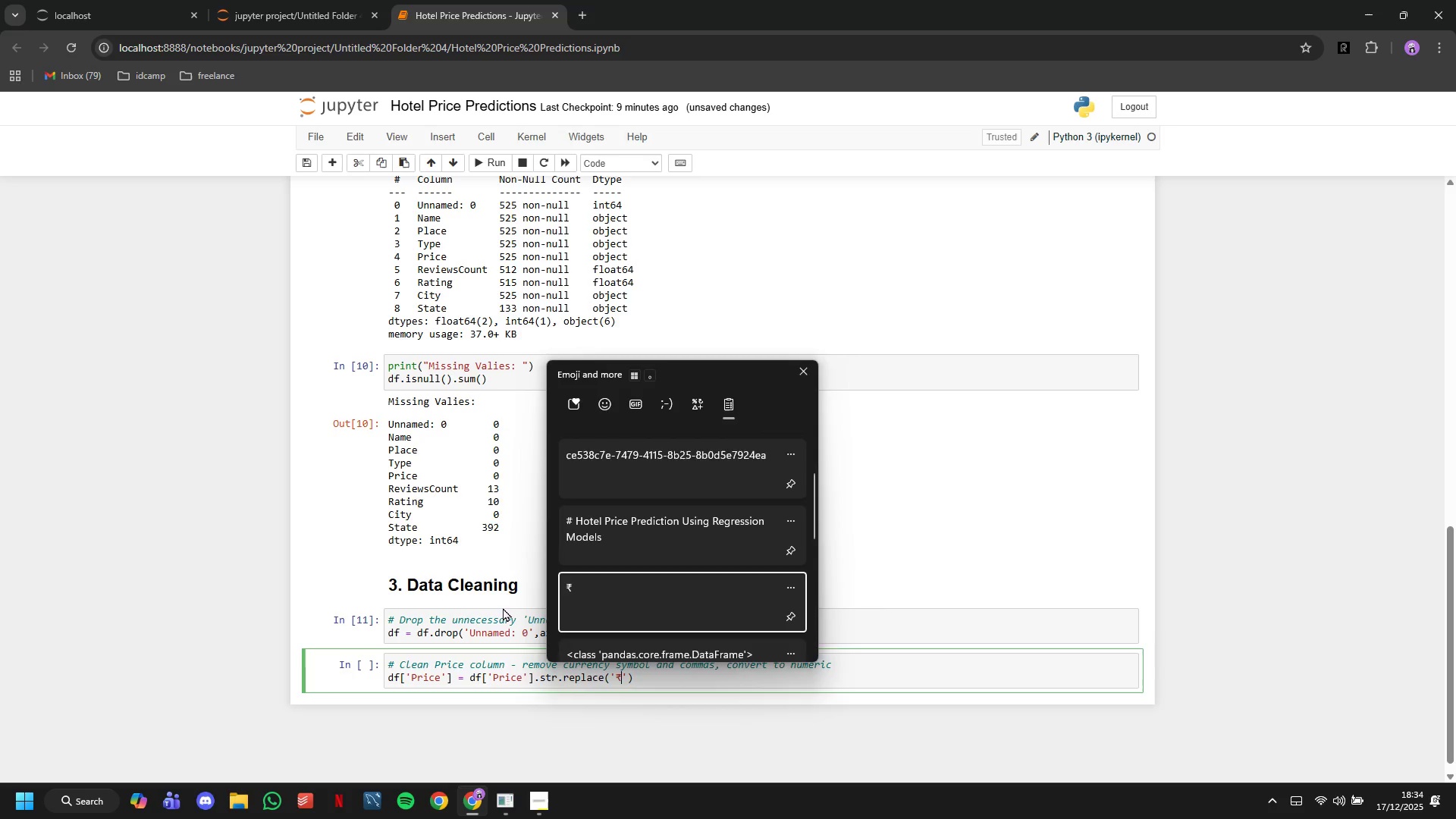 
key(Control+ControlLeft)
 